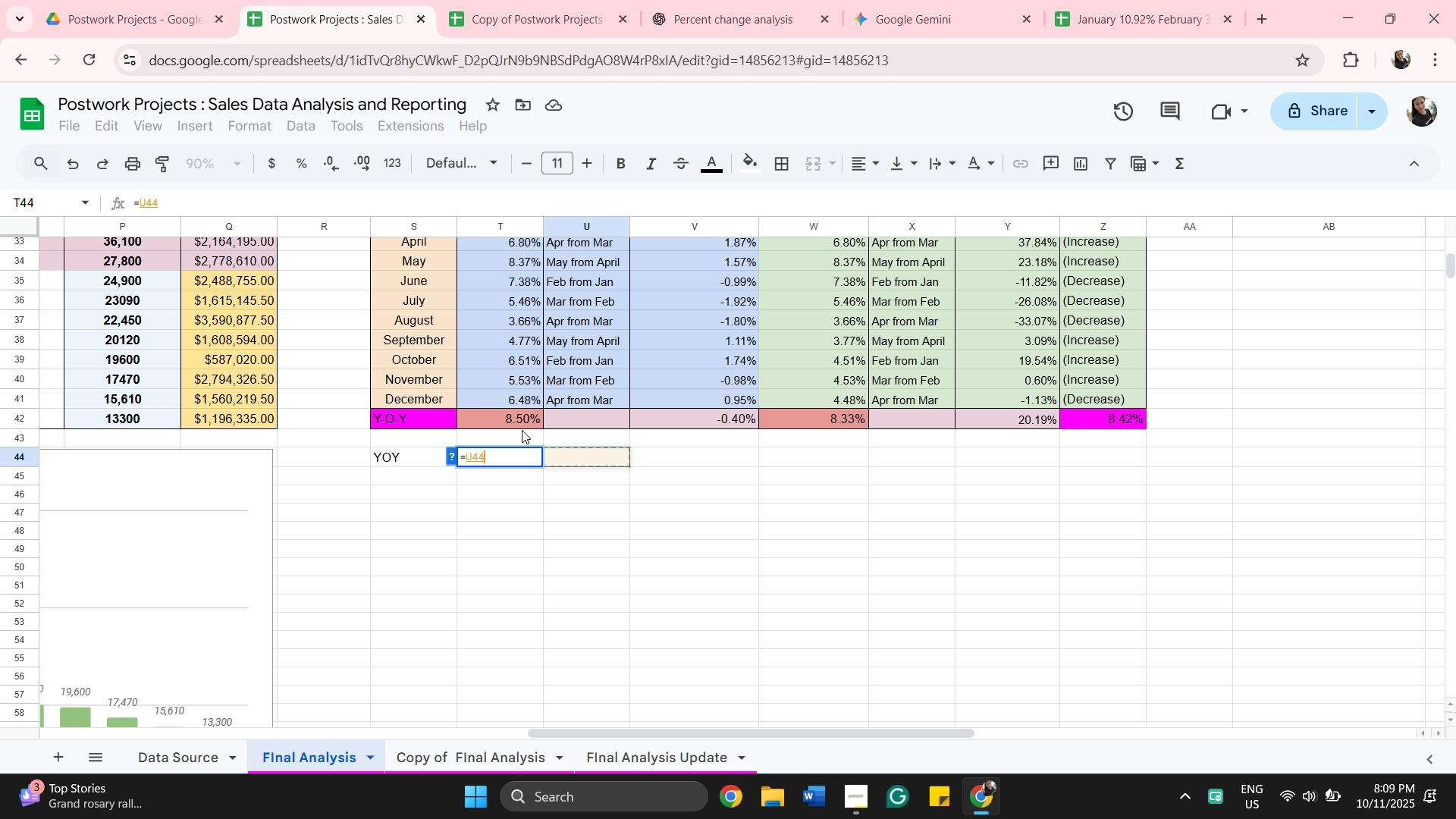 
key(Backspace)
 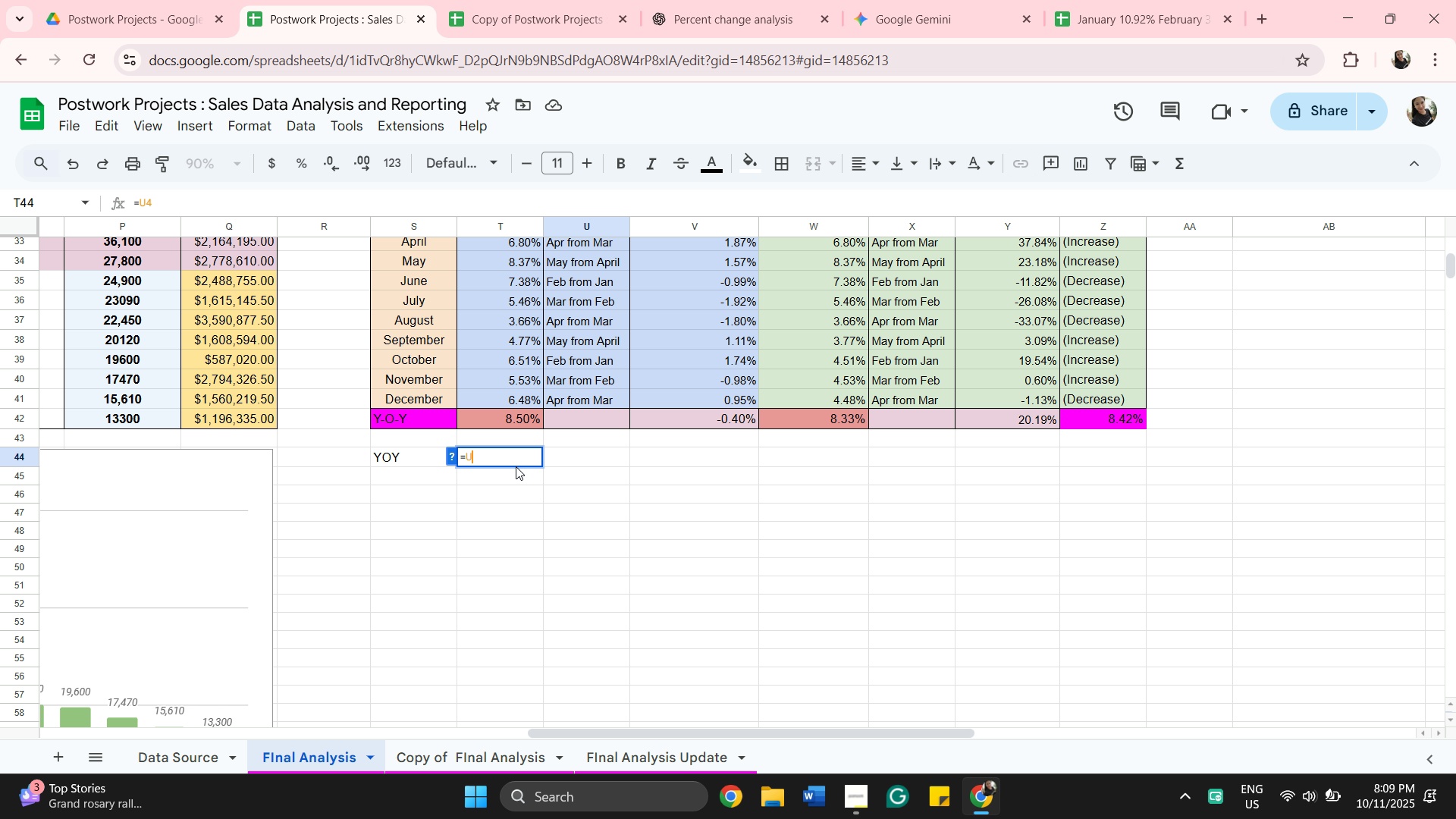 
key(Backspace)
 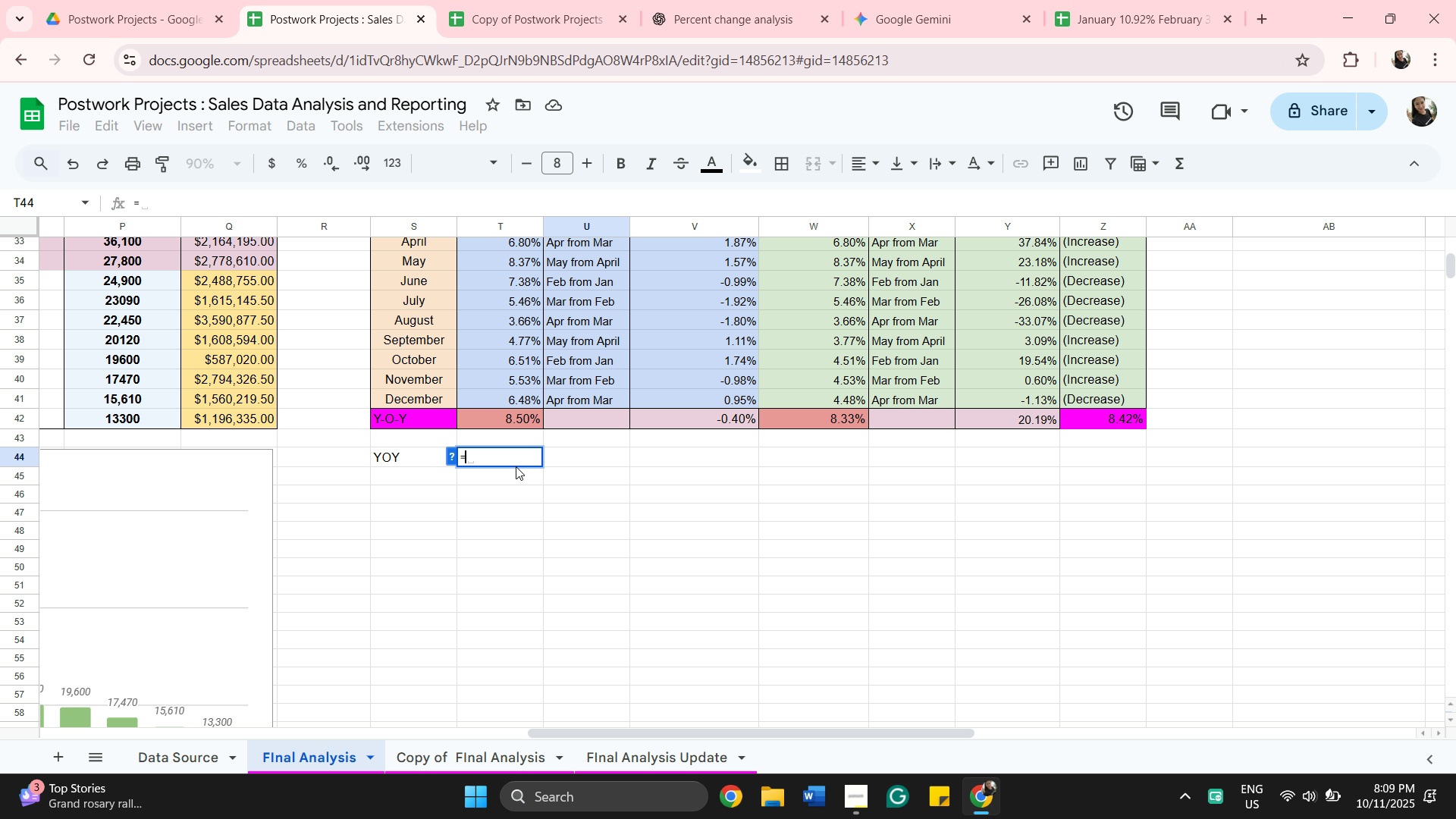 
key(Backspace)
 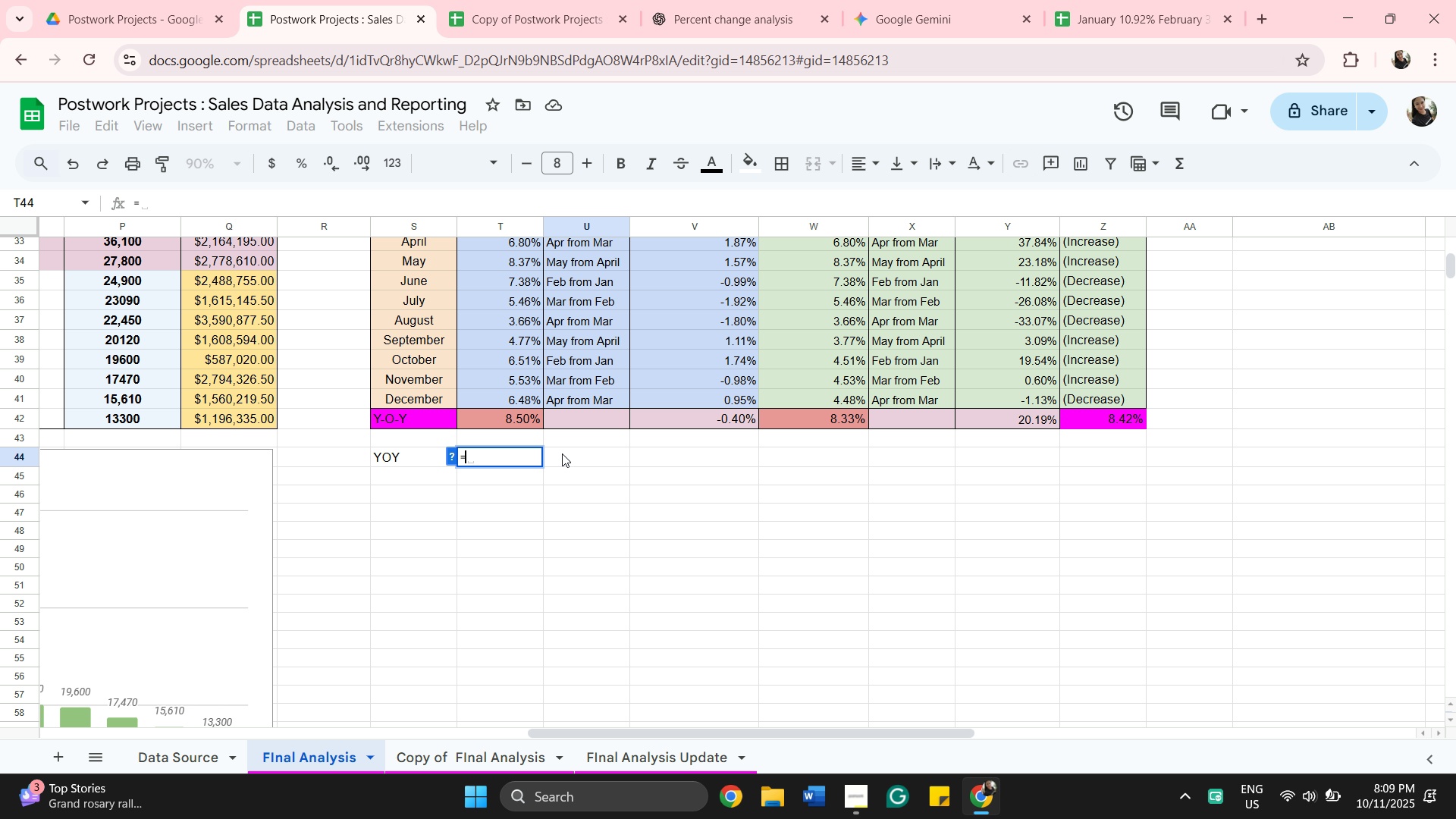 
left_click([562, 453])
 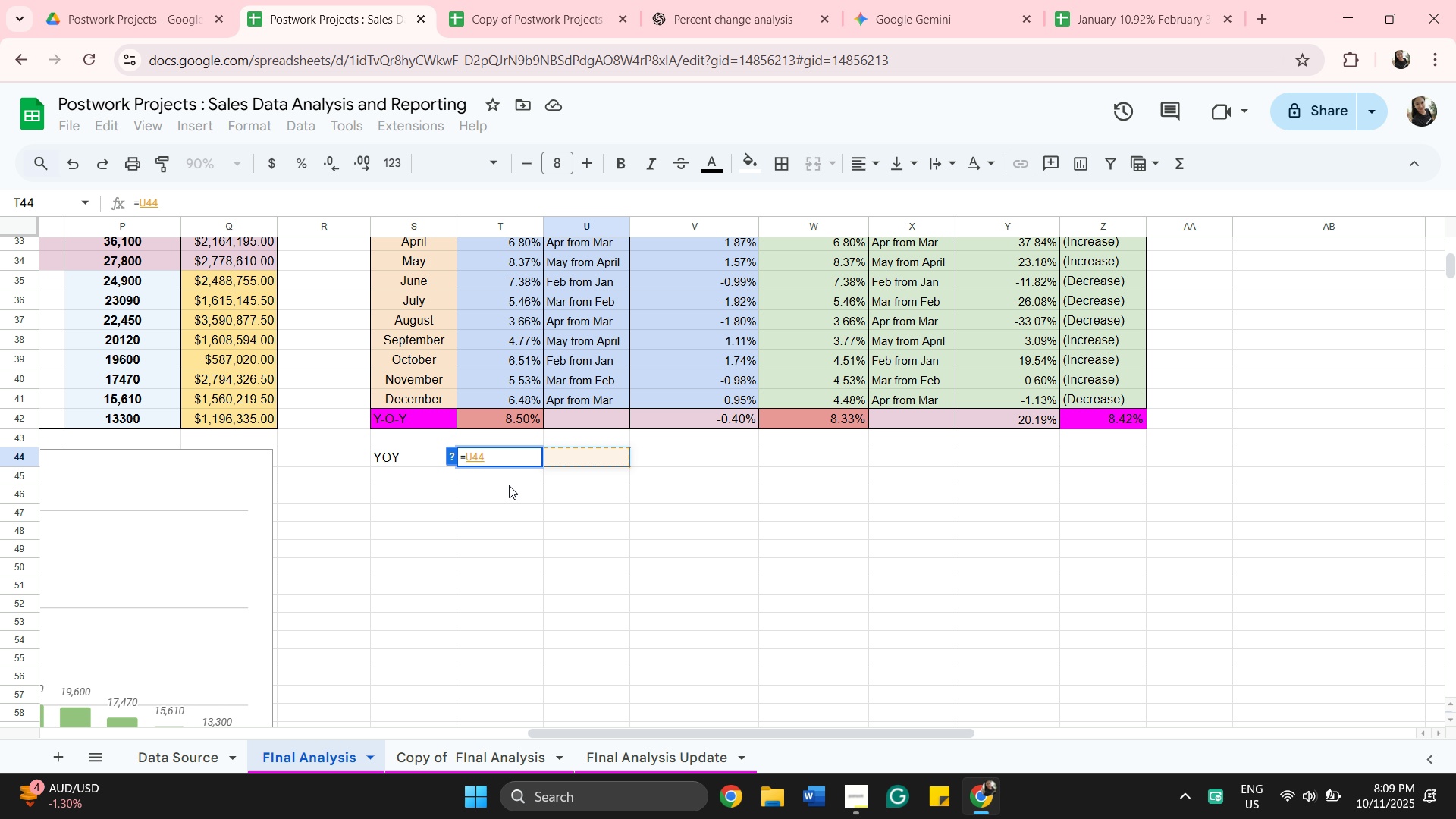 
key(Backspace)
 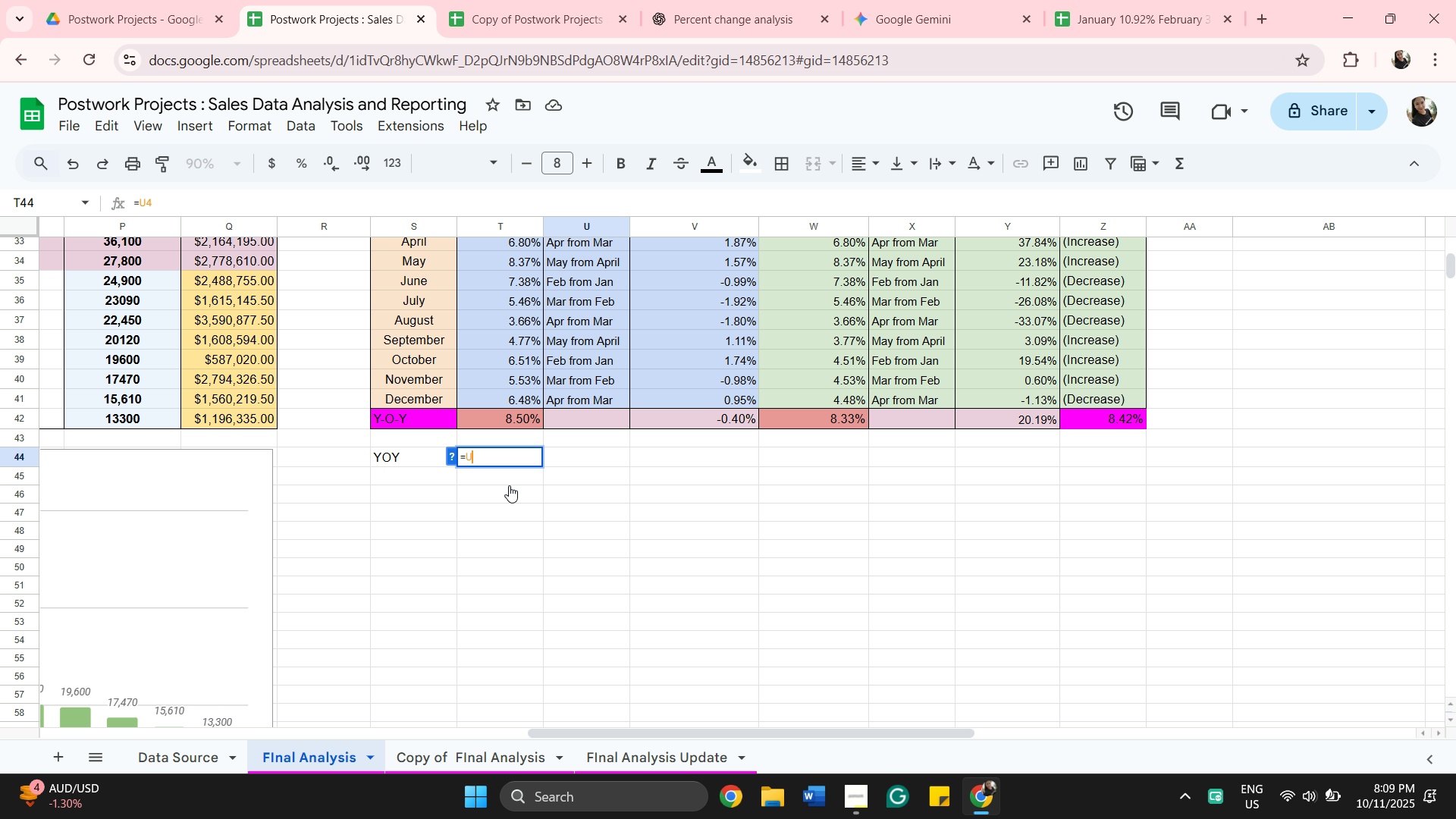 
key(Backspace)
 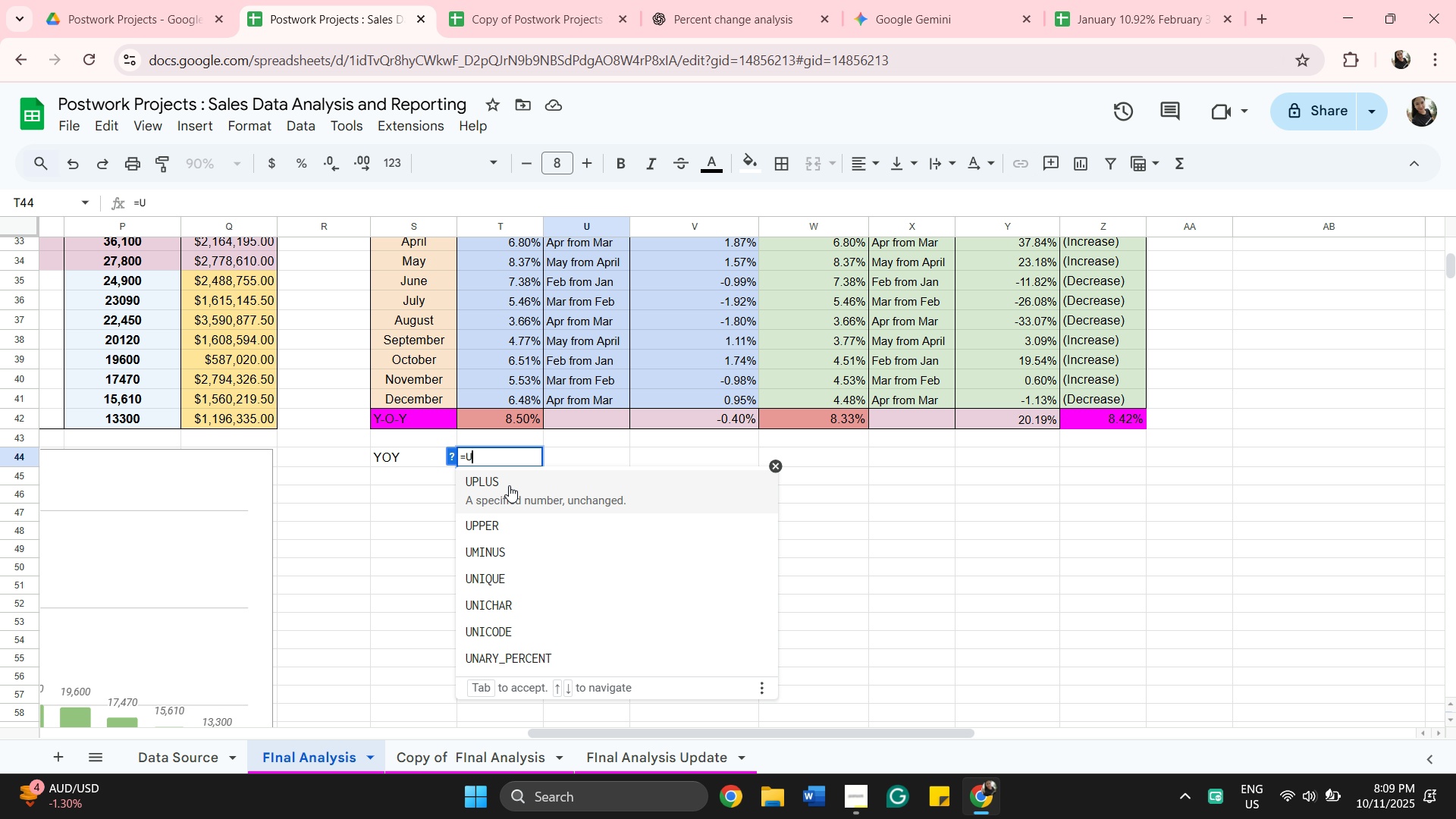 
key(Backspace)
 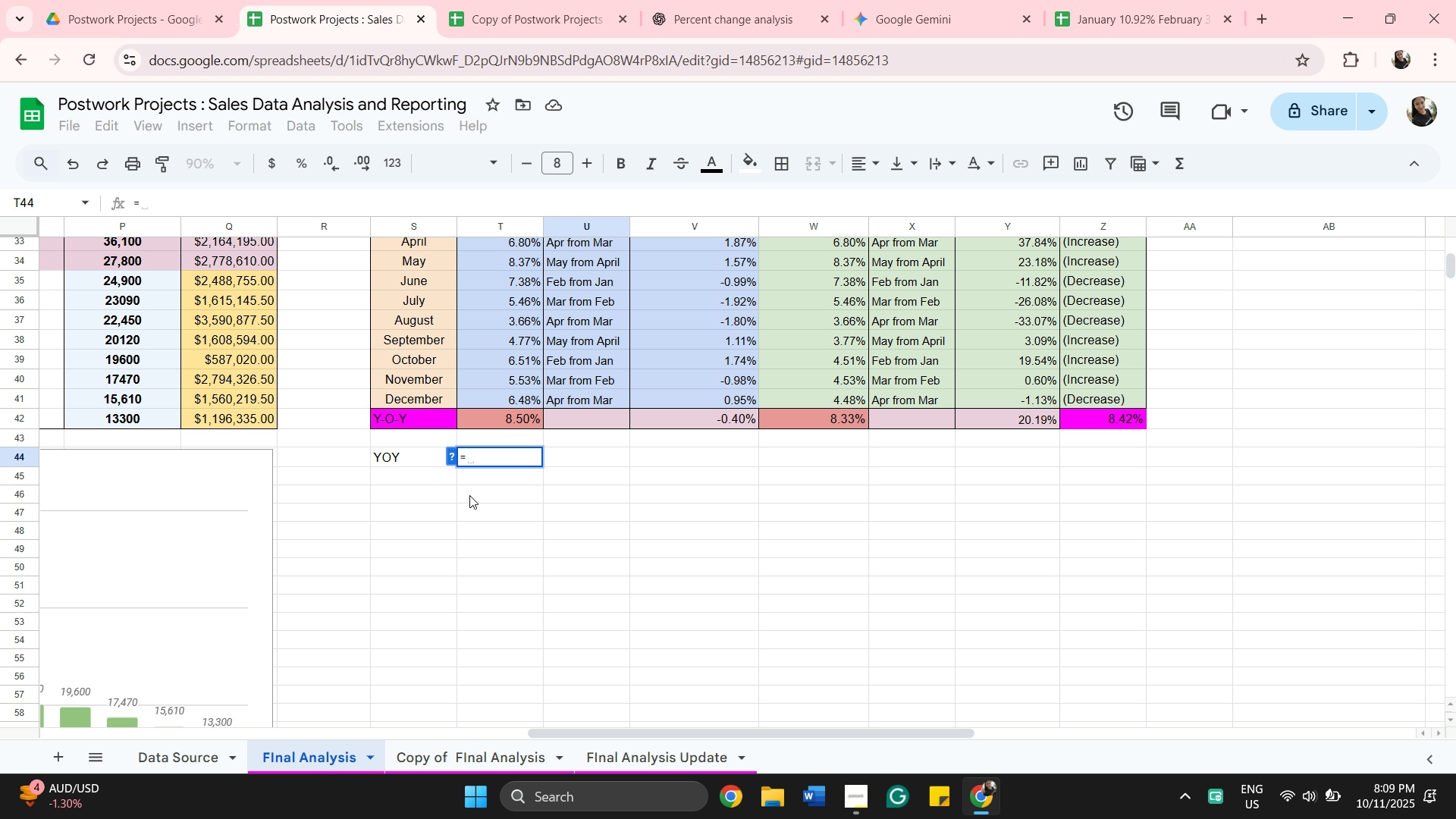 
left_click_drag(start_coordinate=[504, 457], to_coordinate=[510, 453])
 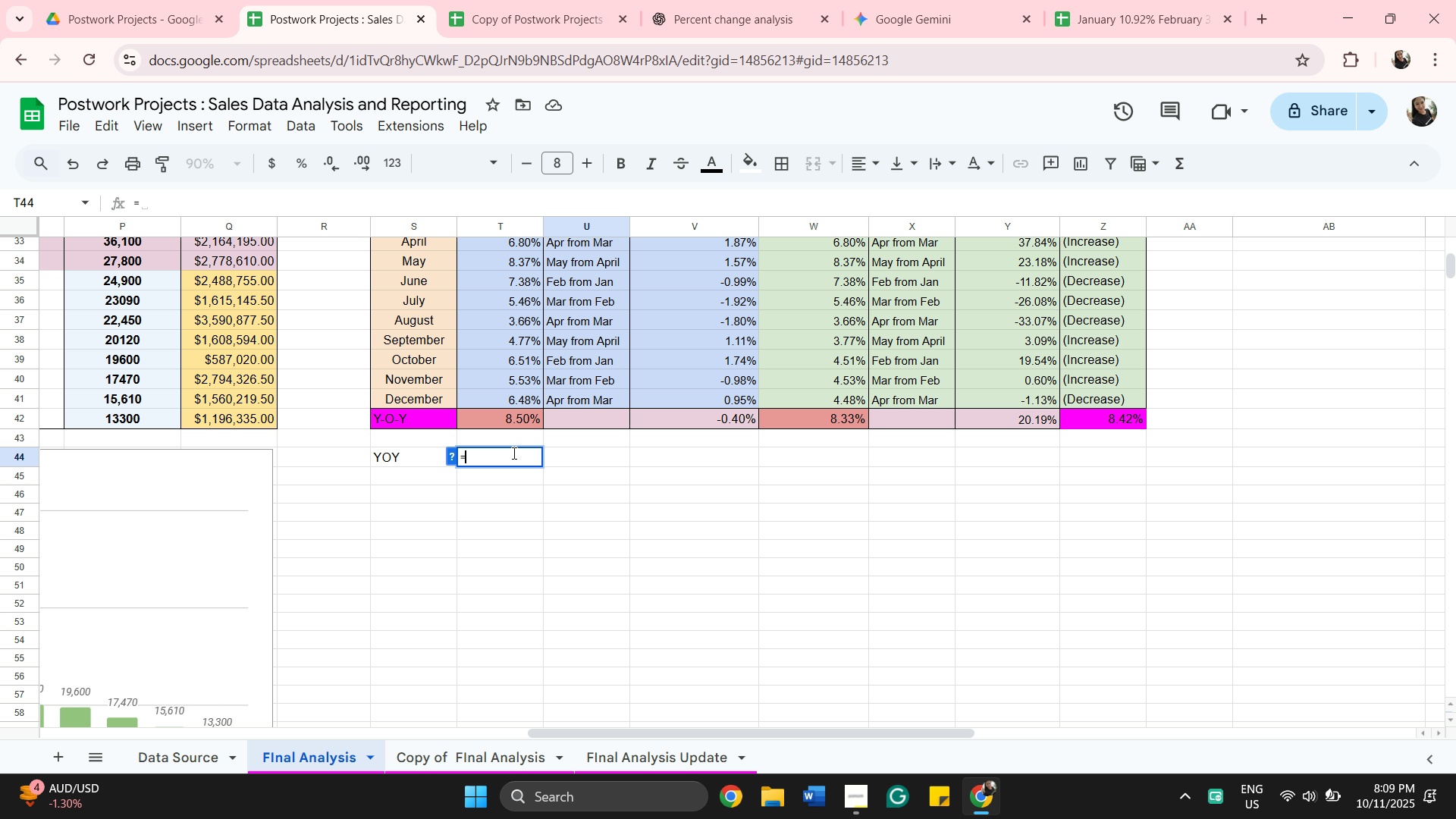 
key(Backspace)
 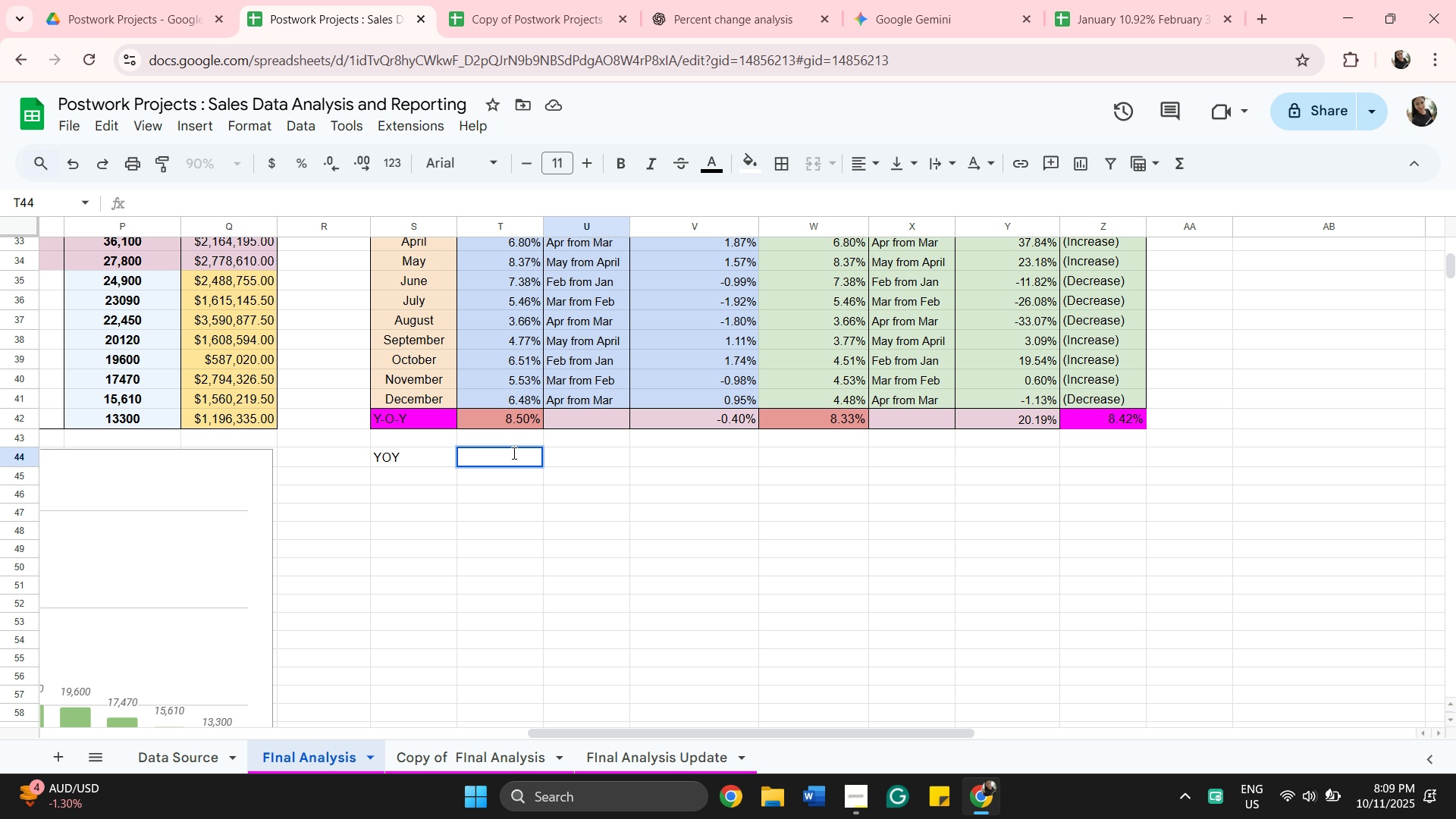 
key(Equal)
 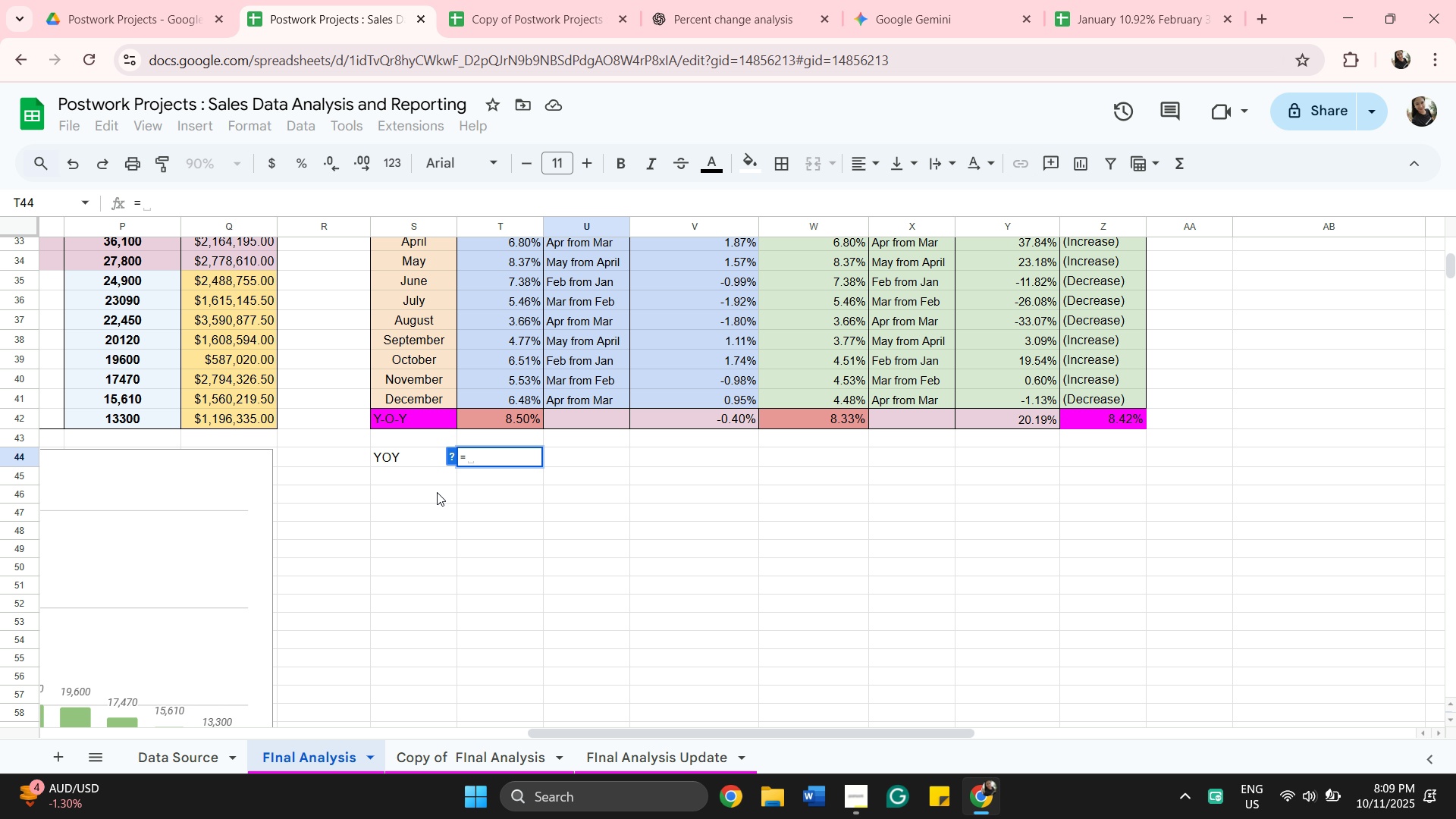 
wait(5.29)
 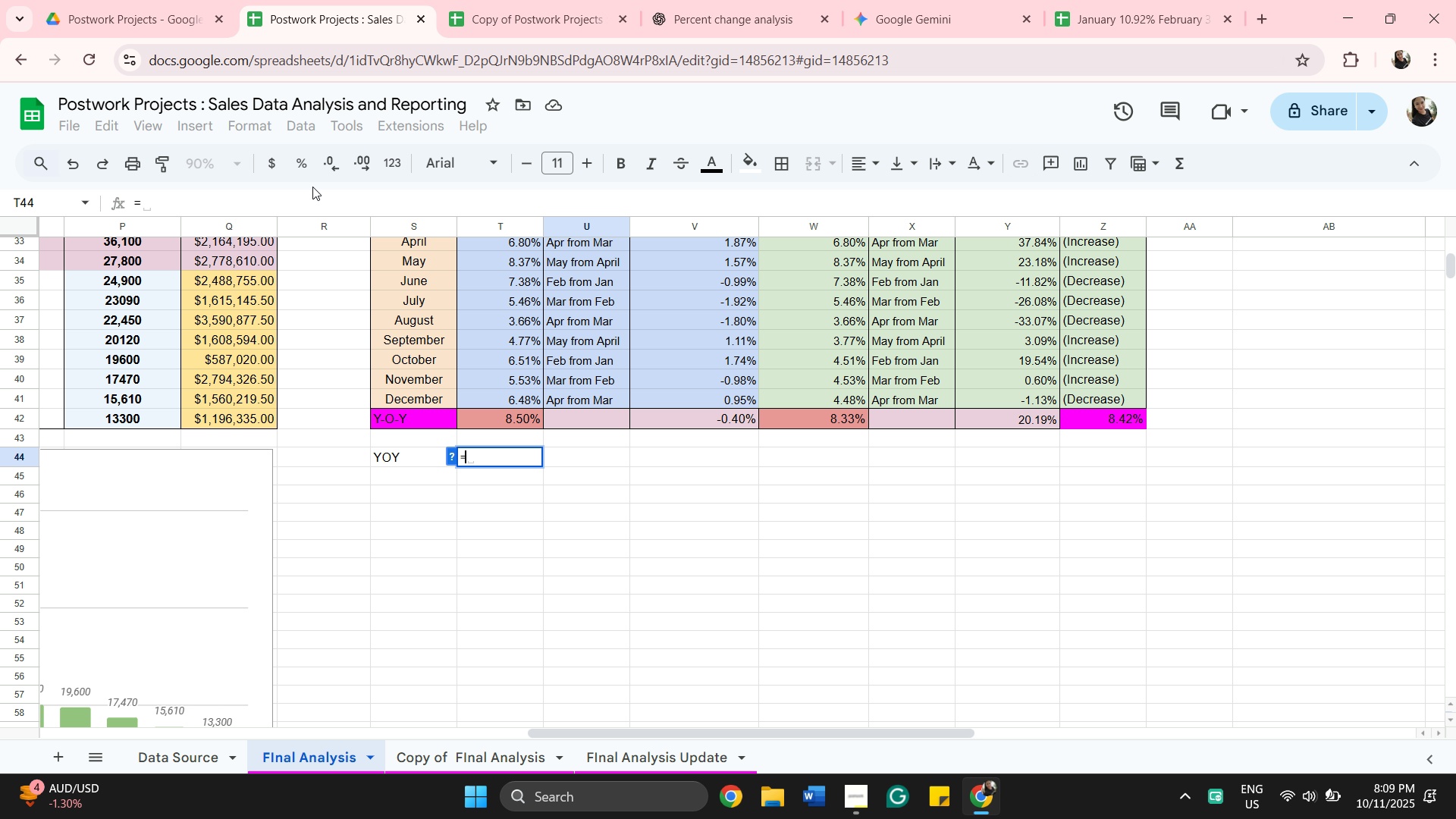 
left_click([73, 158])
 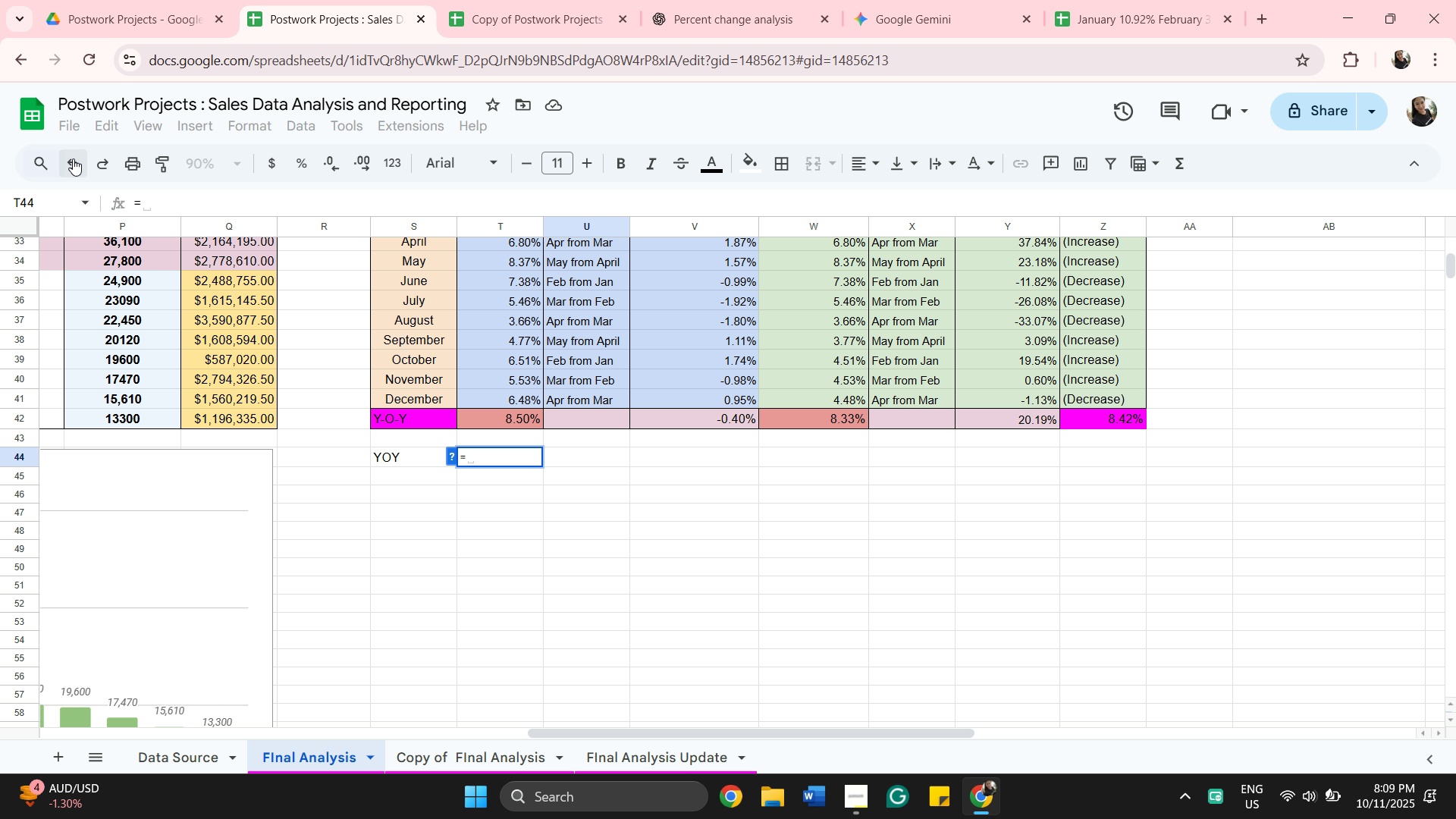 
left_click([73, 158])
 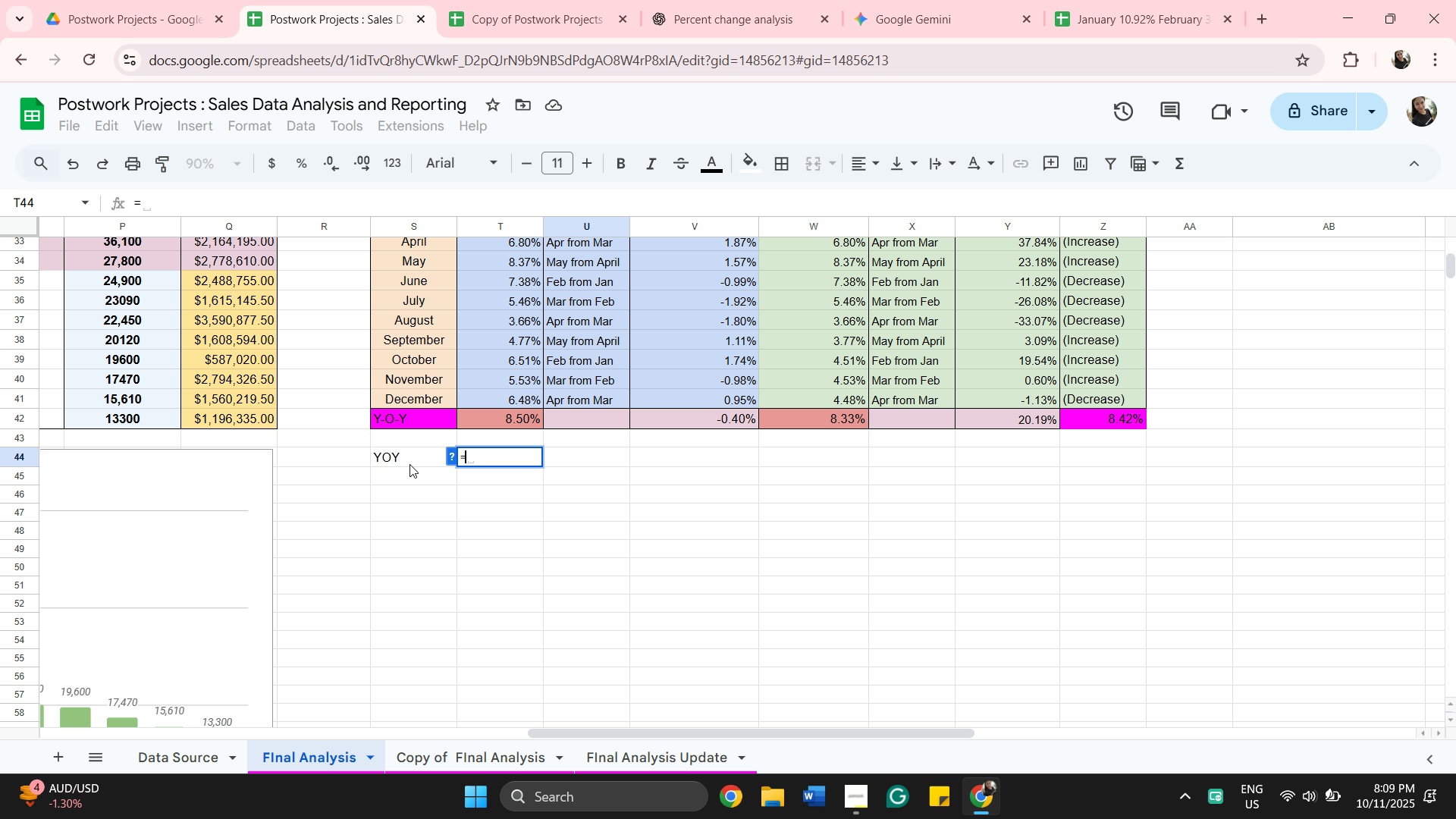 
left_click([430, 453])
 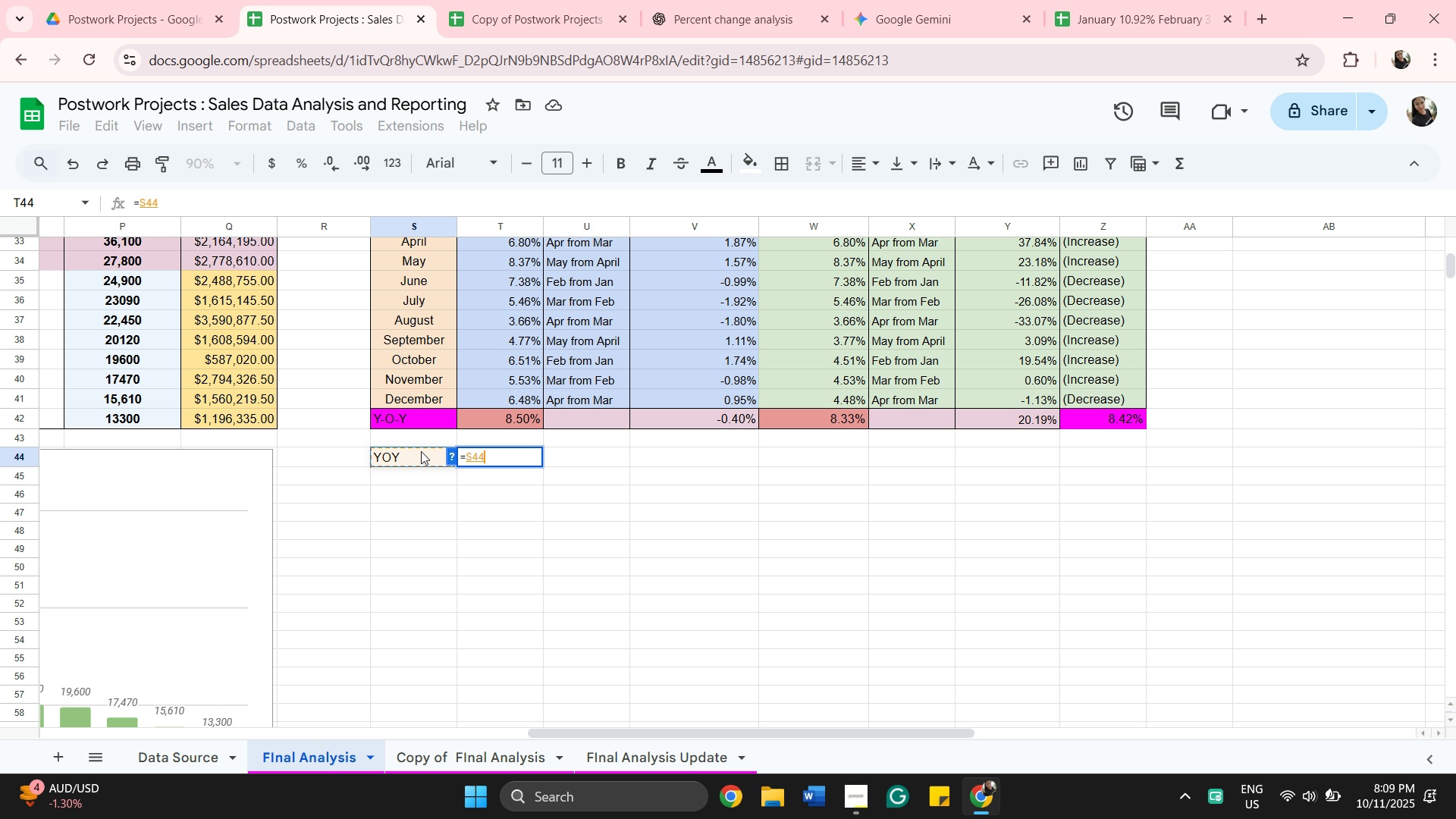 
double_click([421, 451])
 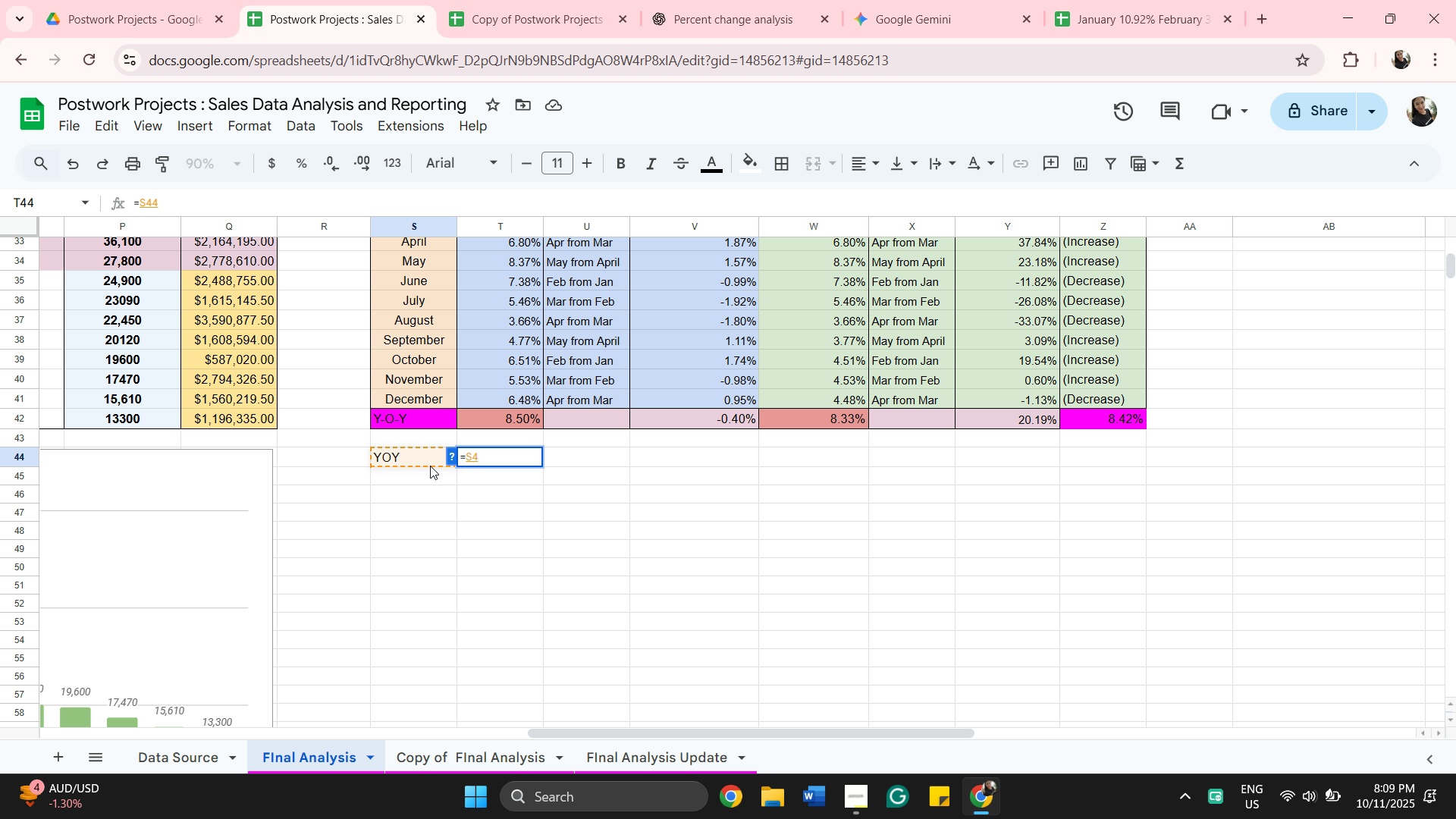 
key(Backspace)
 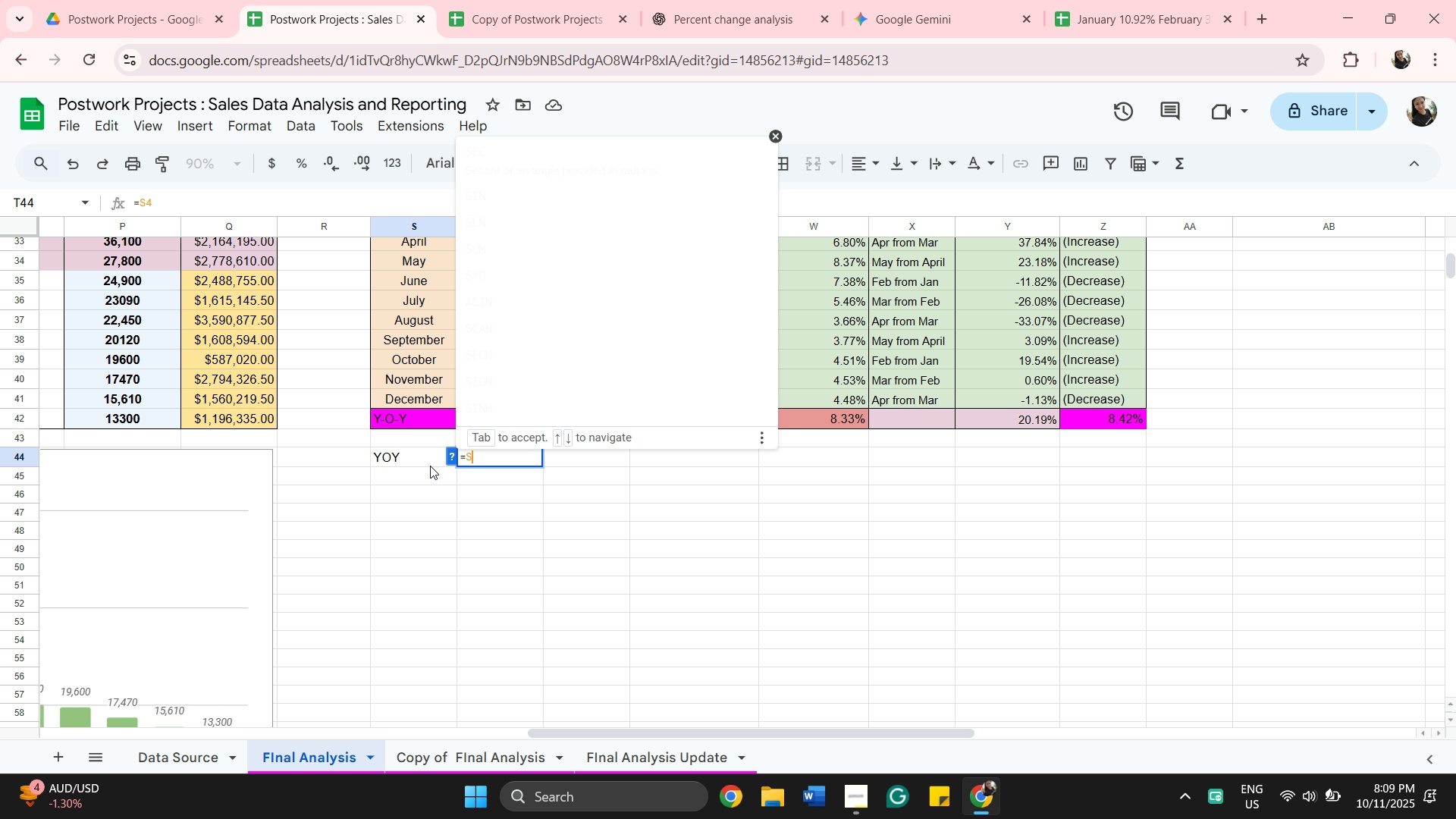 
key(Backspace)
 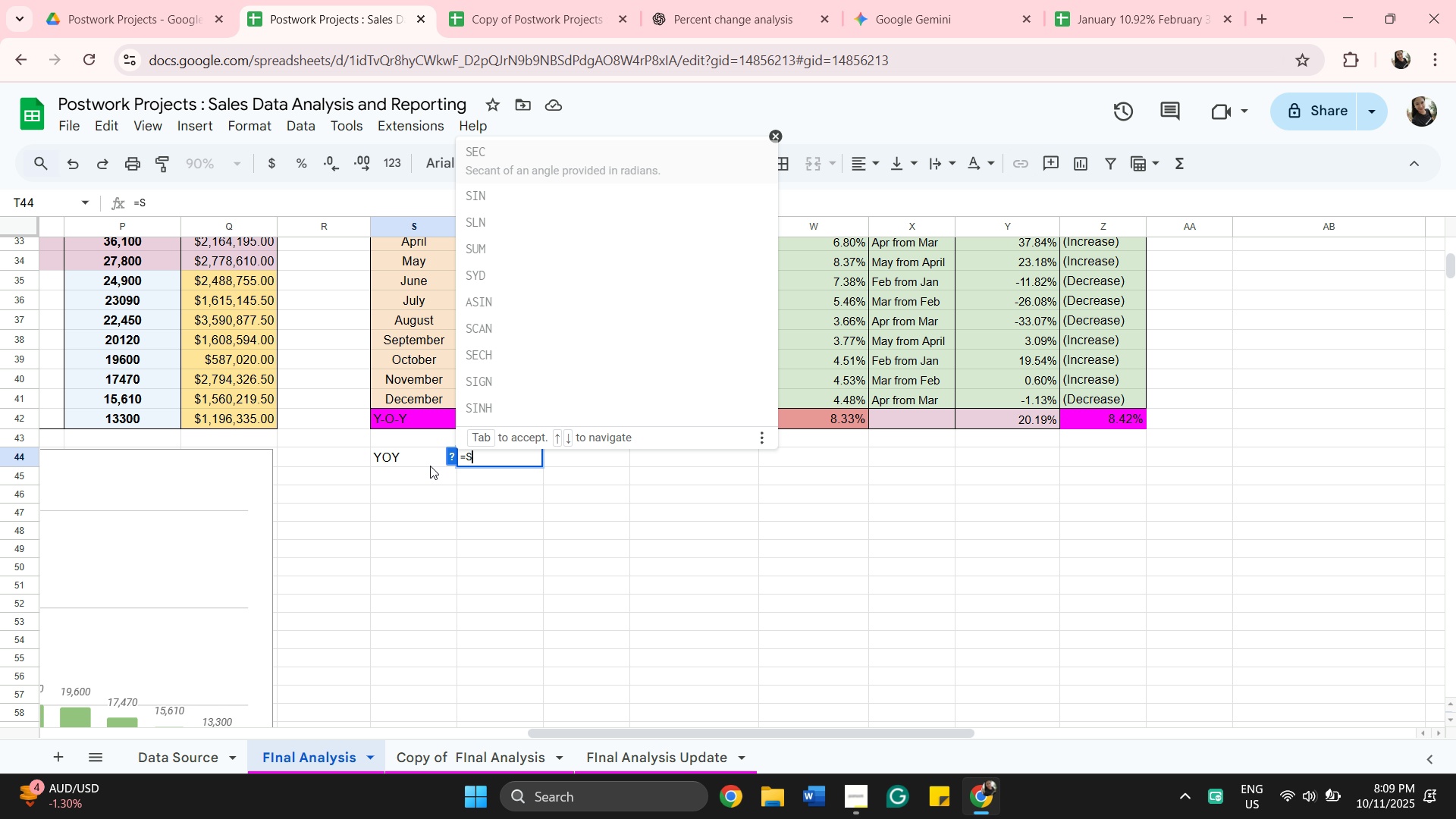 
key(Backspace)
 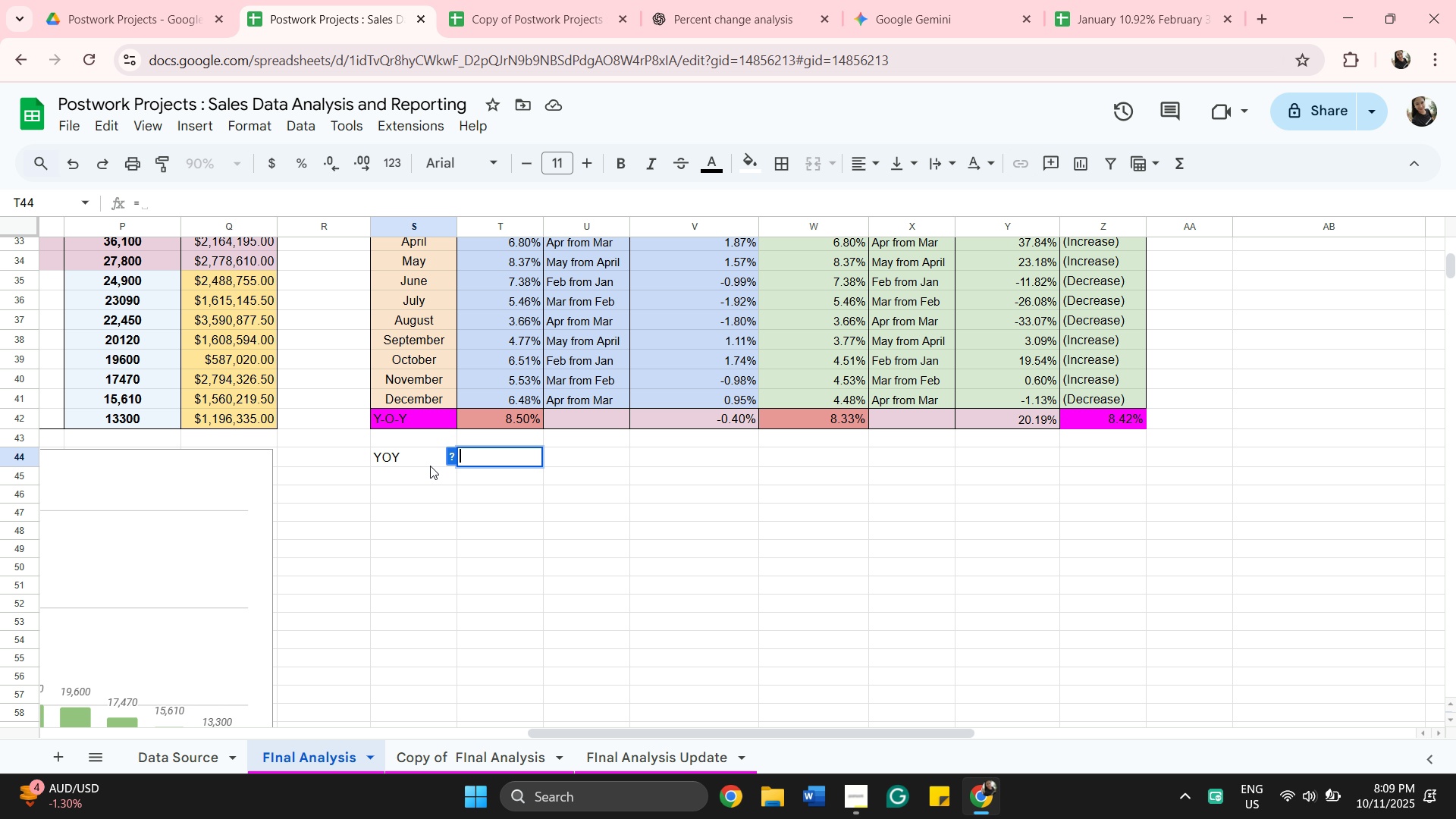 
key(Backspace)
 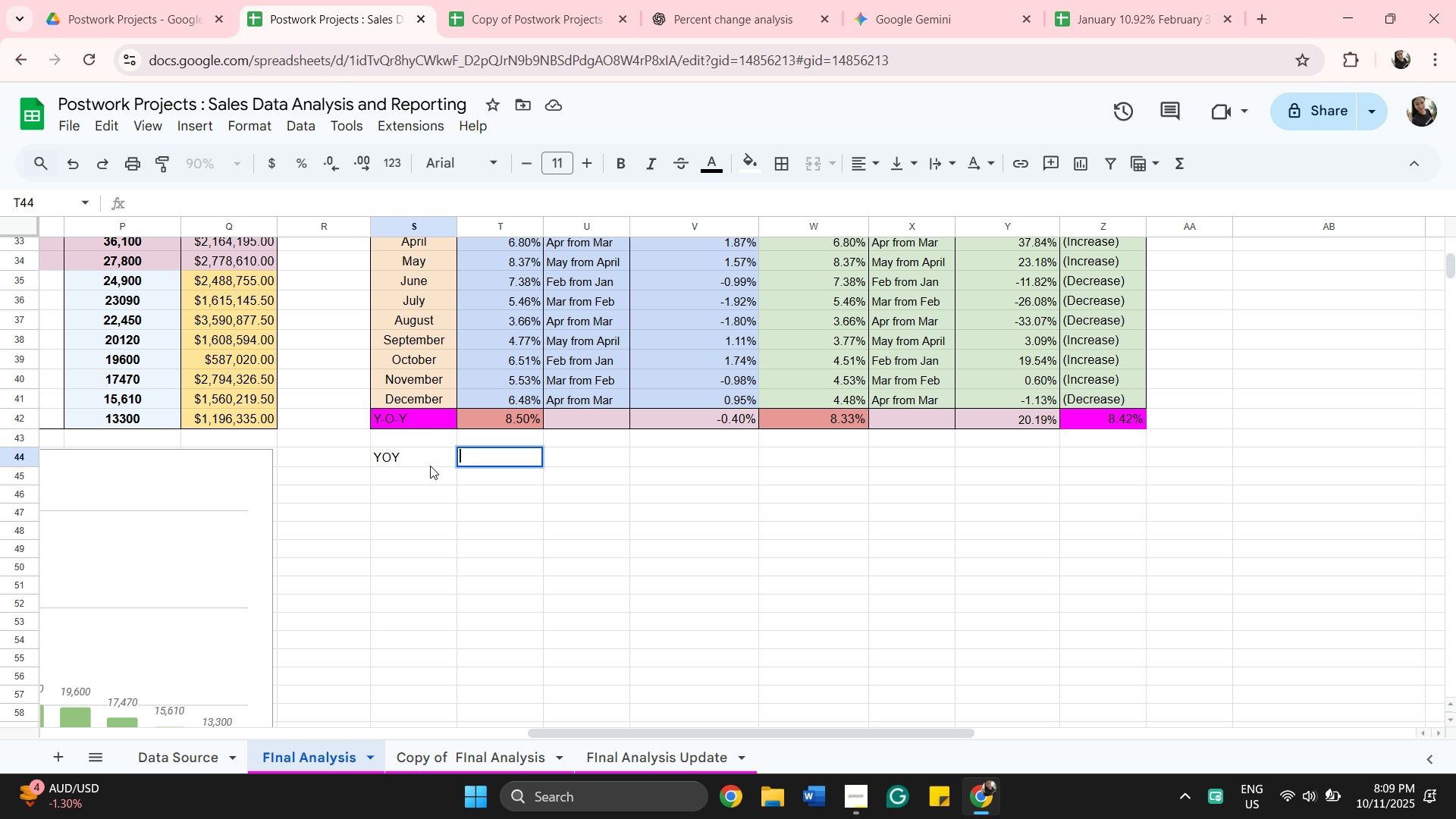 
key(Backspace)
 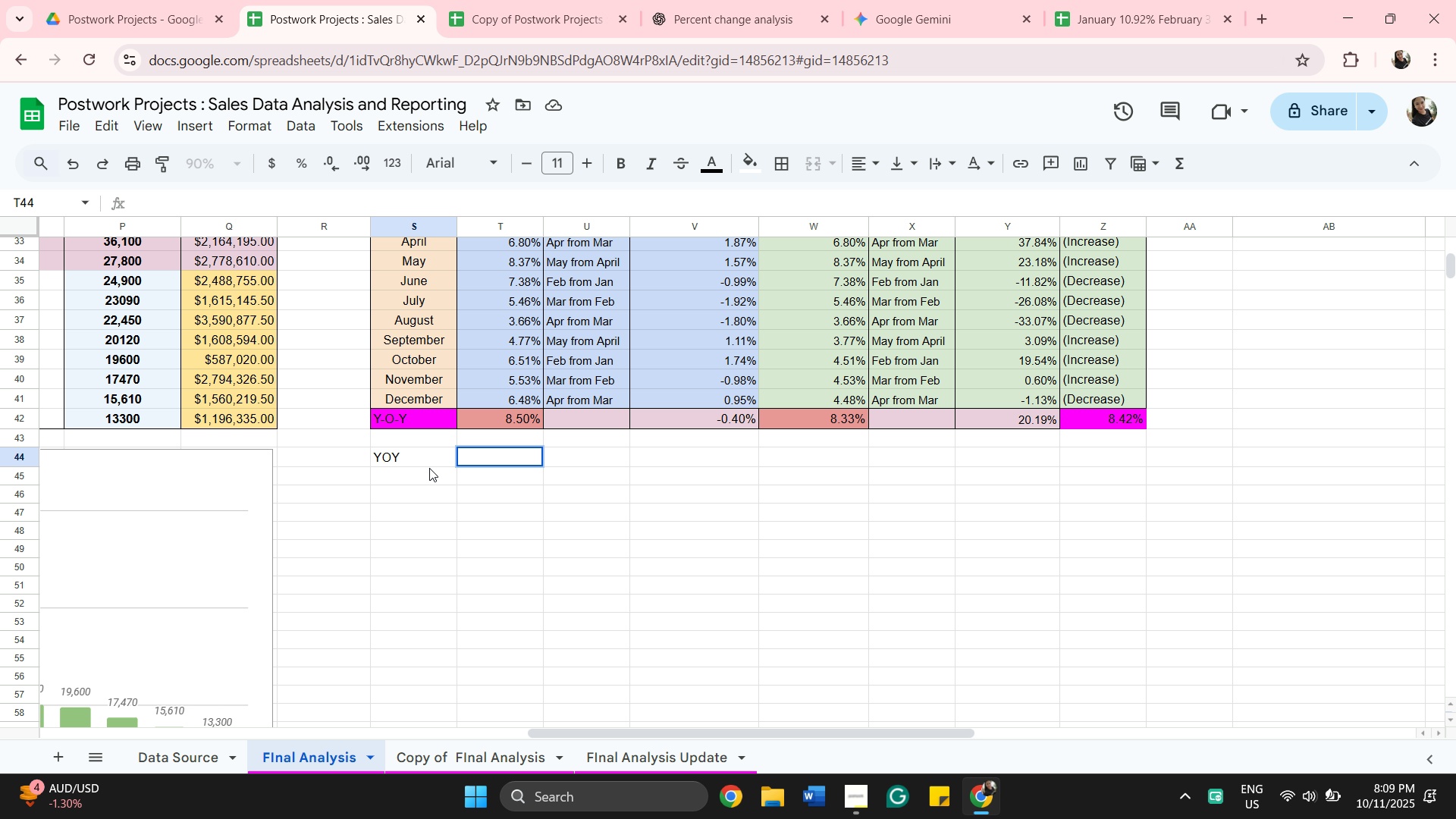 
key(Space)
 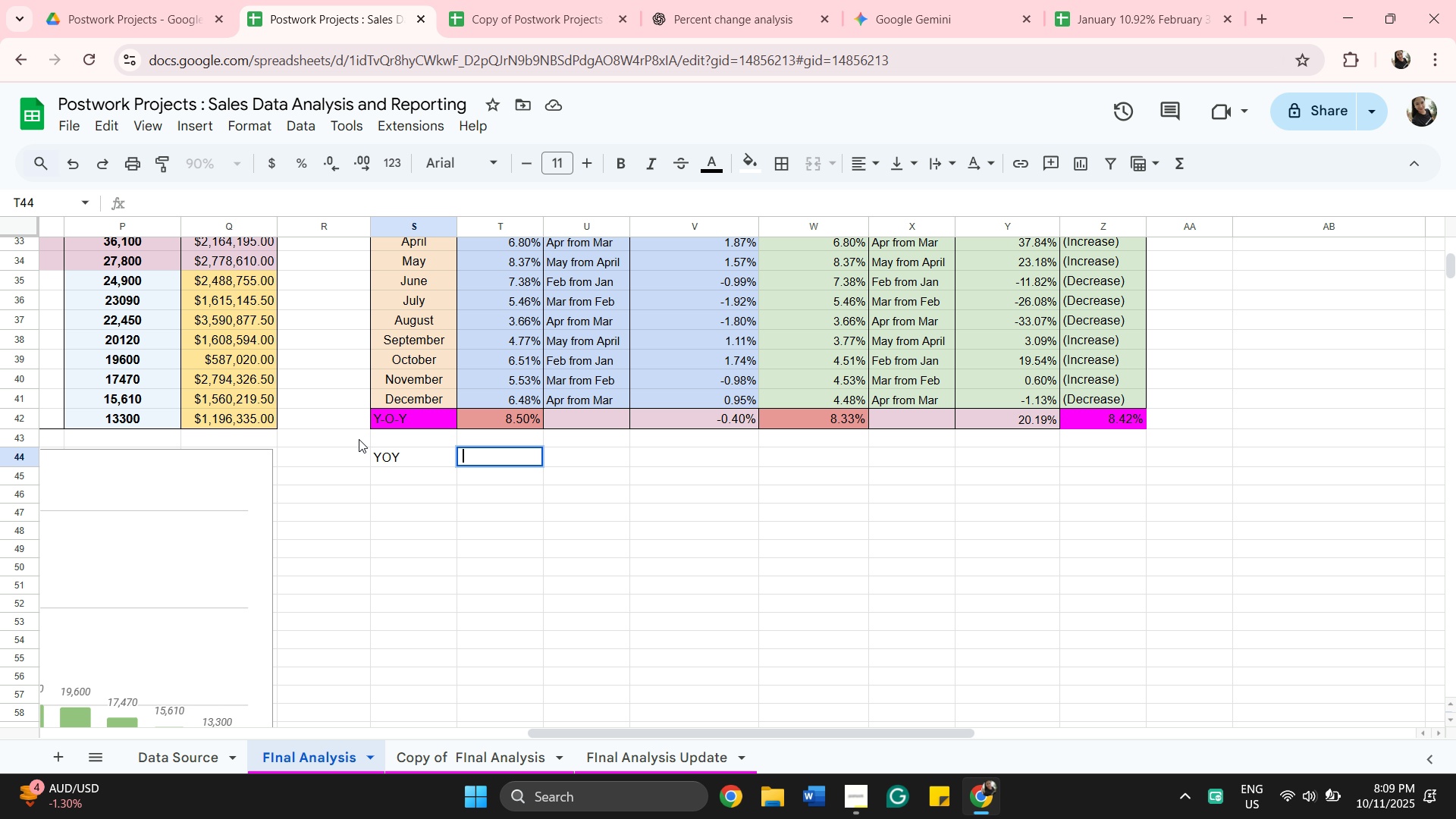 
left_click([466, 504])
 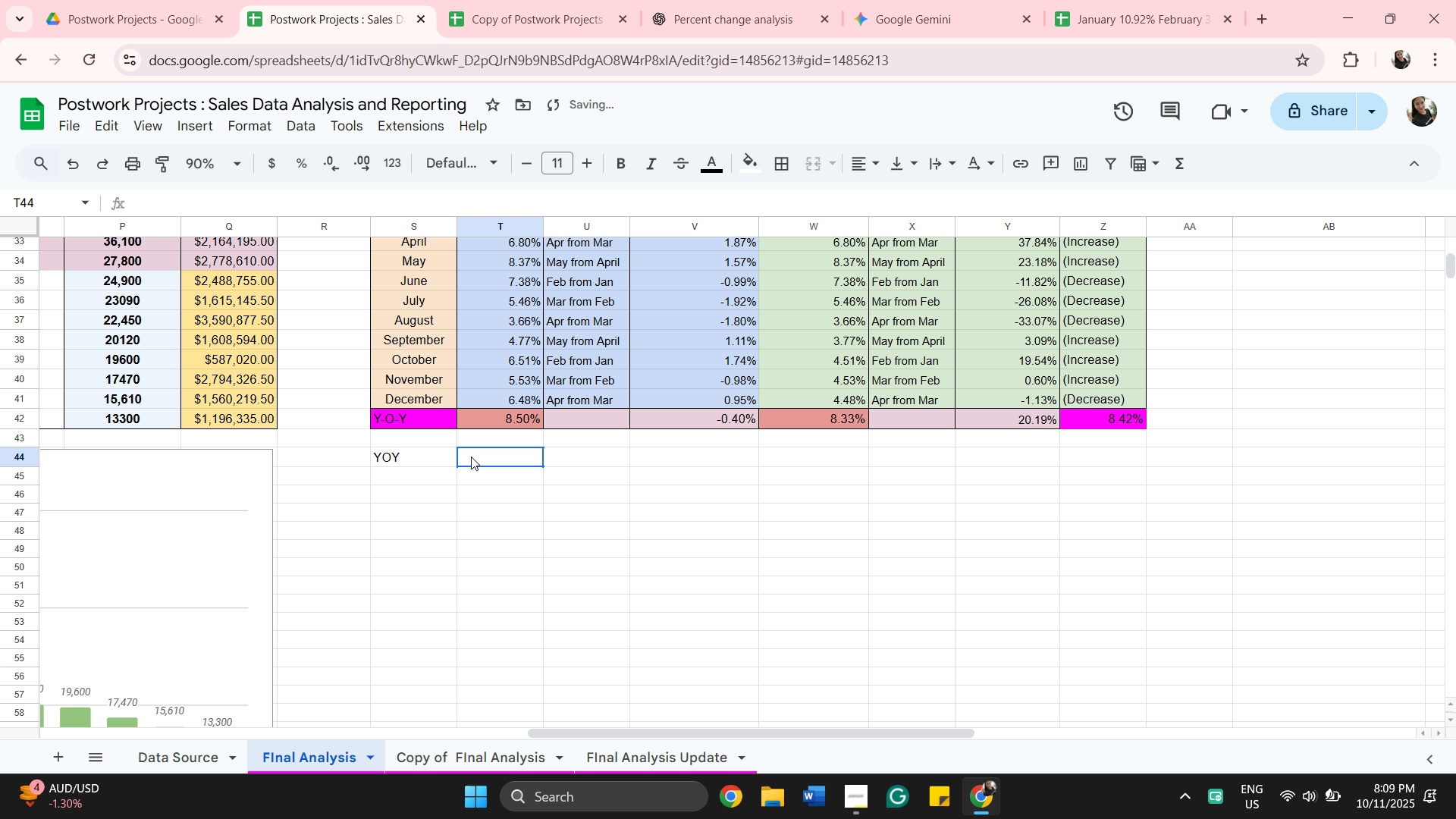 
left_click([471, 457])
 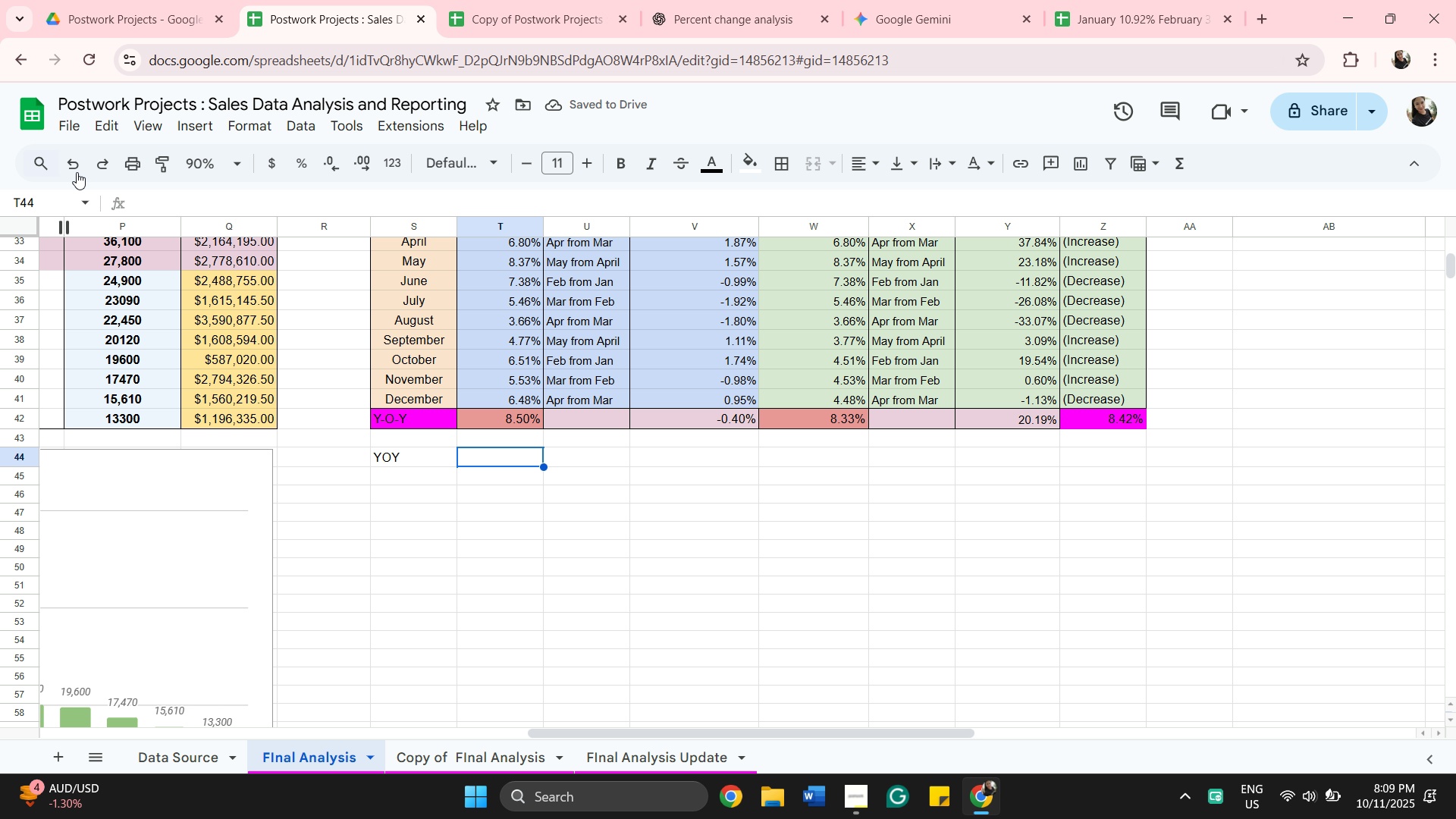 
left_click([76, 168])
 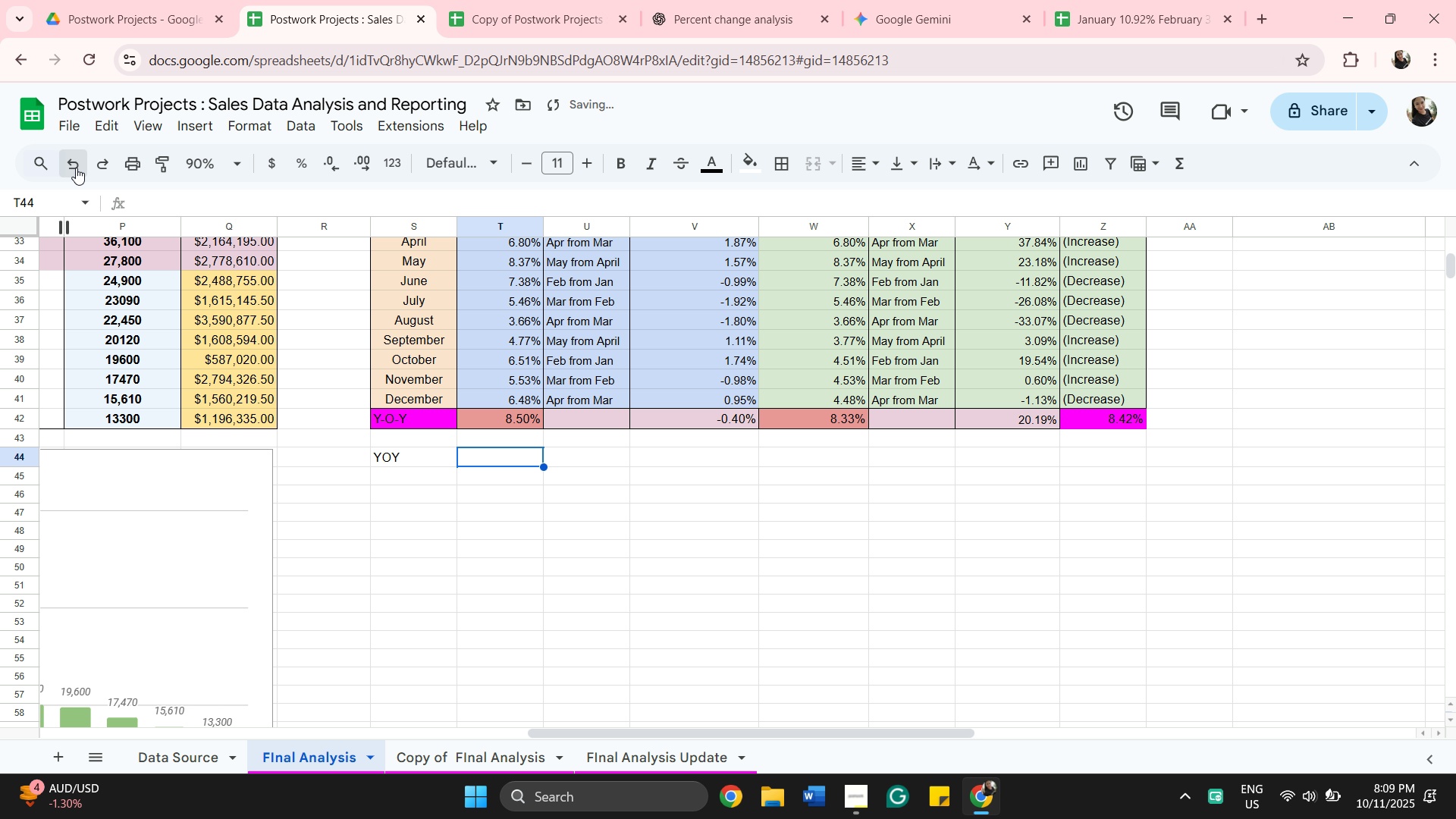 
left_click([76, 168])
 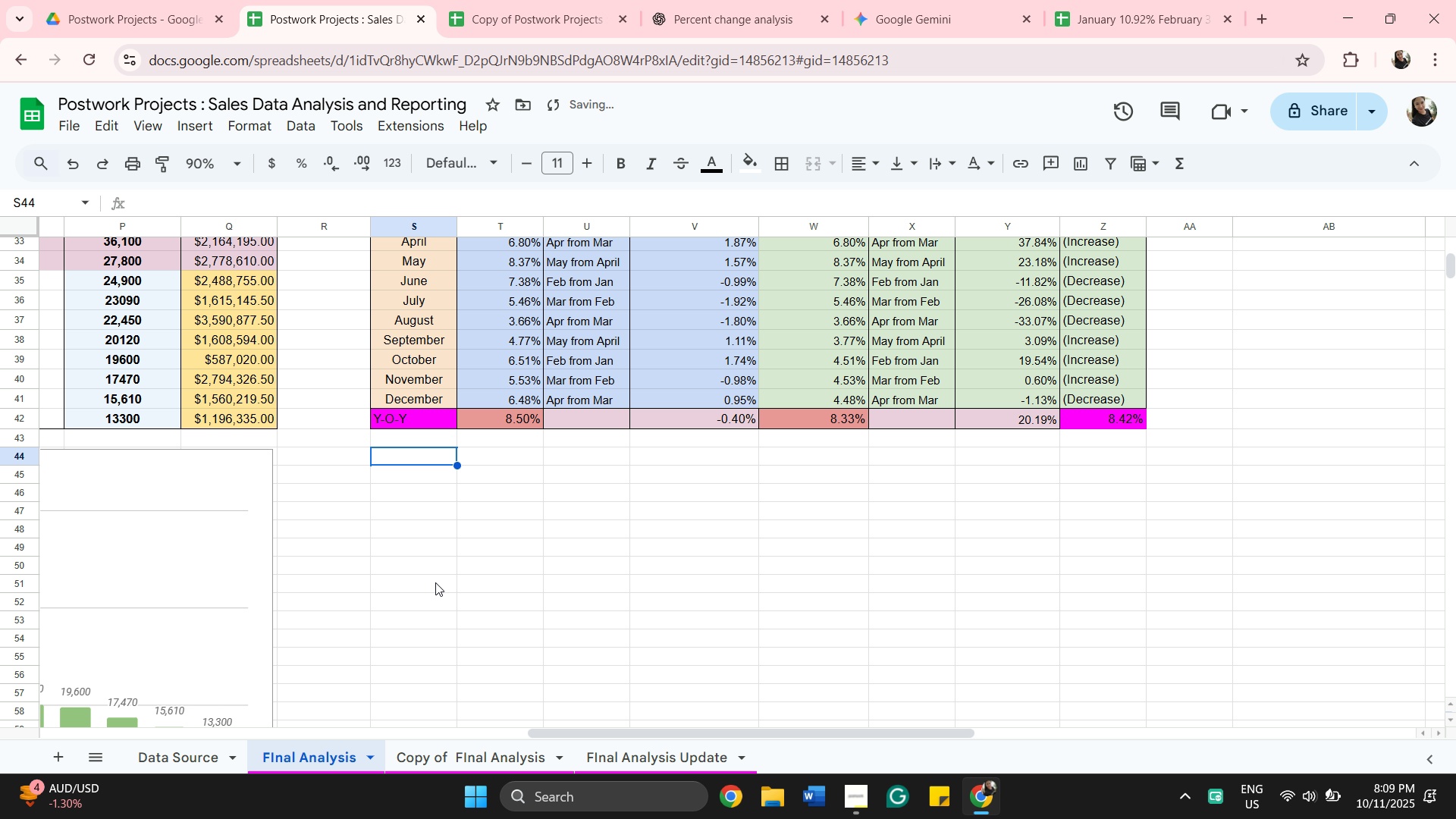 
scroll: coordinate [435, 582], scroll_direction: up, amount: 1.0
 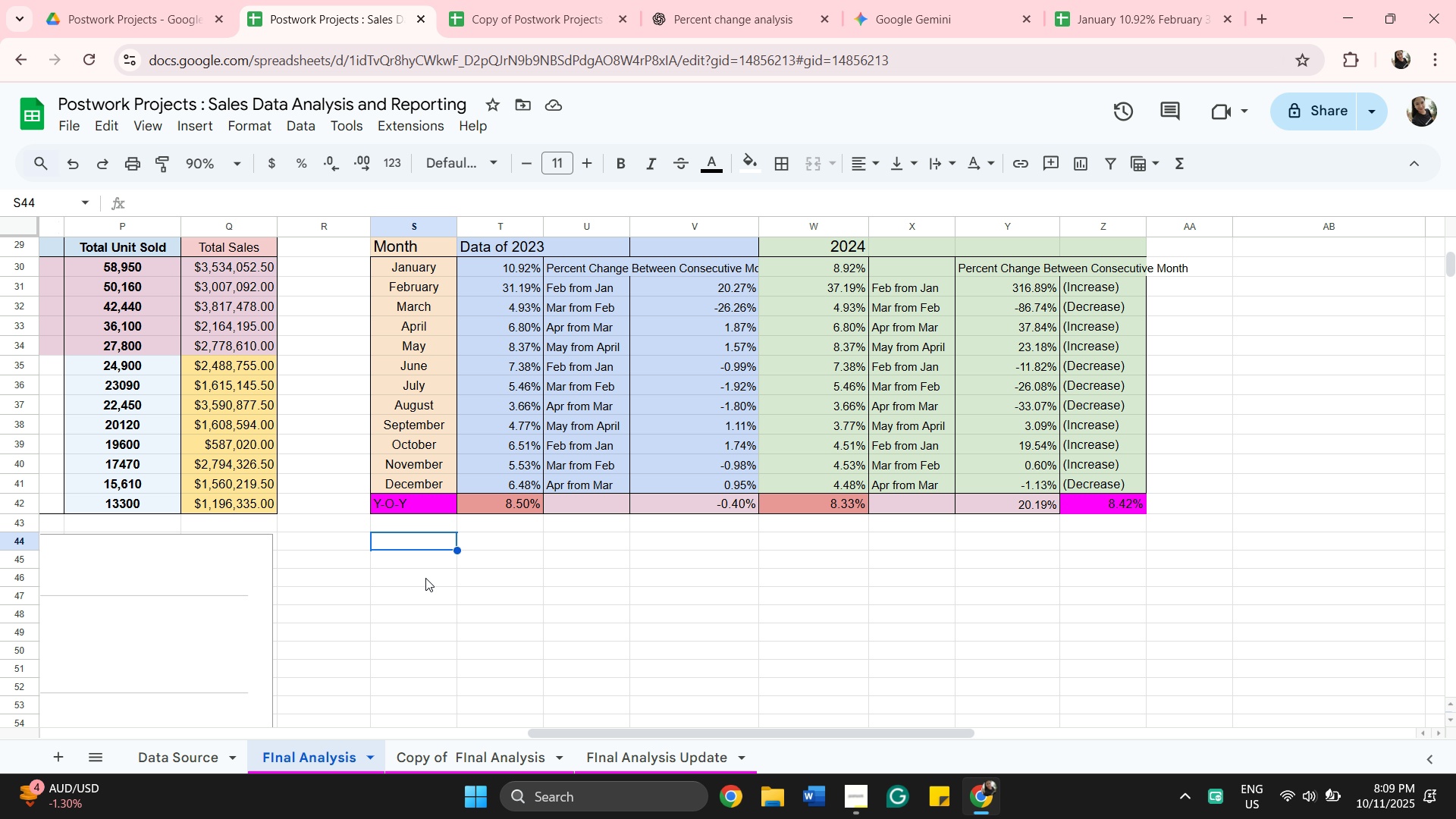 
wait(7.18)
 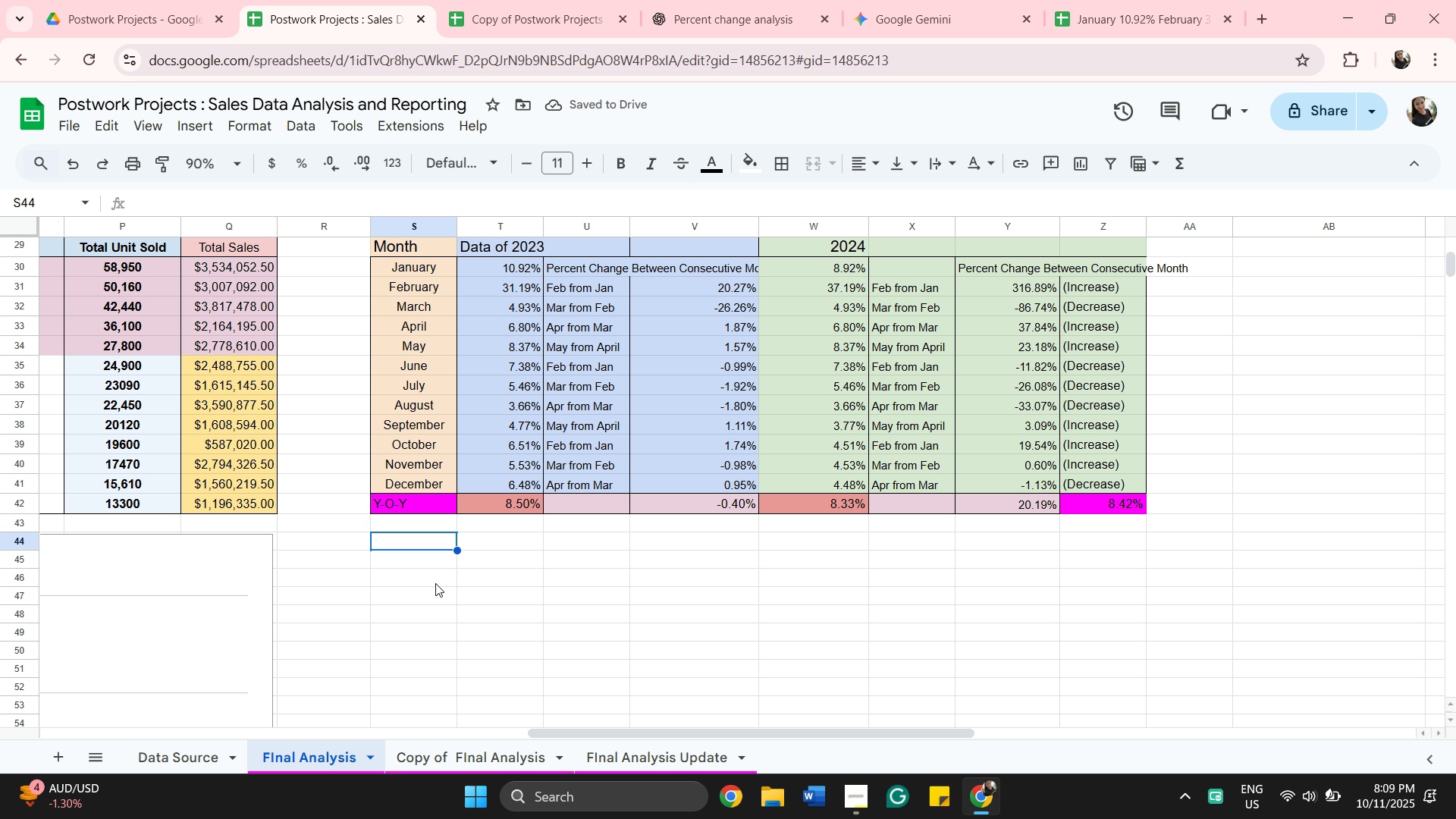 
scroll: coordinate [523, 491], scroll_direction: down, amount: 2.0
 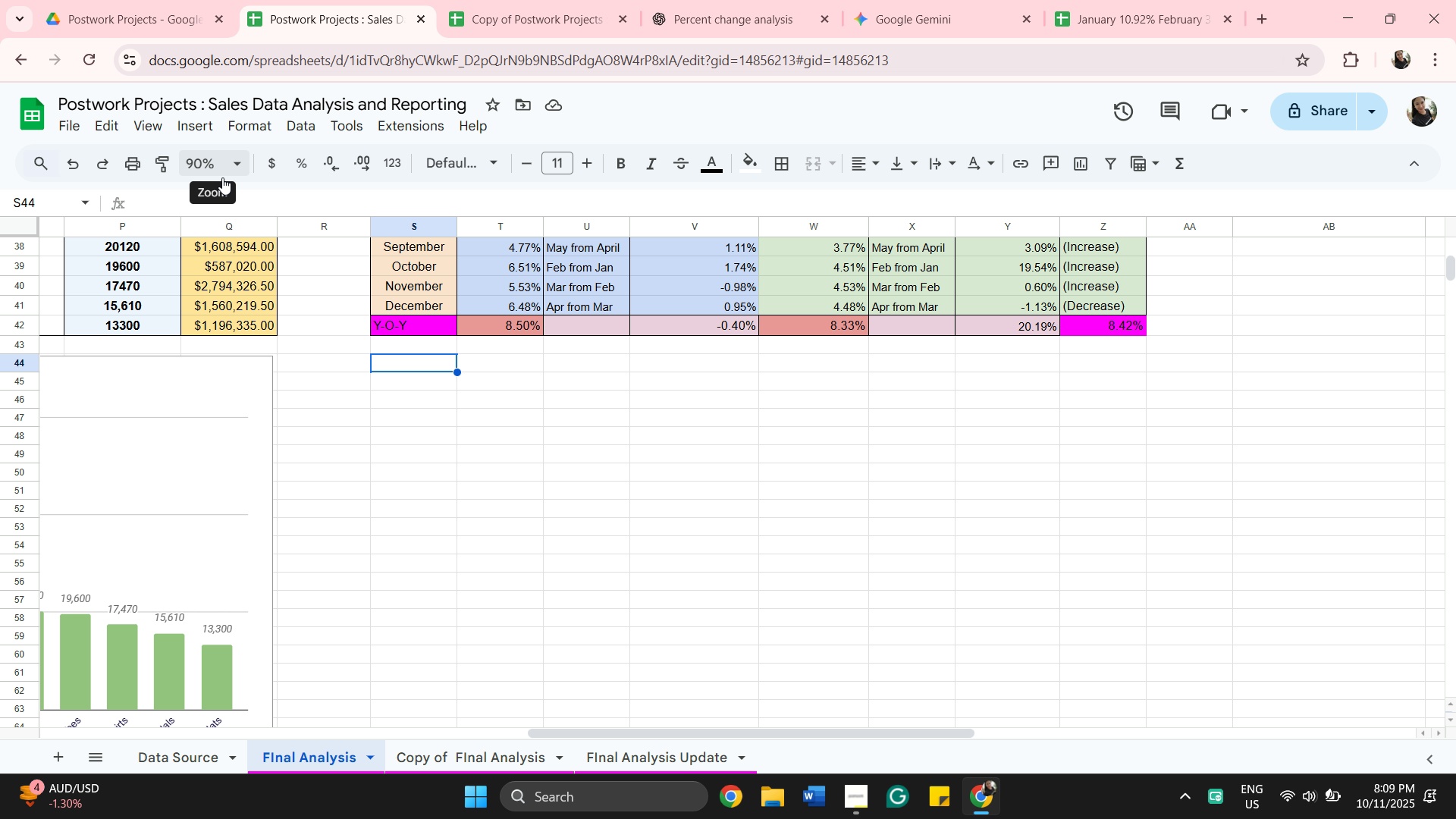 
left_click([222, 175])
 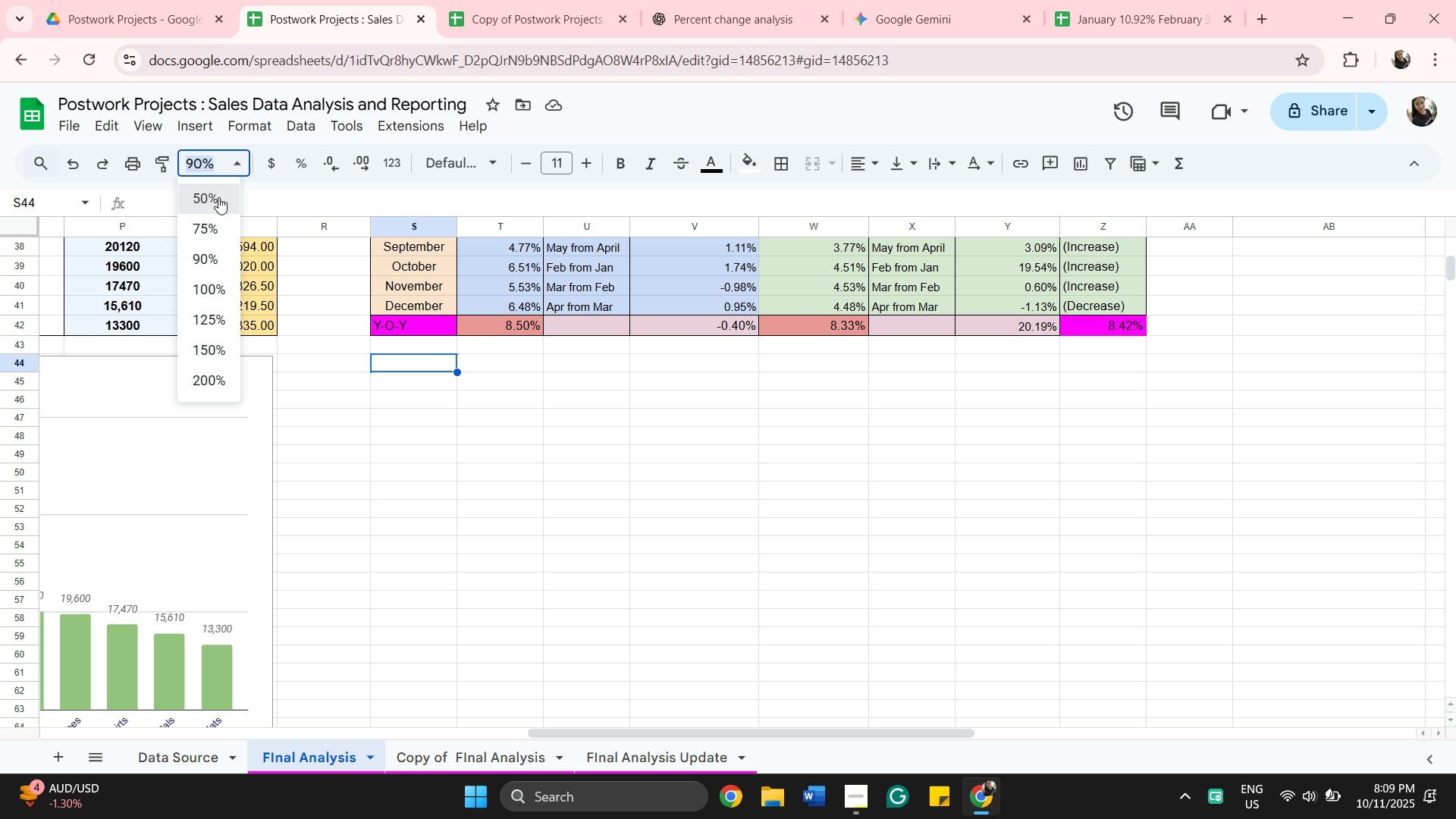 
left_click([218, 197])
 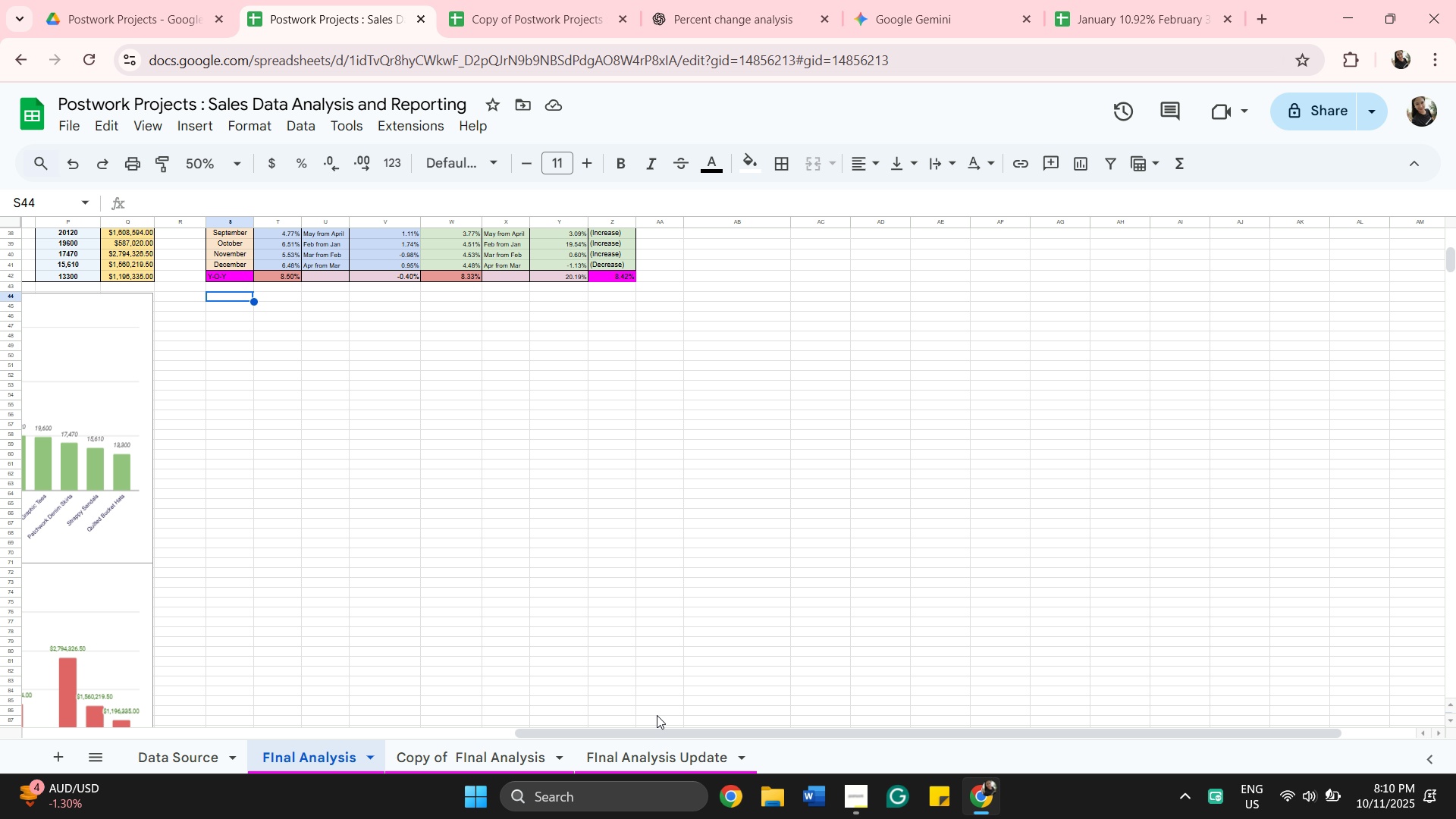 
left_click_drag(start_coordinate=[671, 731], to_coordinate=[643, 716])
 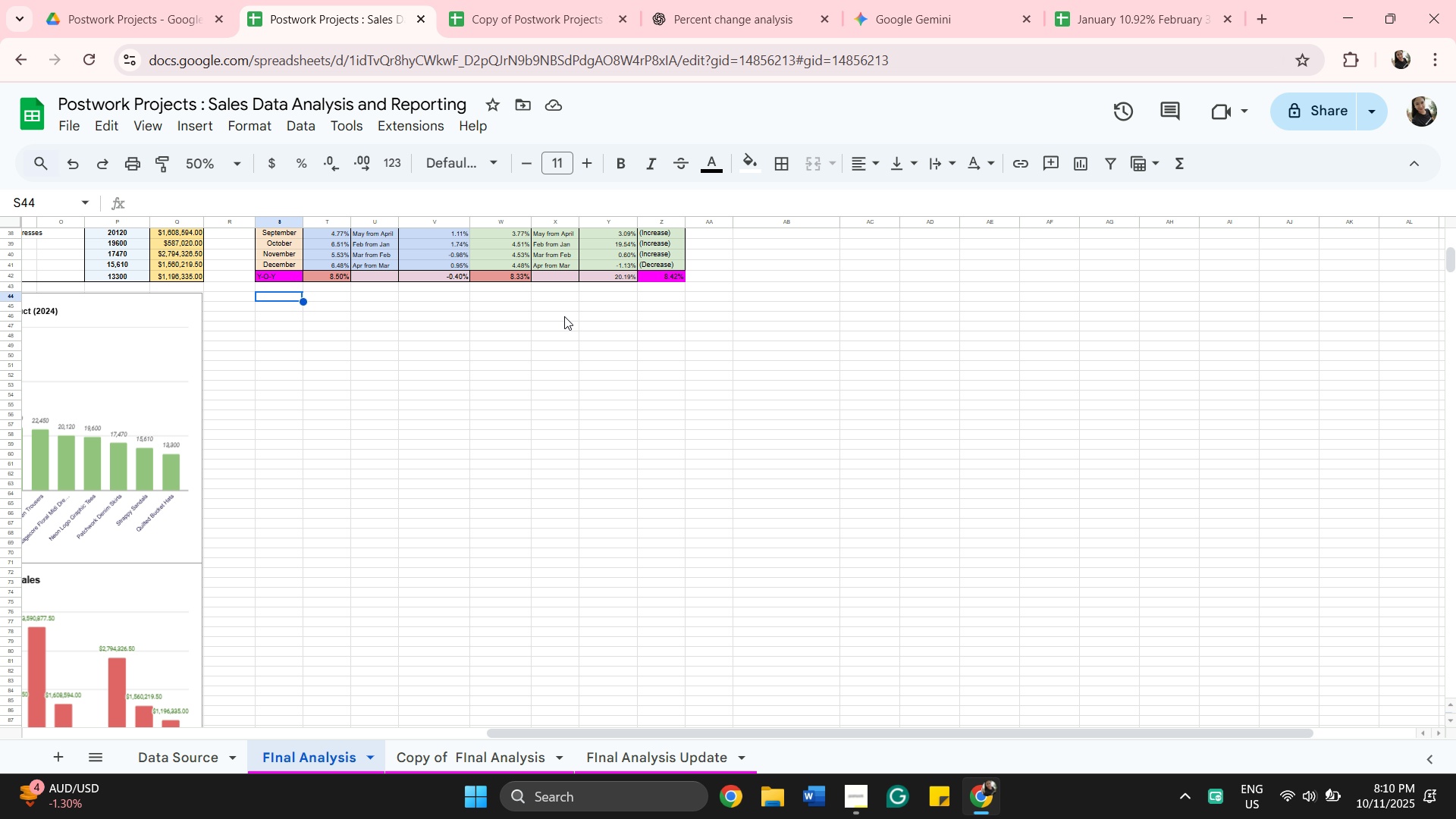 
left_click([560, 316])
 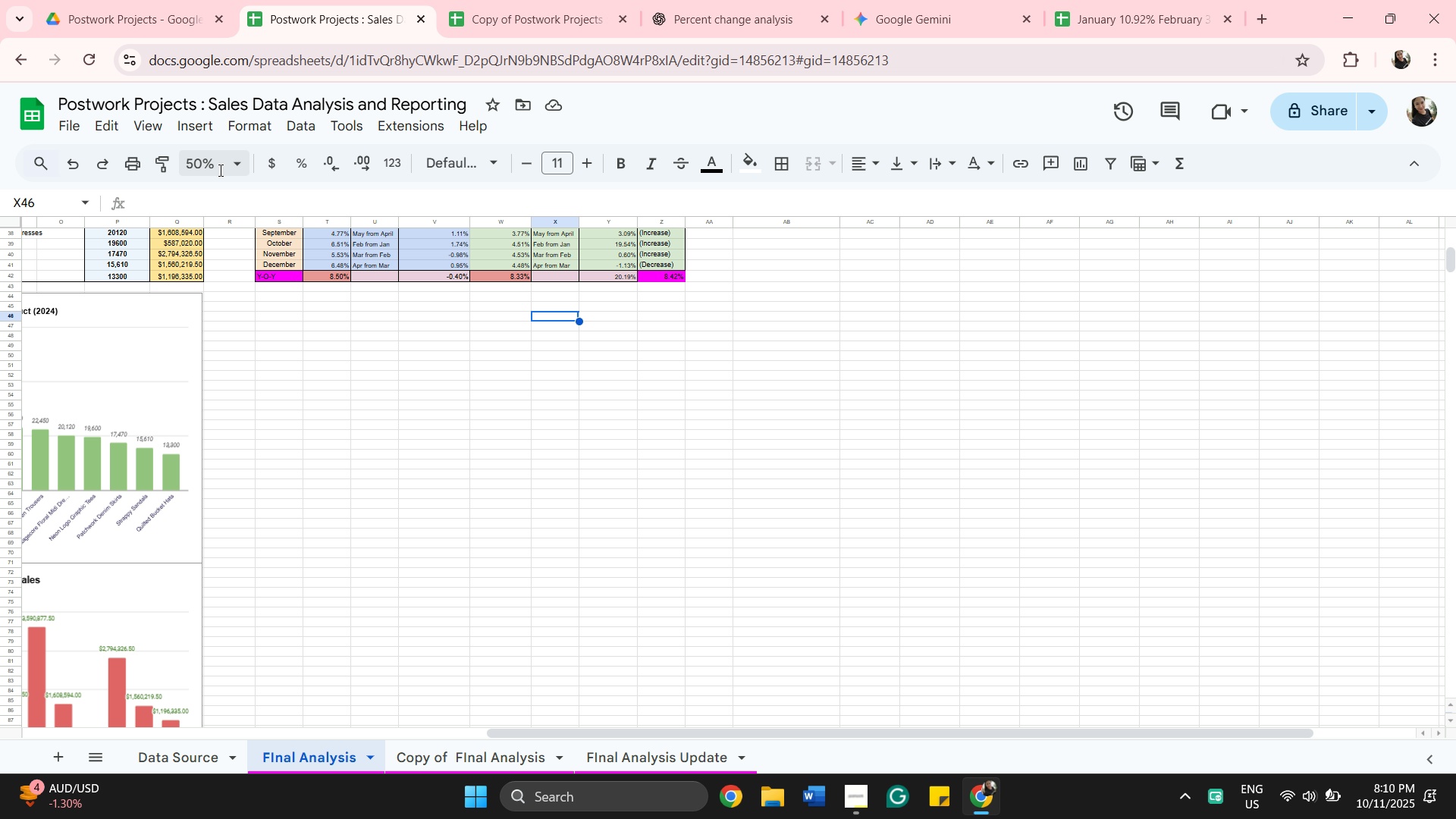 
left_click([224, 169])
 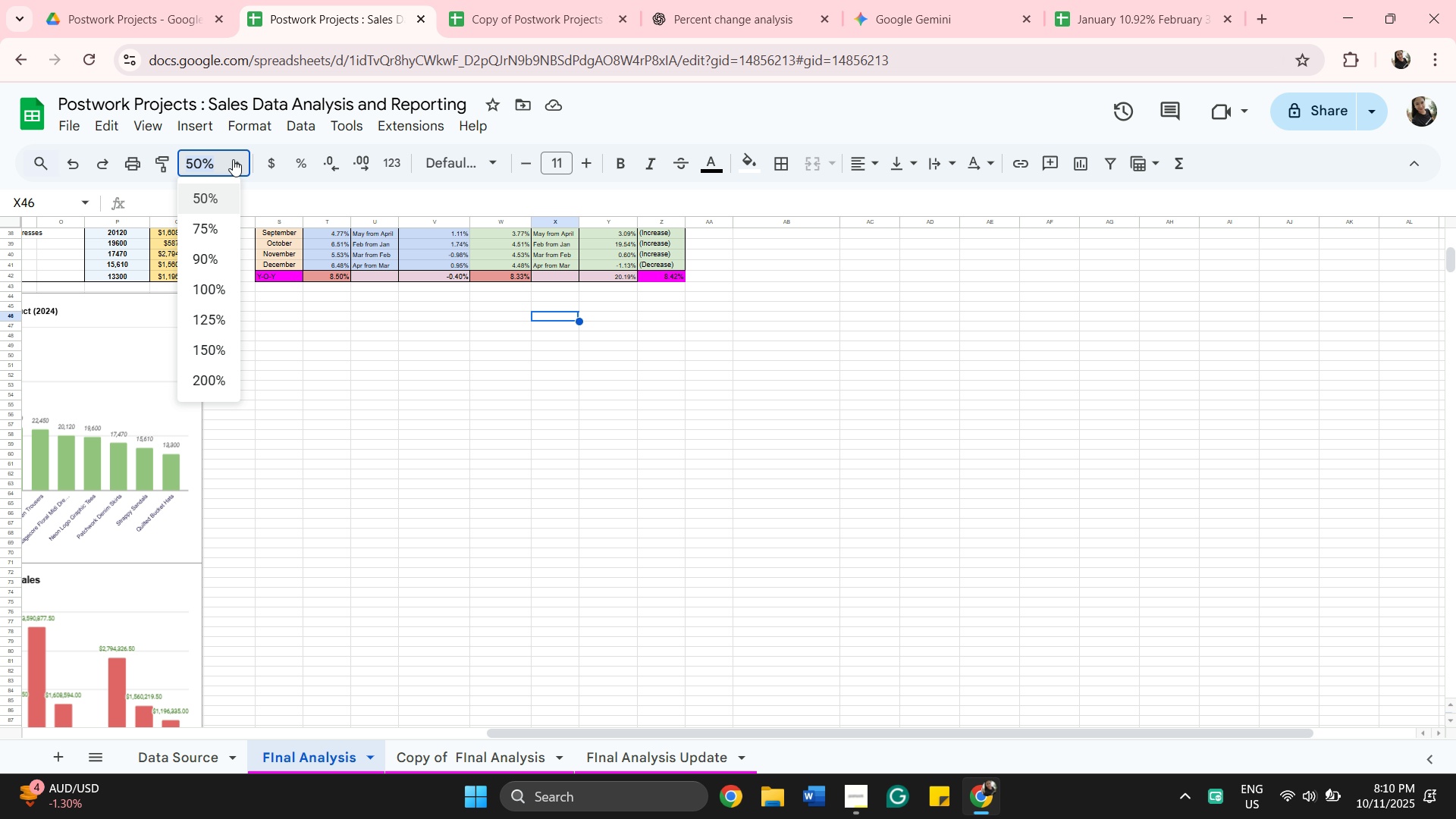 
left_click([233, 159])
 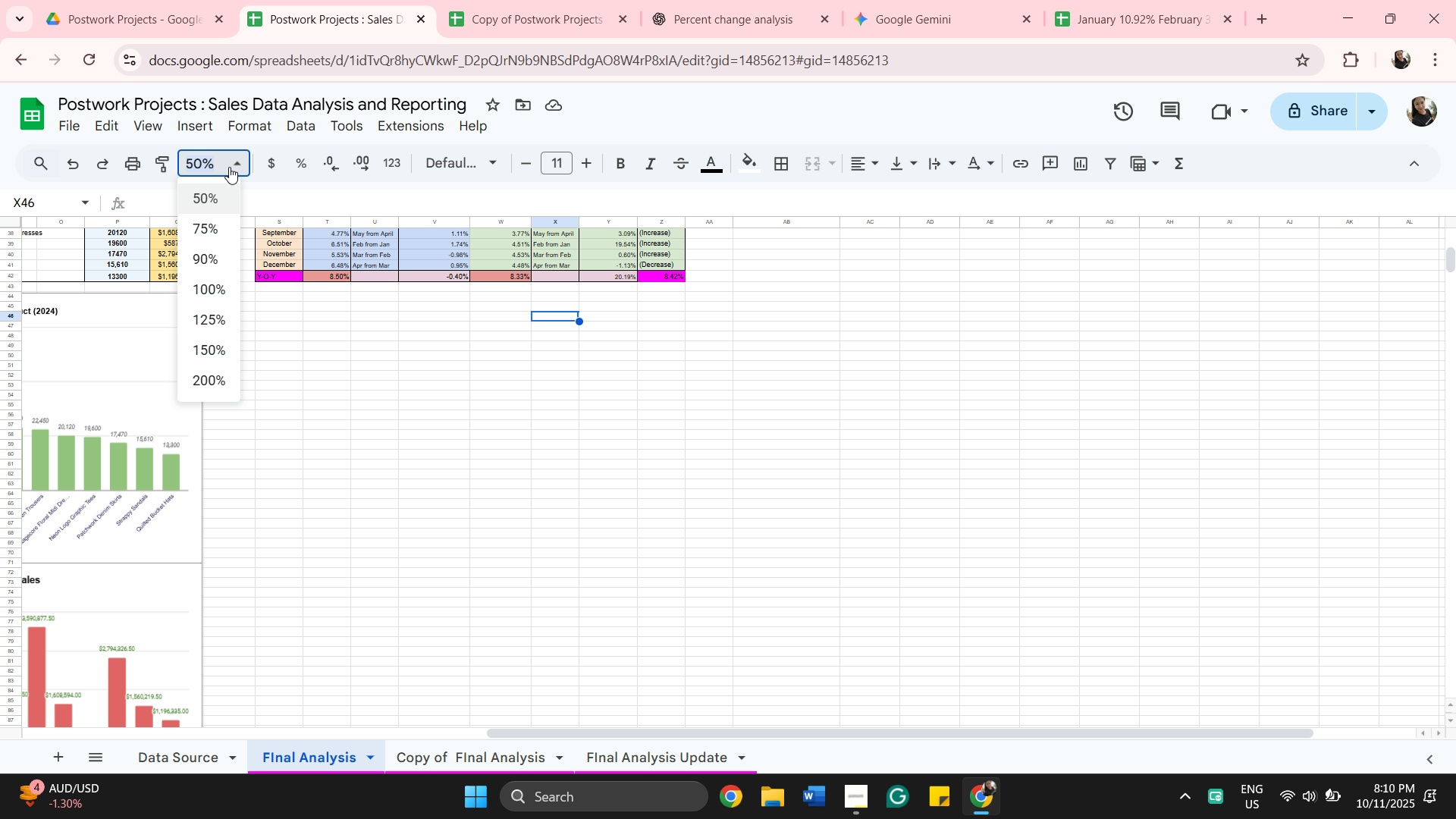 
left_click([229, 167])
 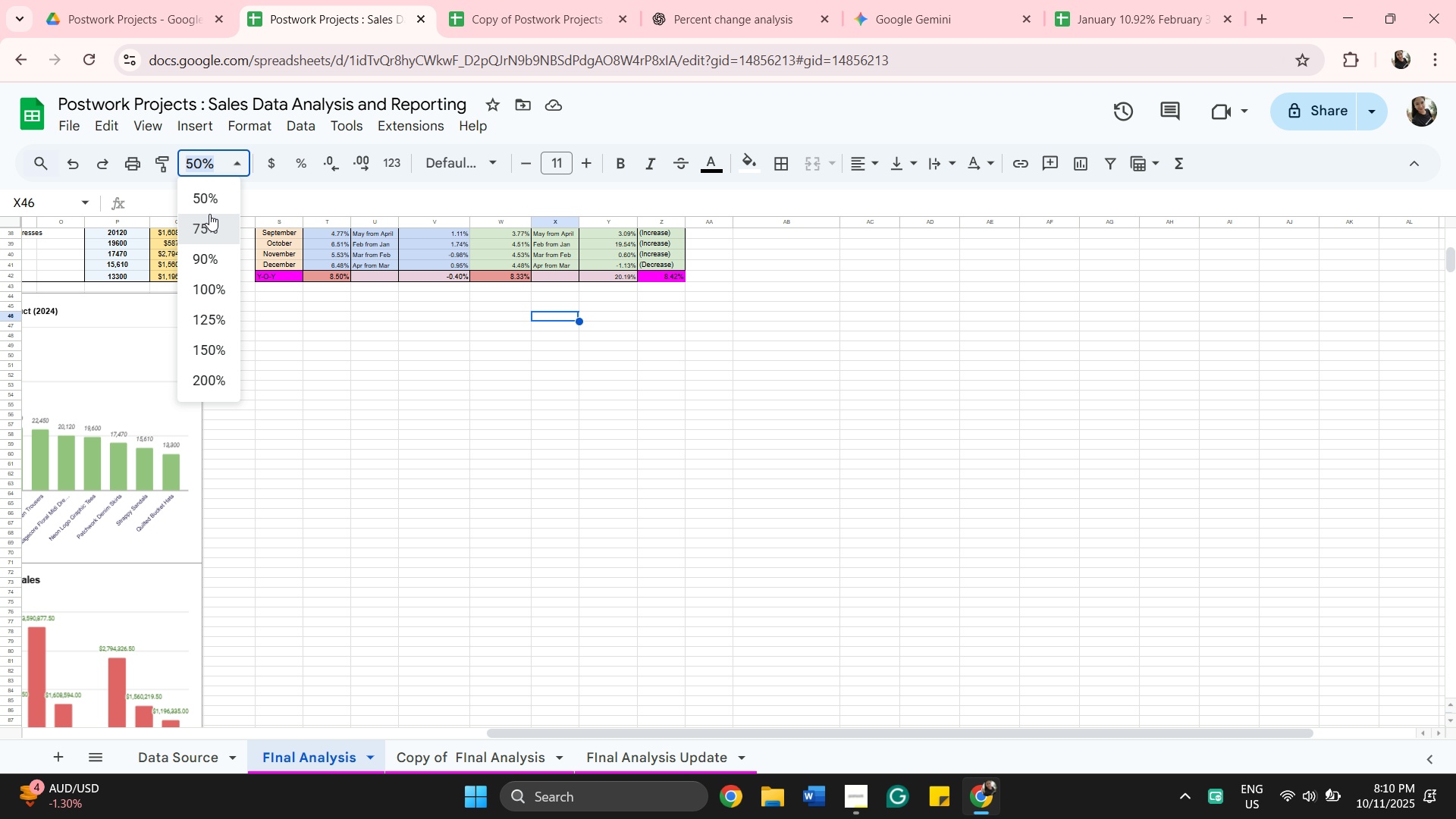 
left_click([209, 214])
 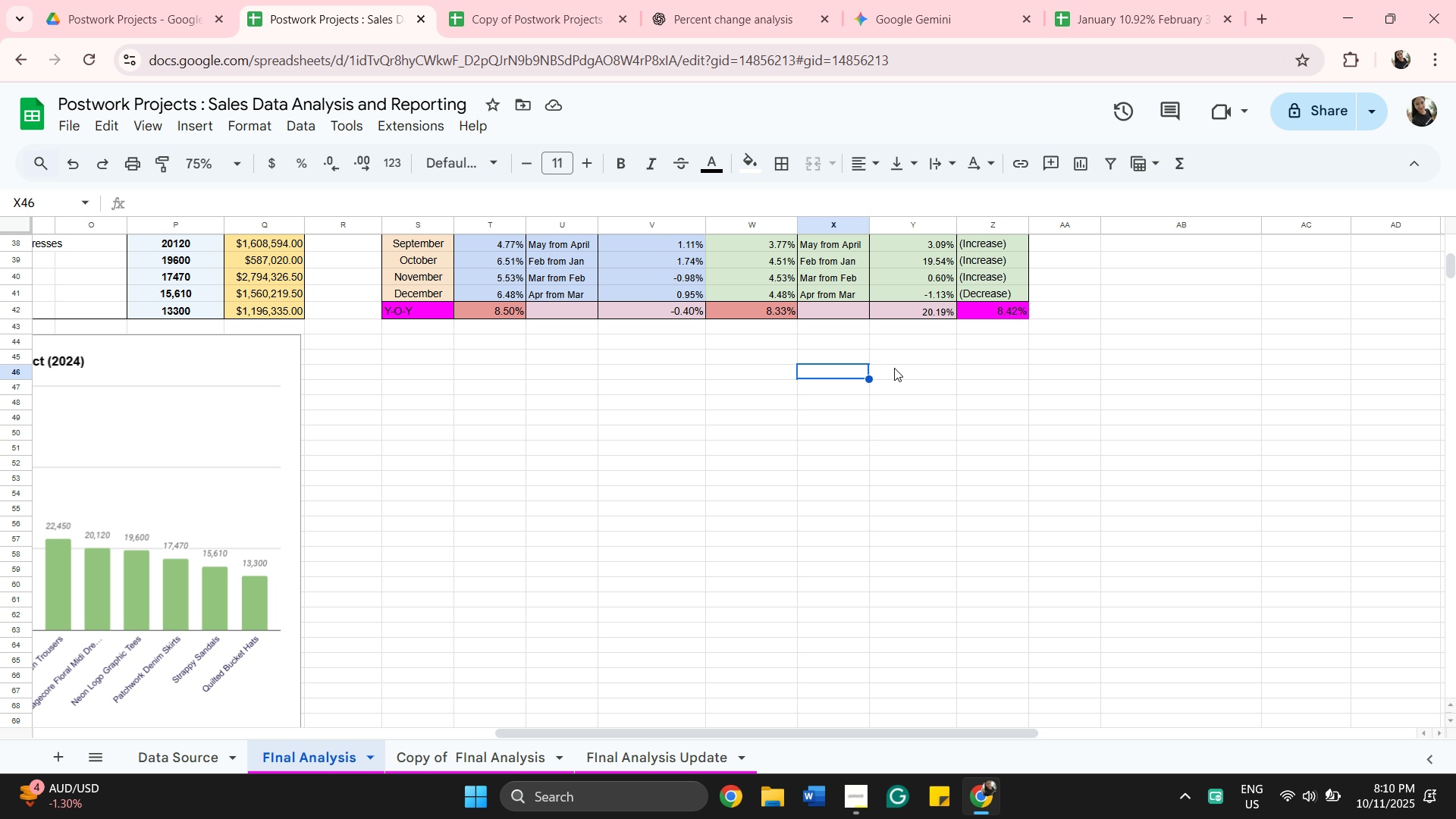 
left_click([888, 360])
 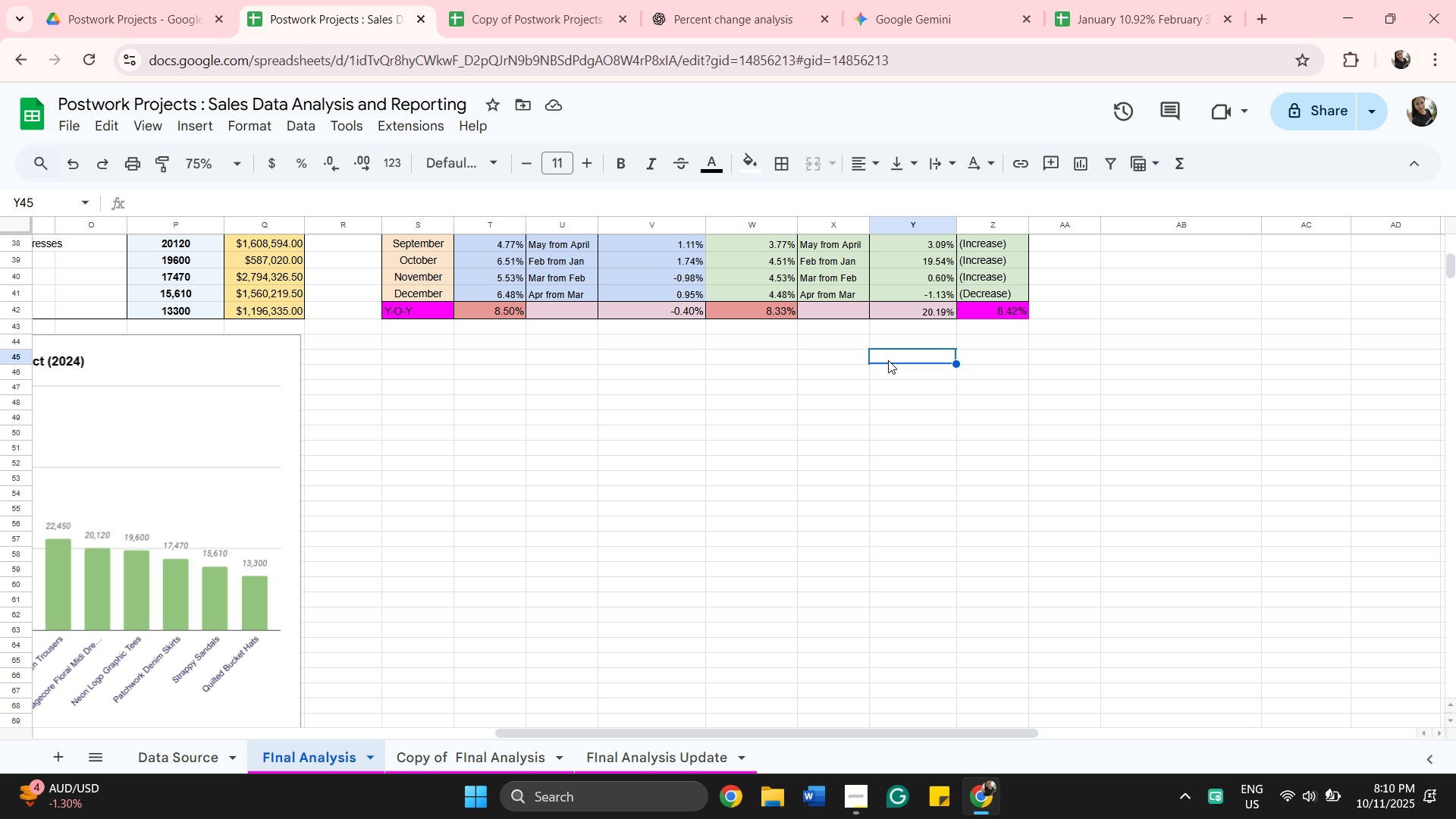 
type(2023)
 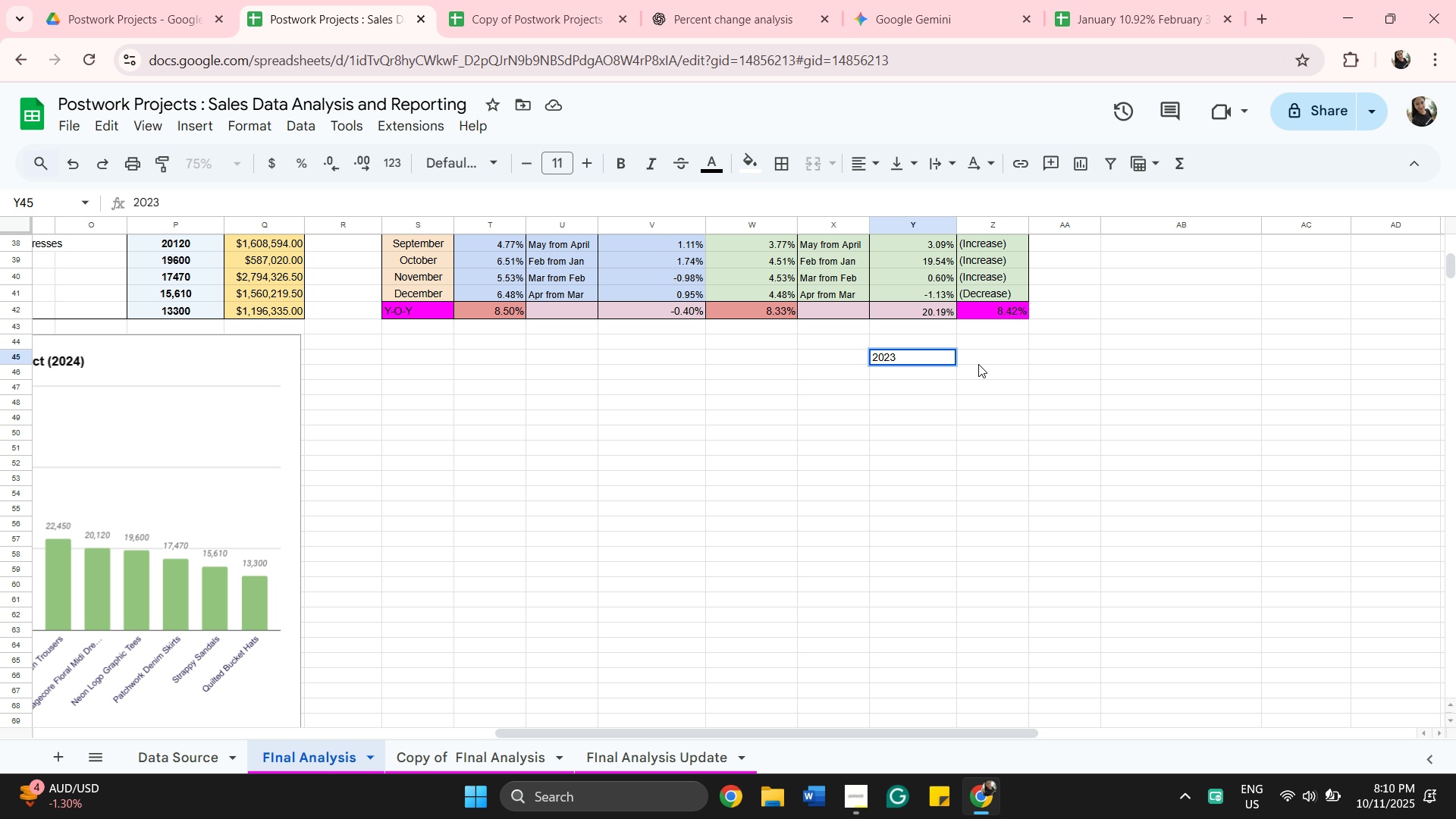 
left_click([979, 359])
 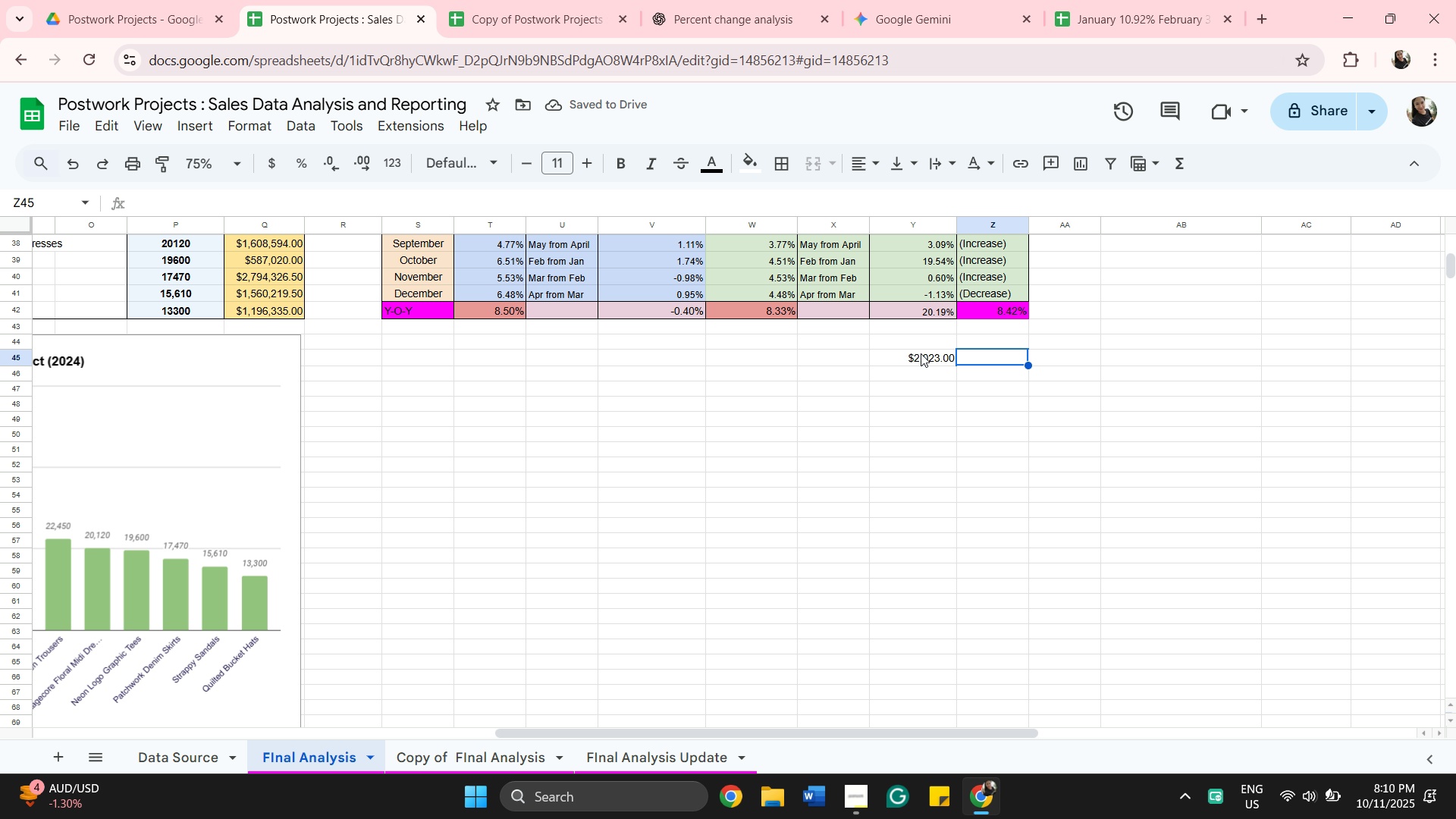 
left_click([933, 355])
 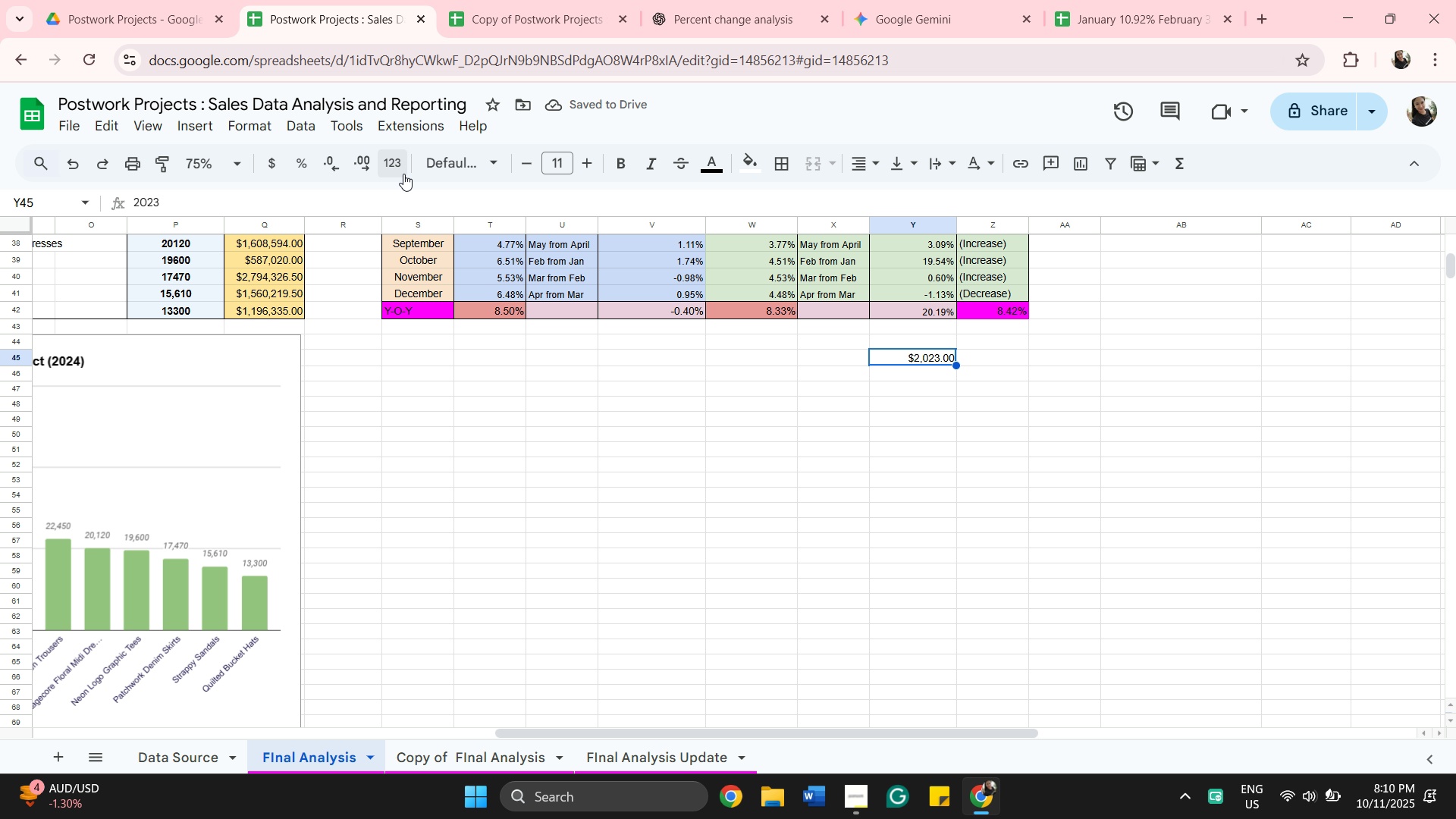 
left_click([395, 166])
 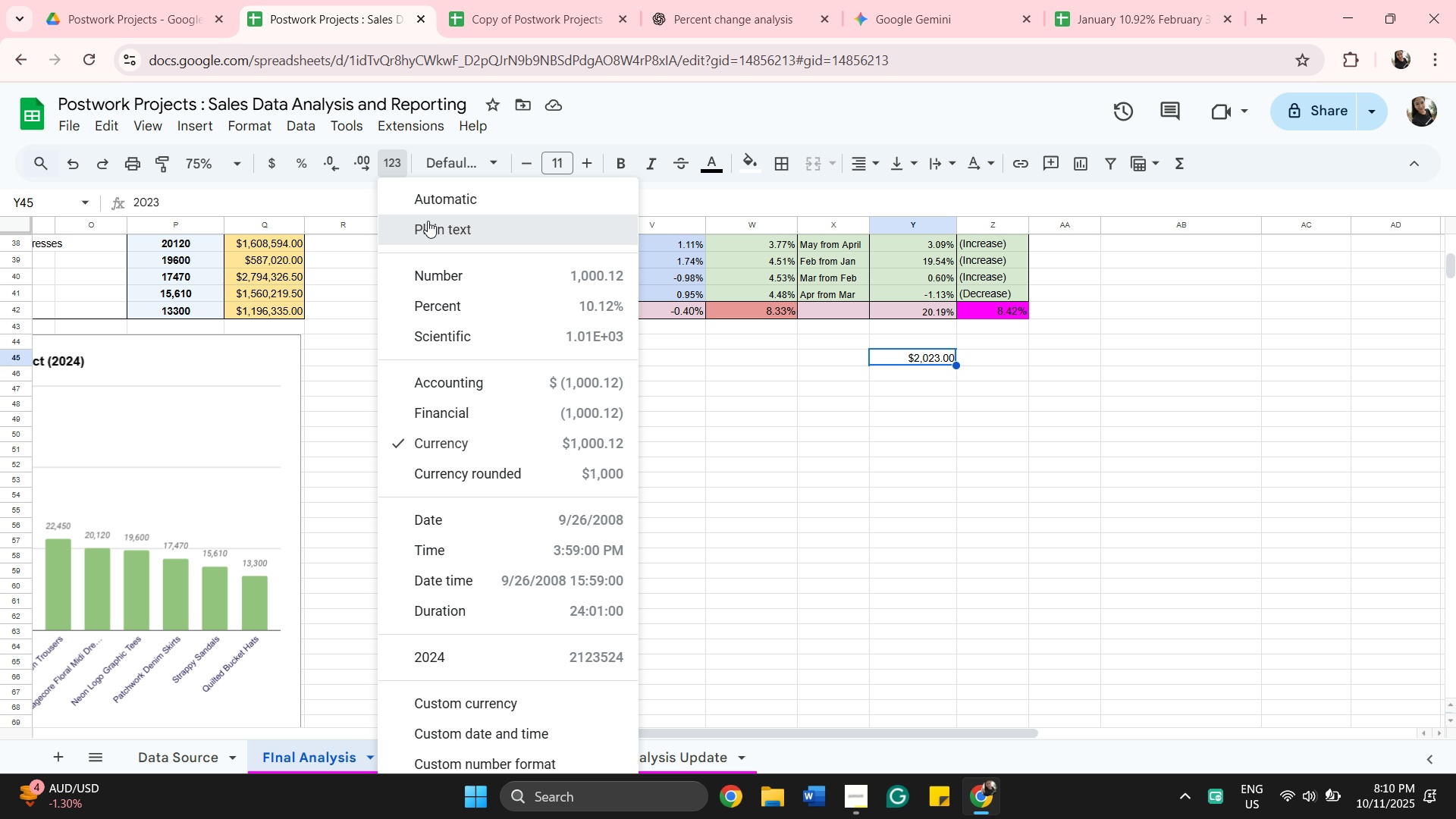 
left_click([428, 221])
 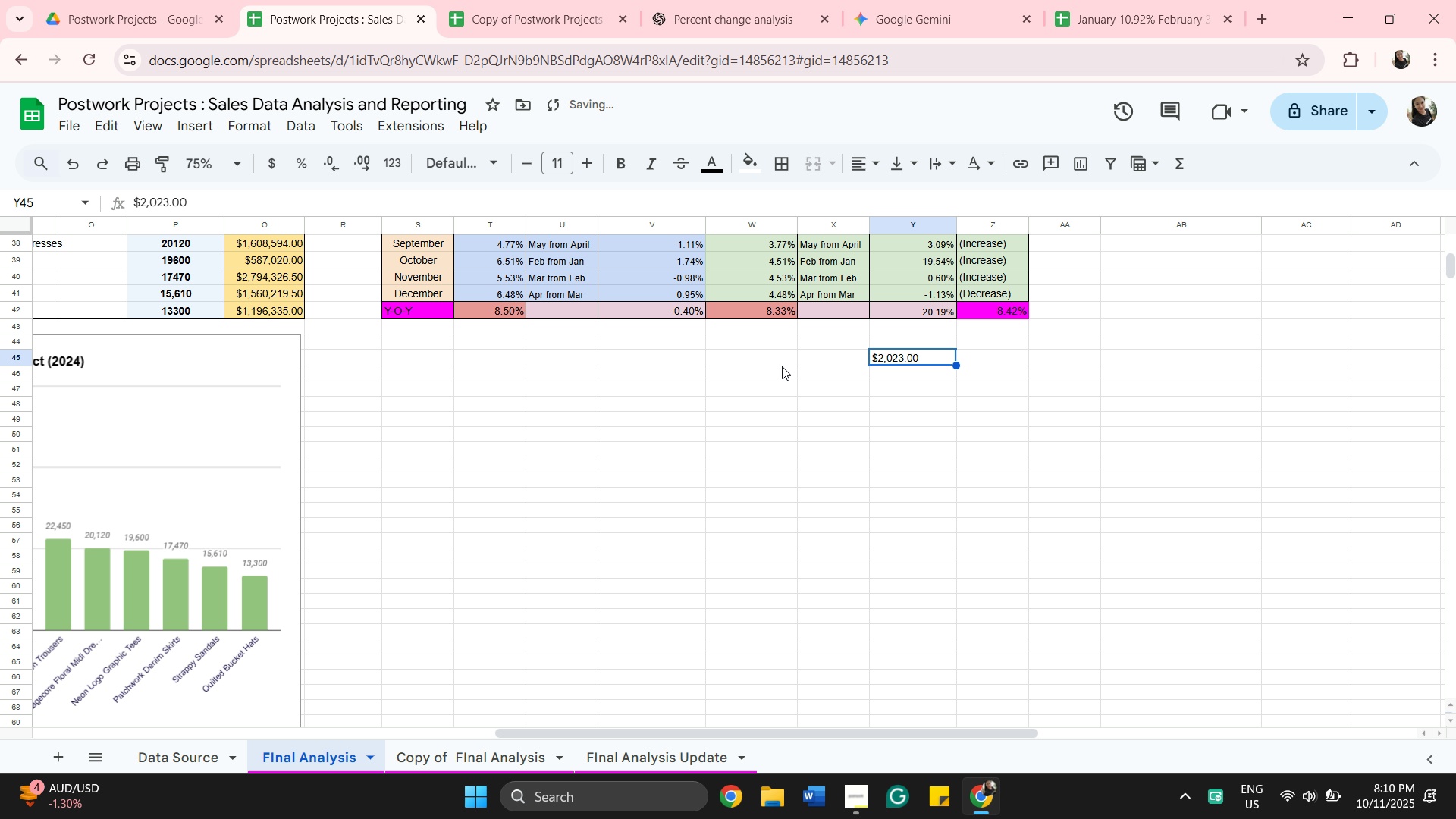 
type(2023)
 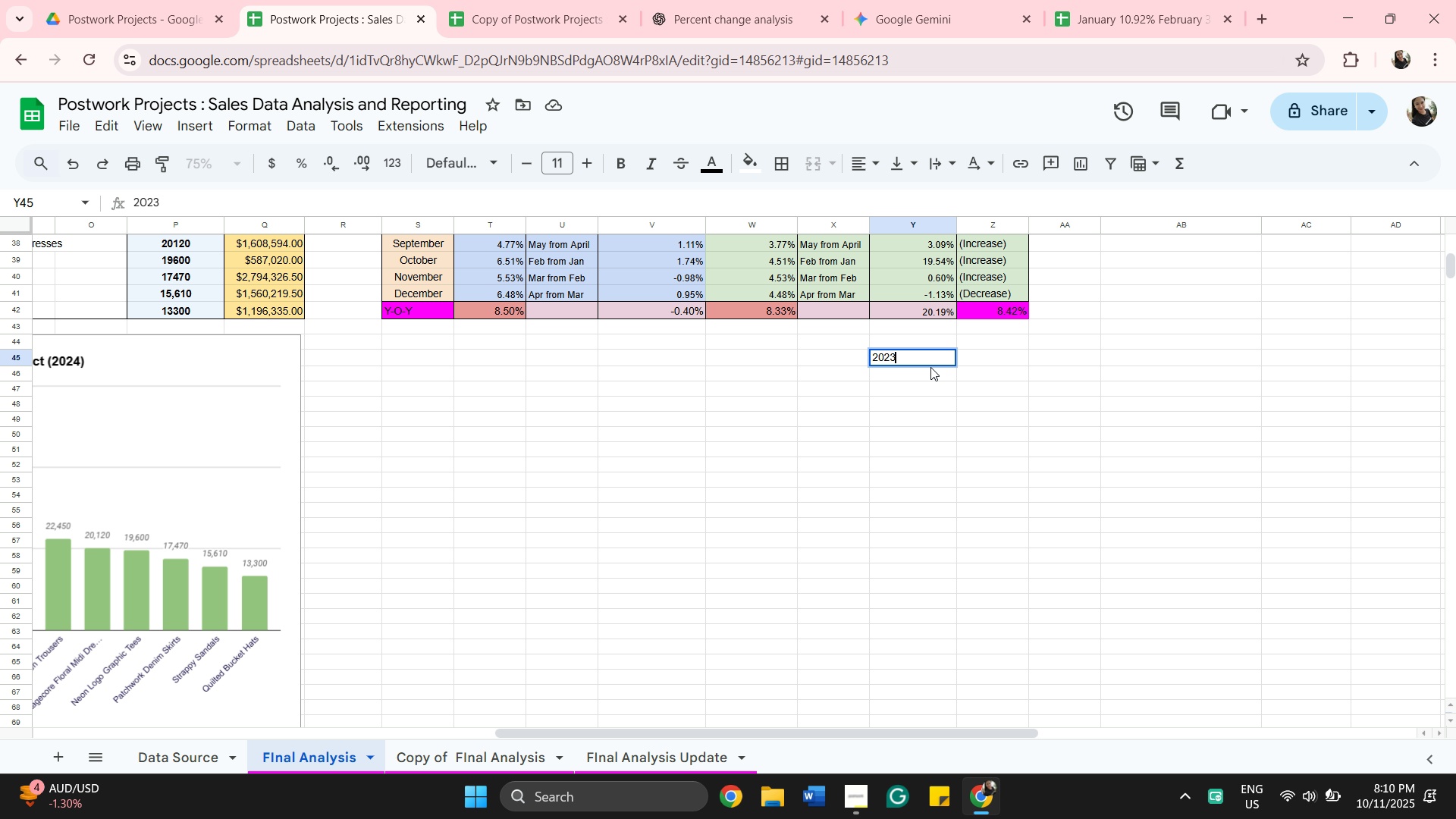 
scroll: coordinate [614, 439], scroll_direction: up, amount: 4.0
 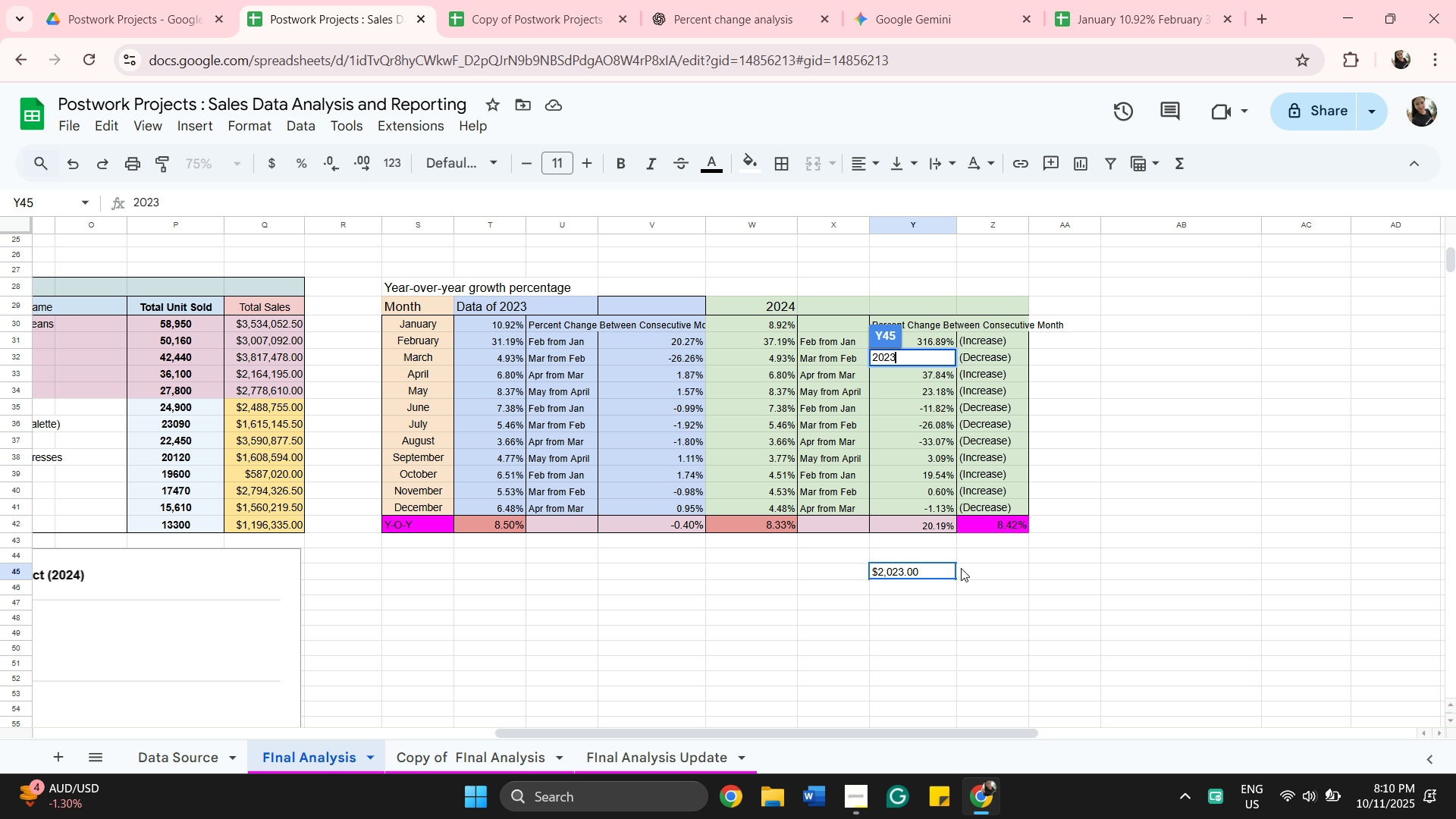 
left_click([987, 568])
 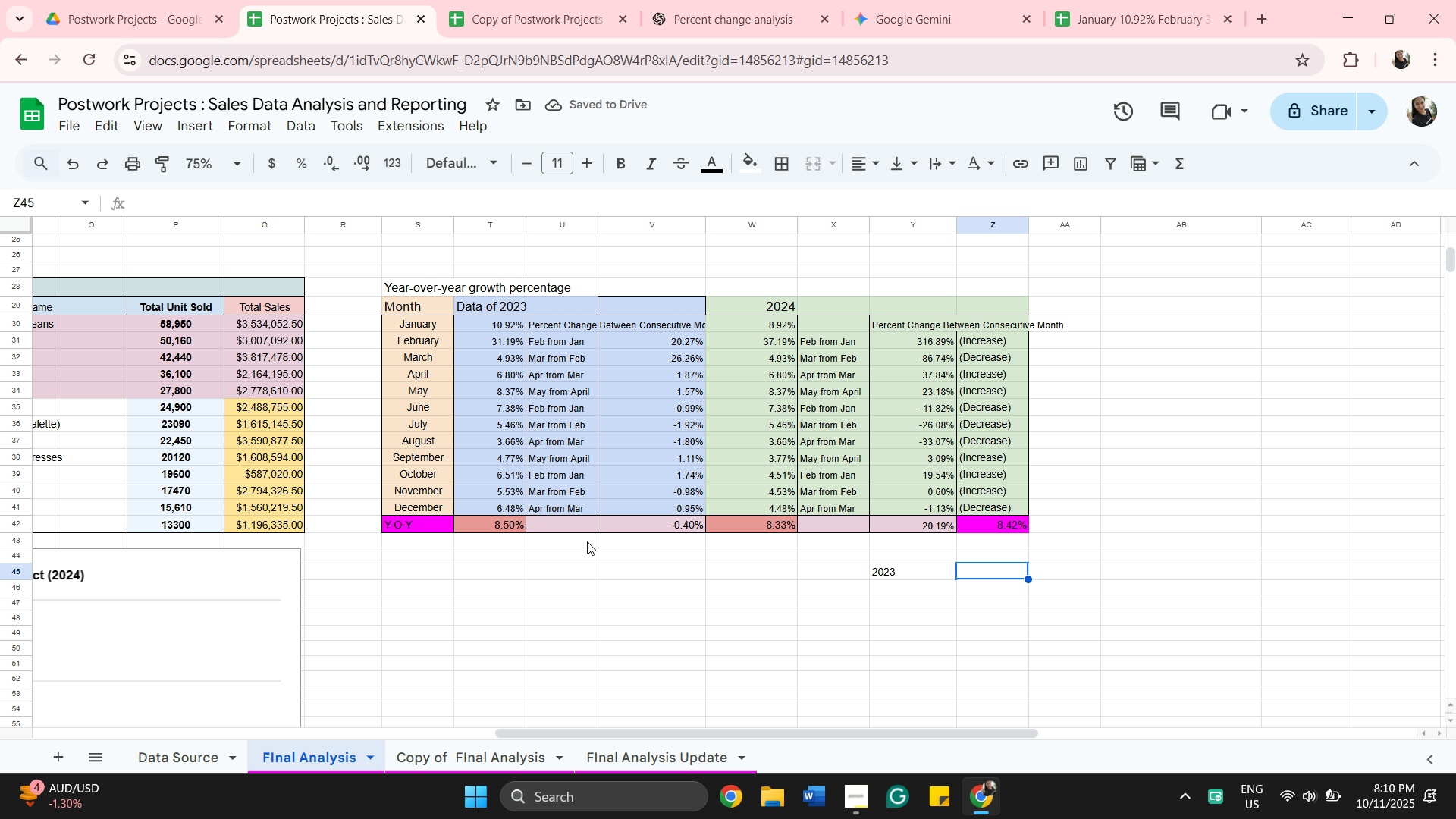 
left_click([488, 529])
 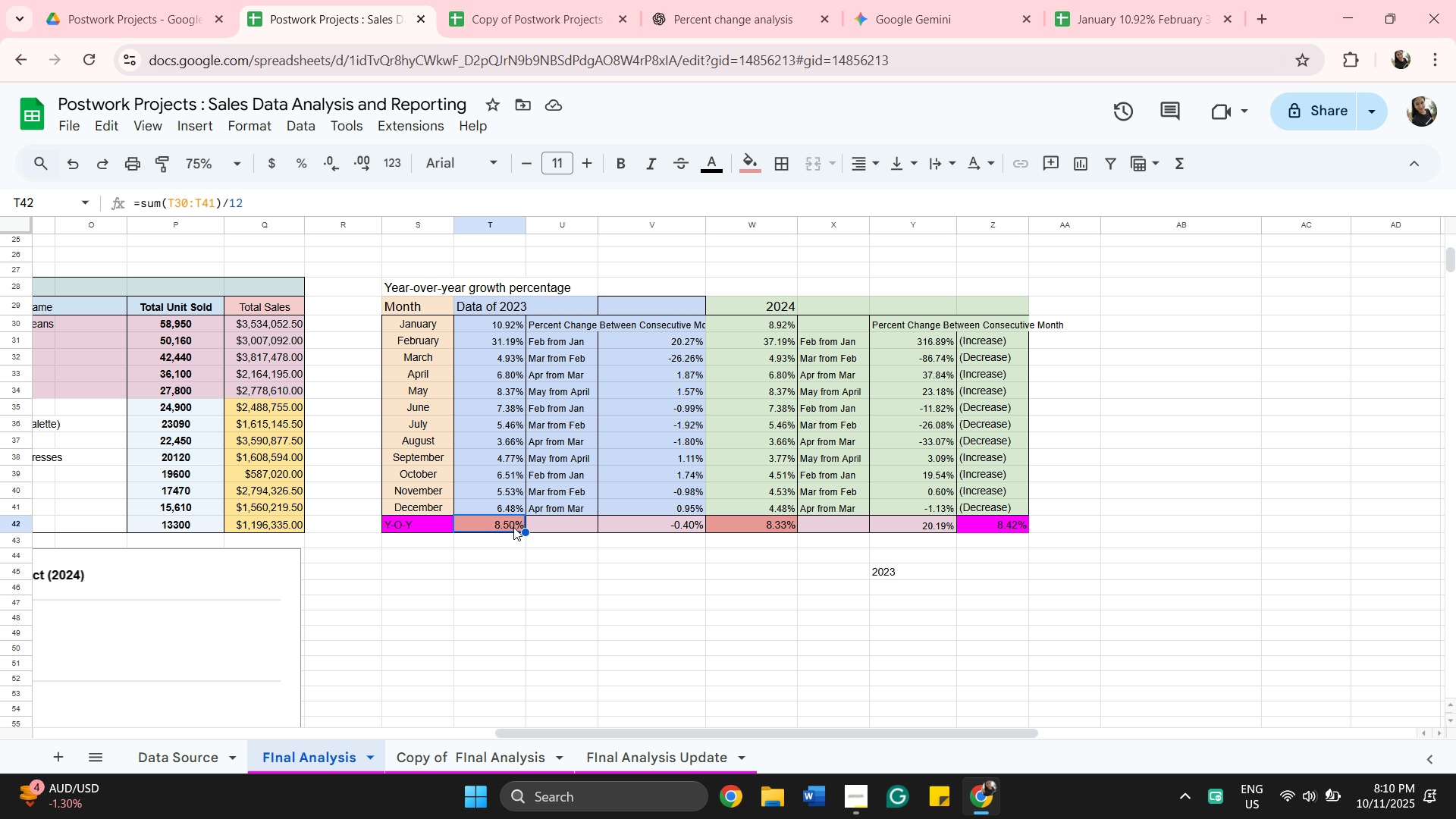 
double_click([513, 527])
 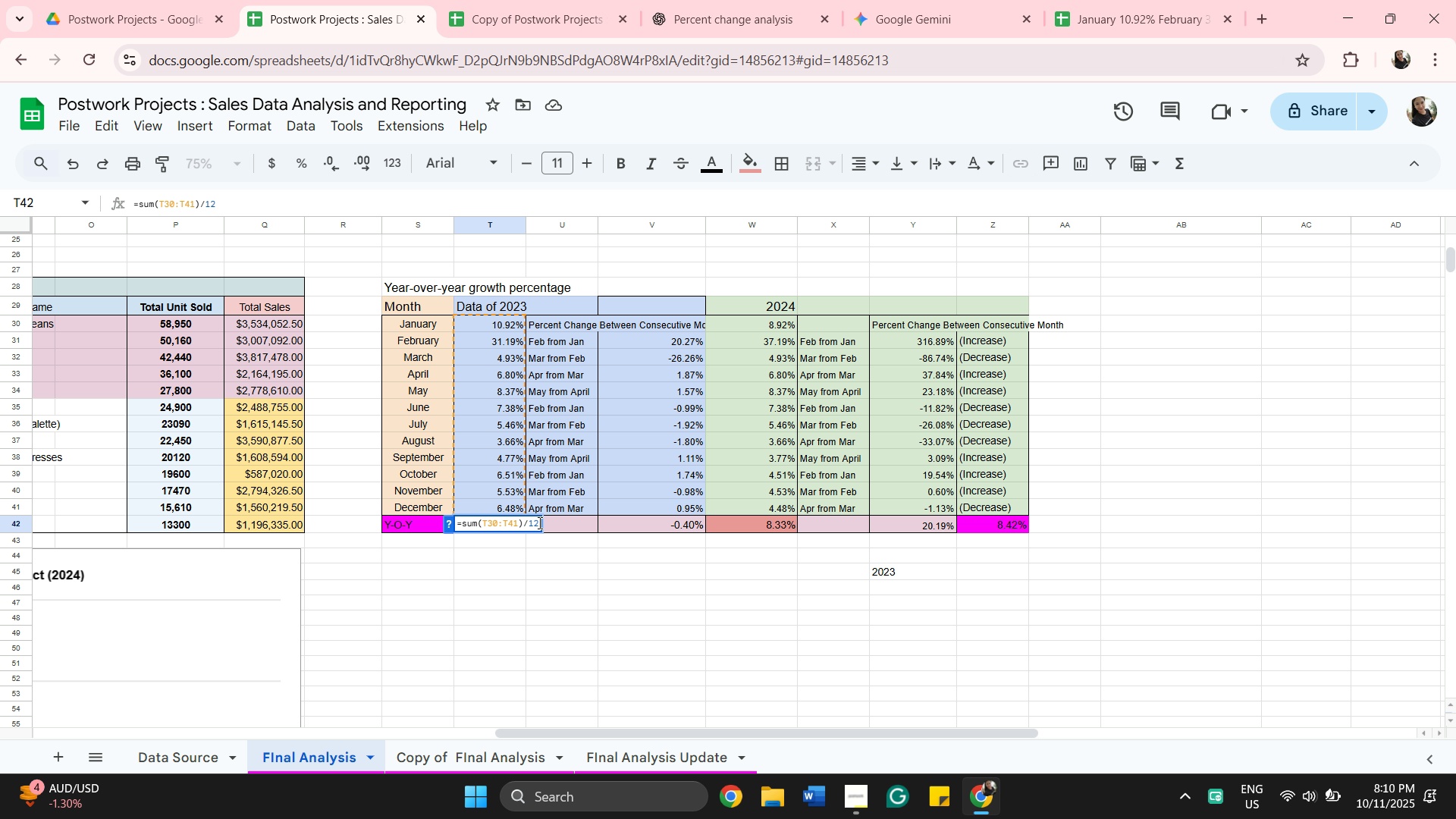 
key(Control+A)
 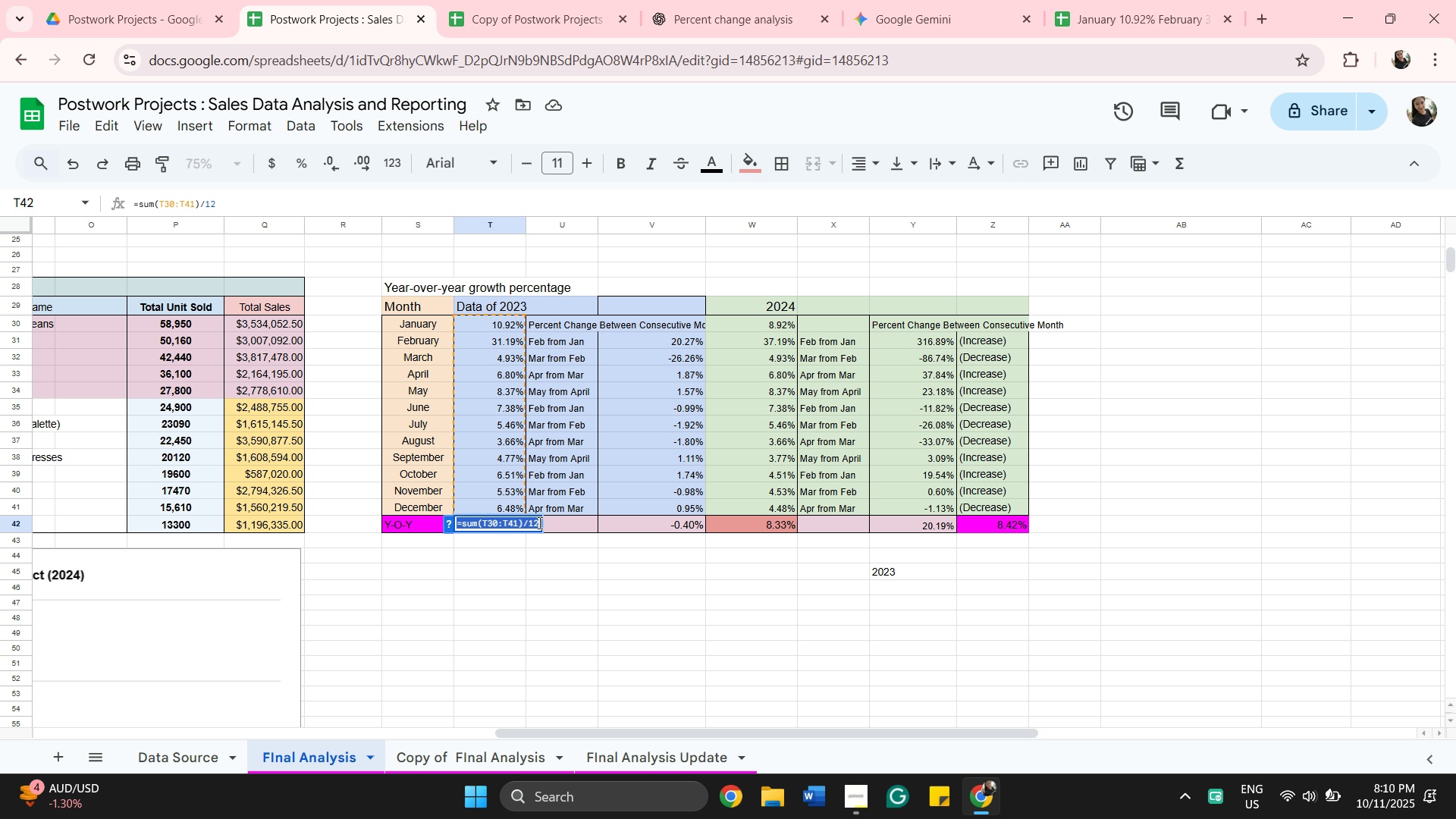 
key(Control+C)
 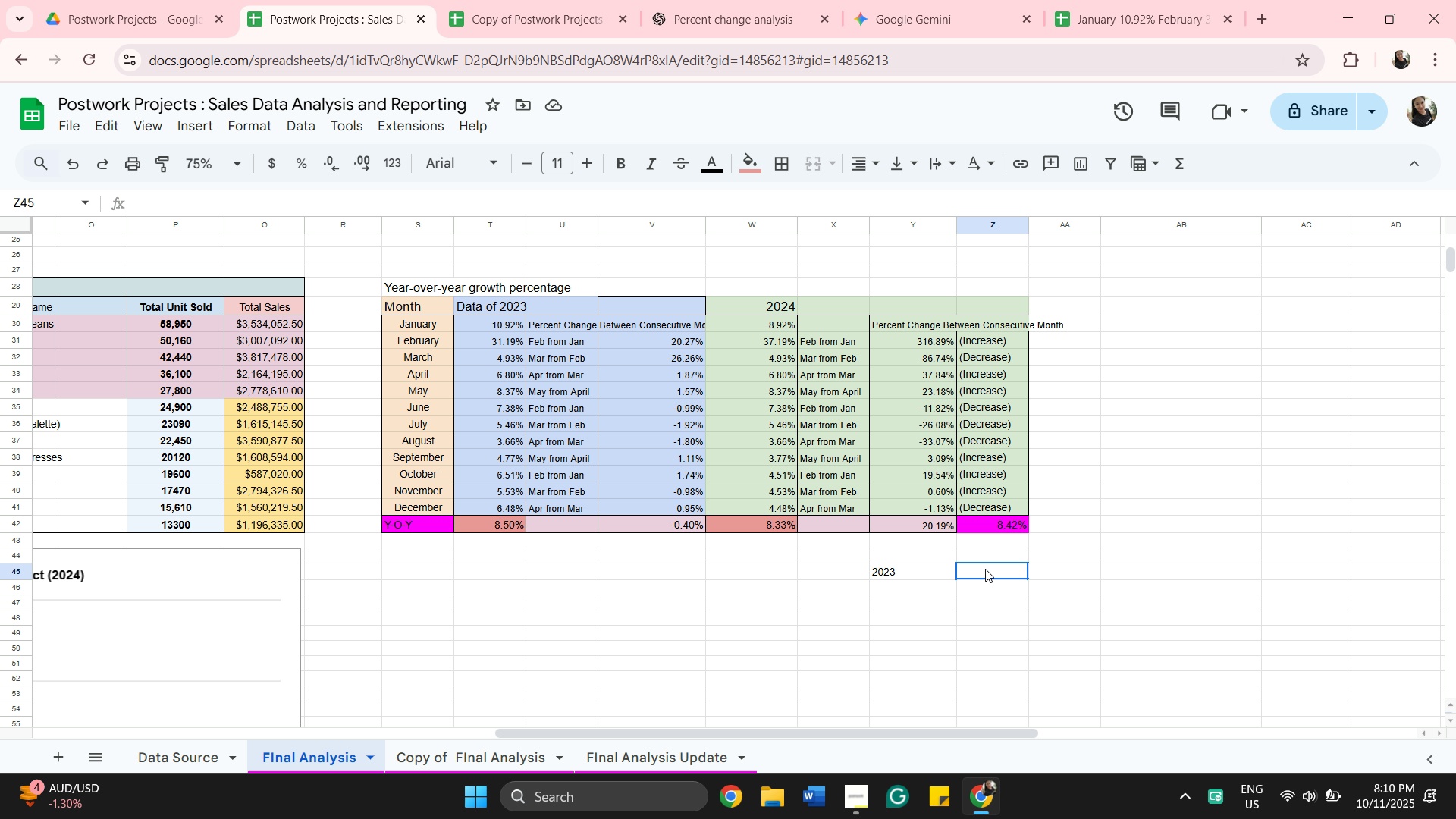 
left_click([985, 569])
 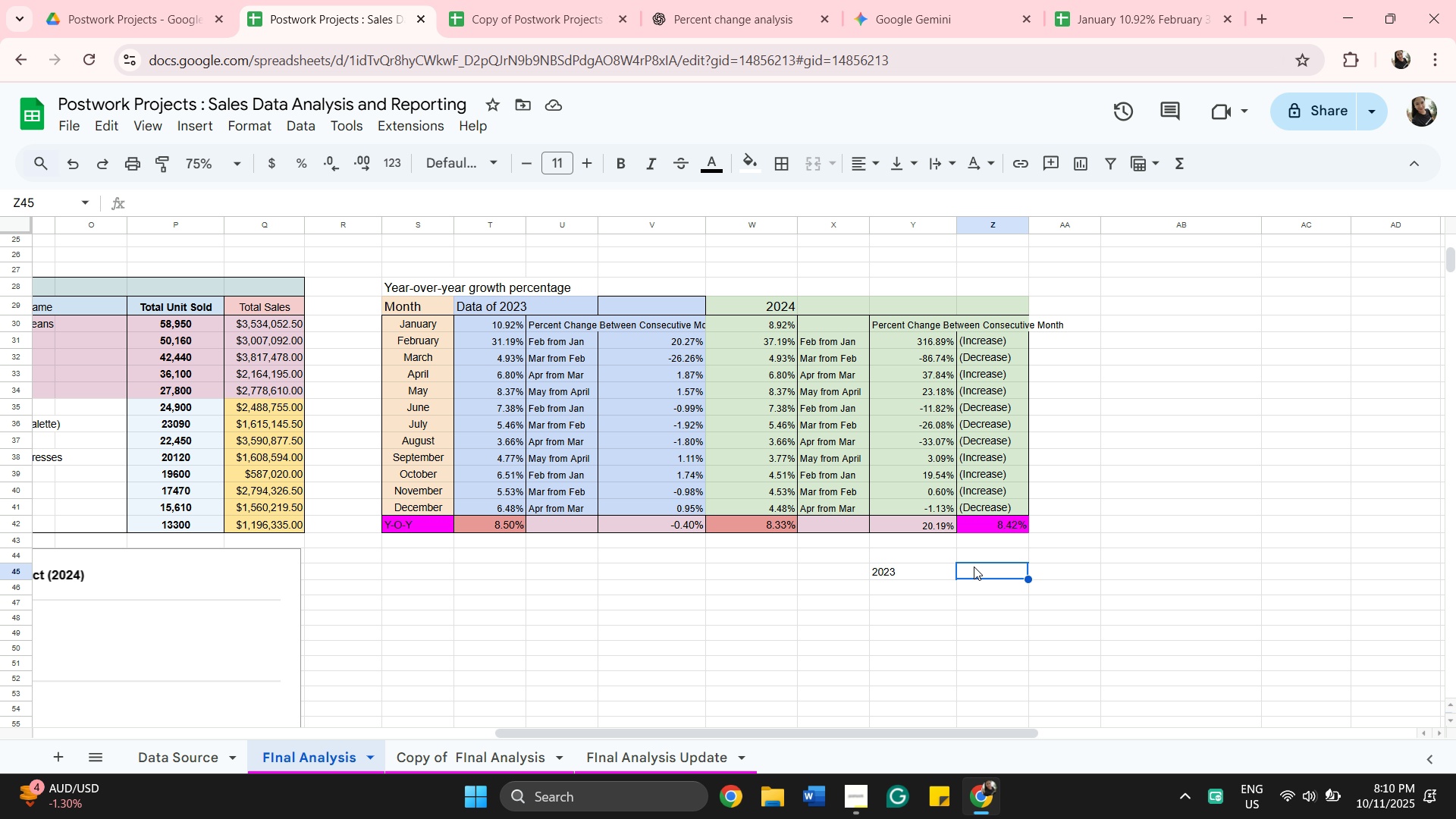 
key(Control+V)
 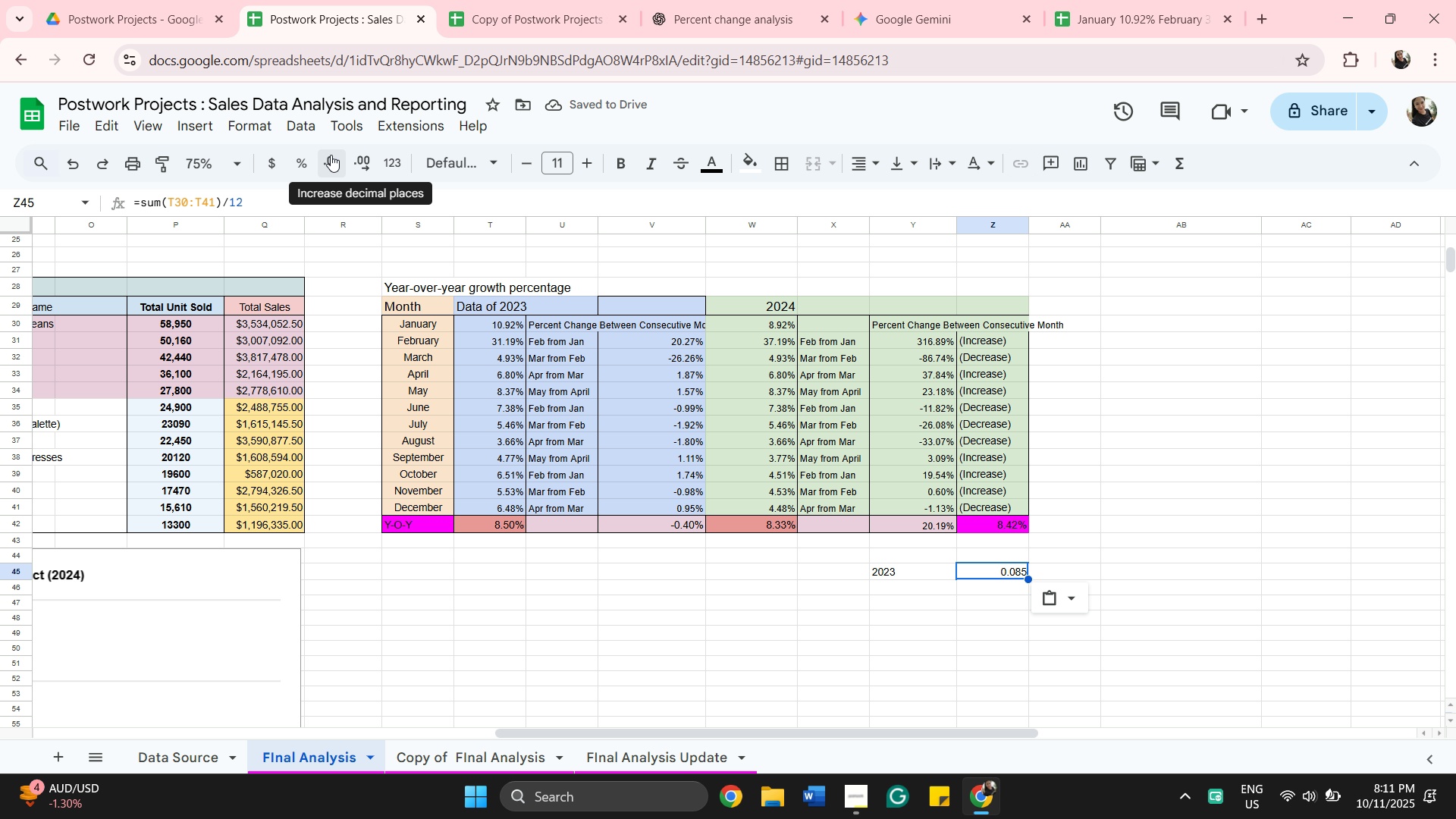 
left_click([312, 160])
 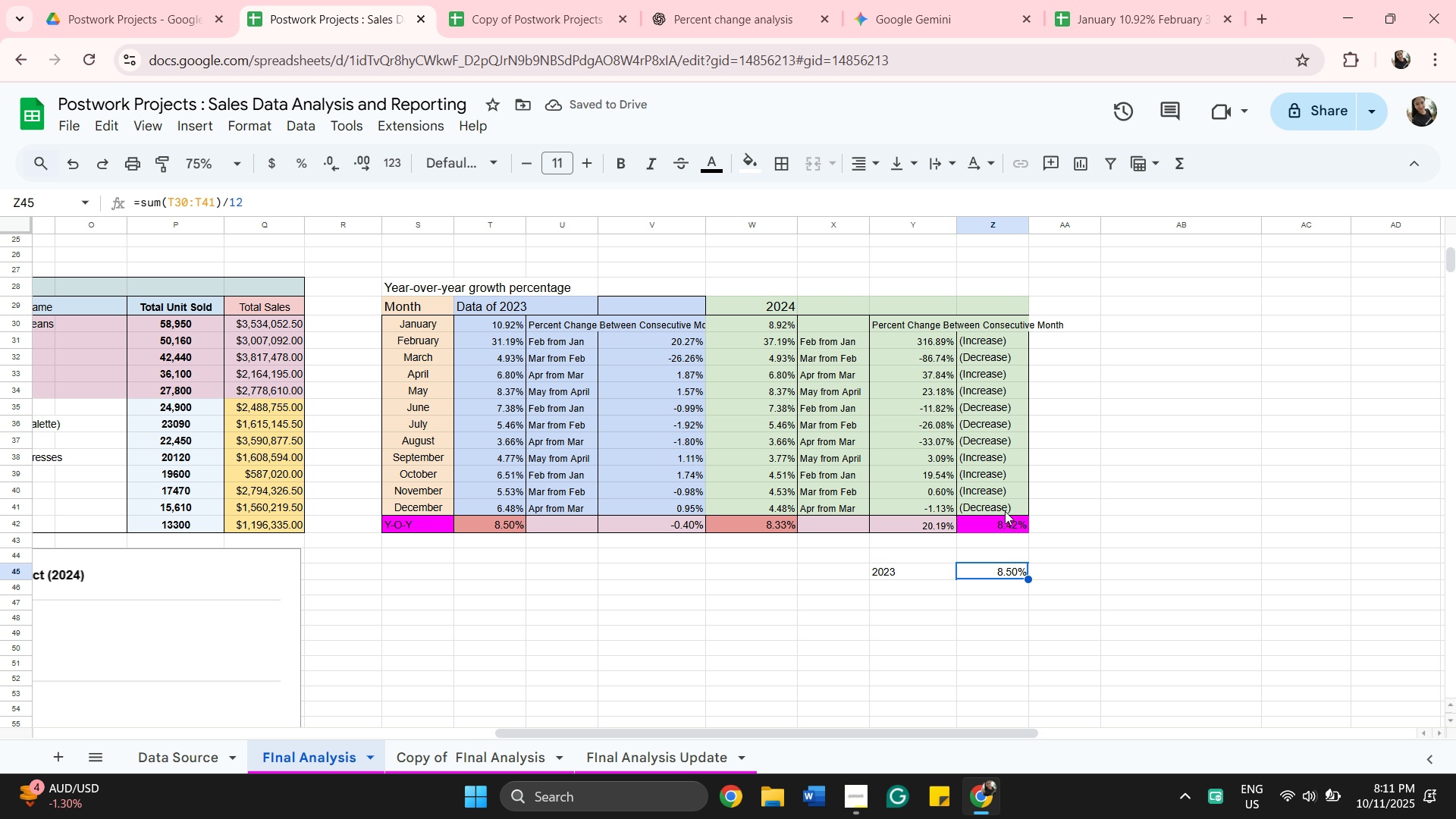 
double_click([999, 526])
 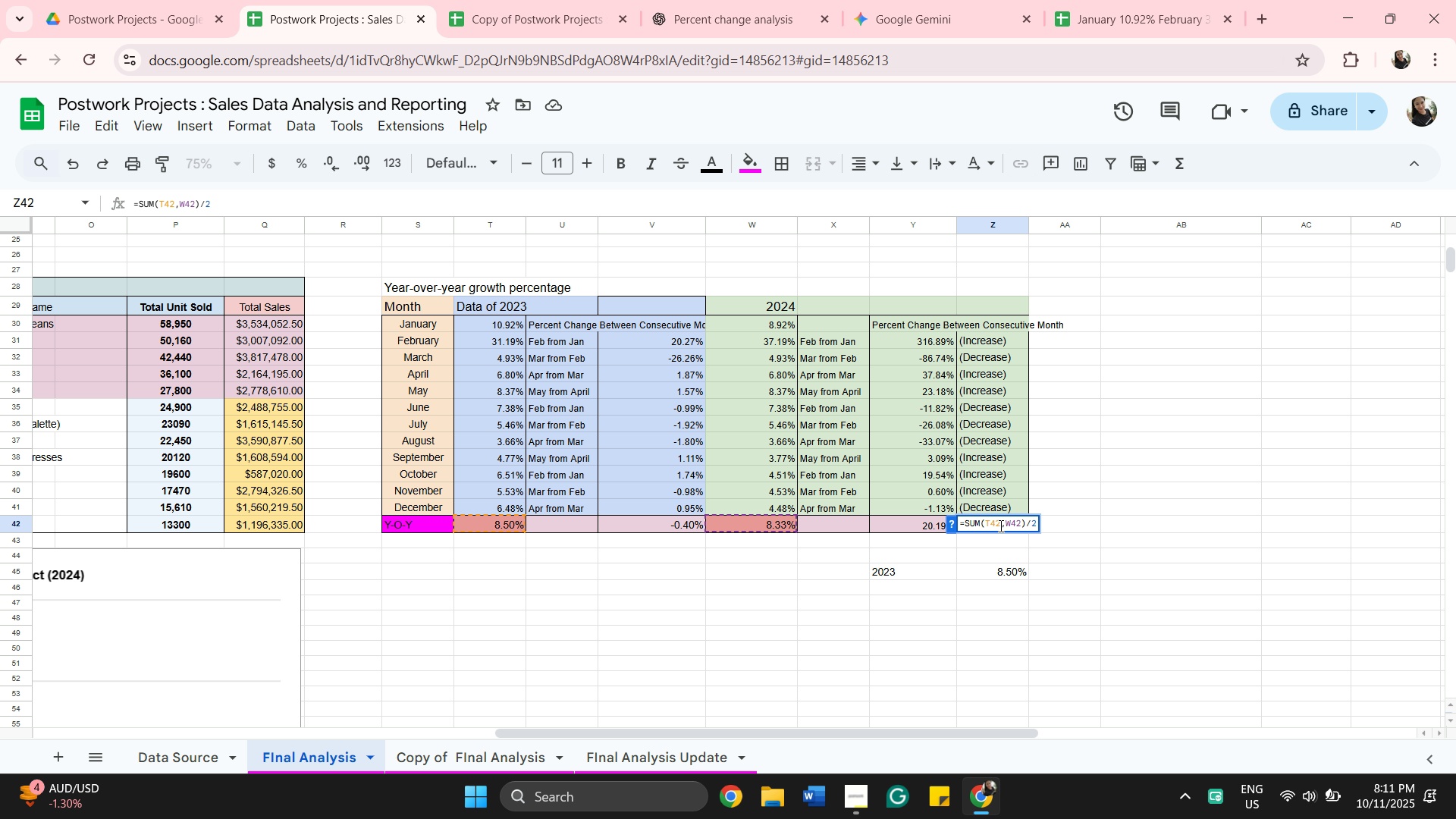 
key(Control+A)
 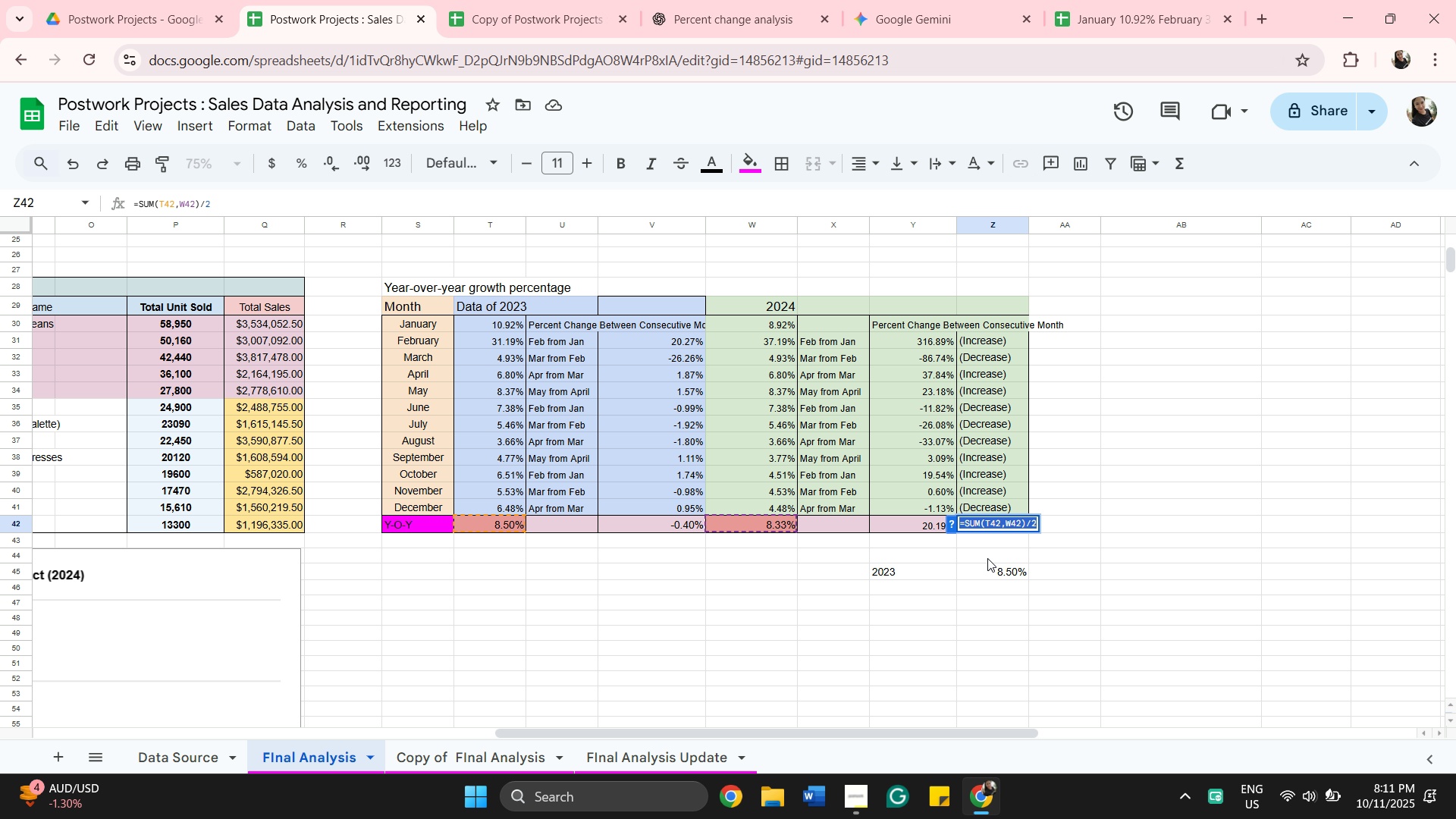 
key(Control+C)
 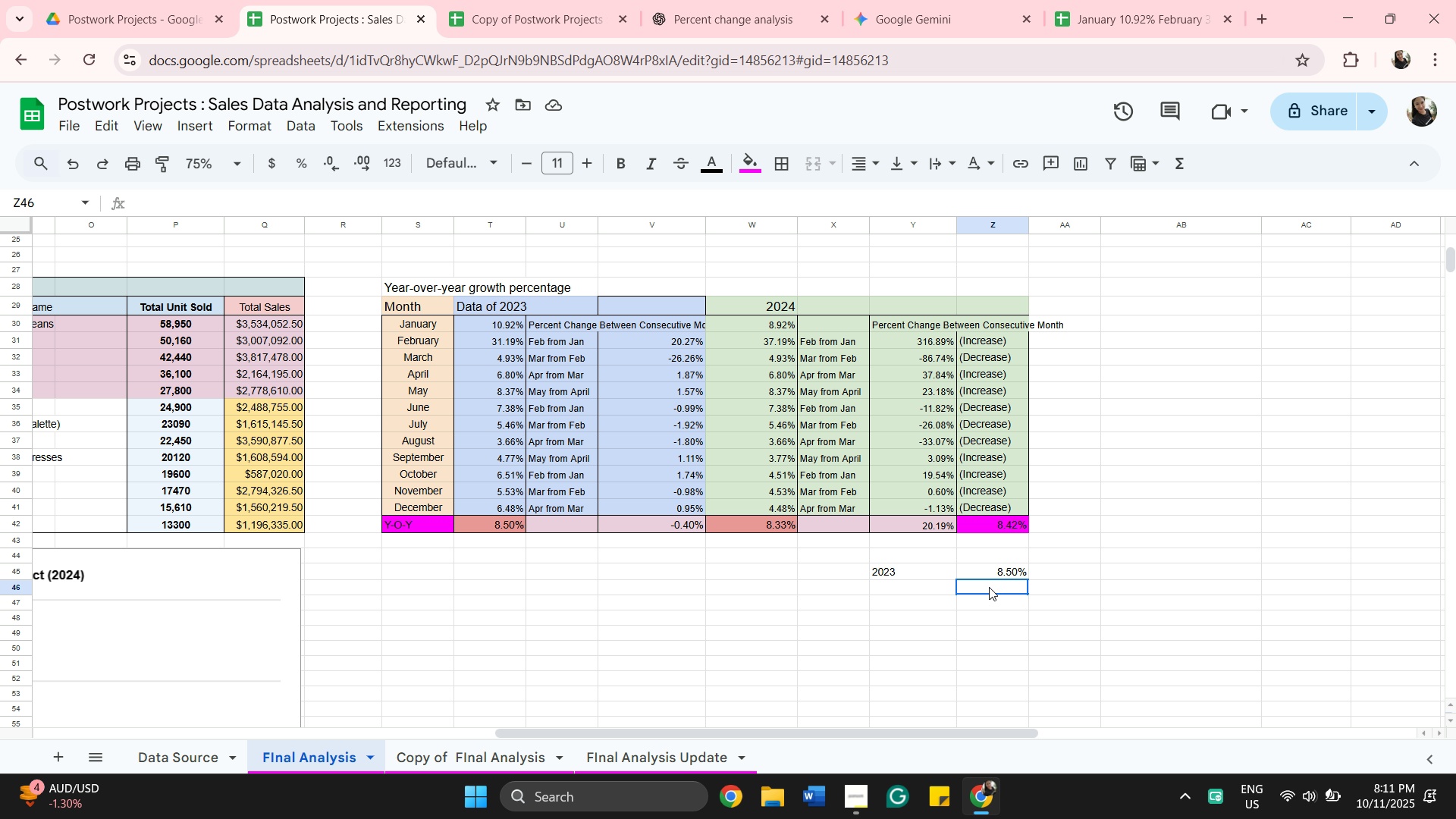 
double_click([989, 587])
 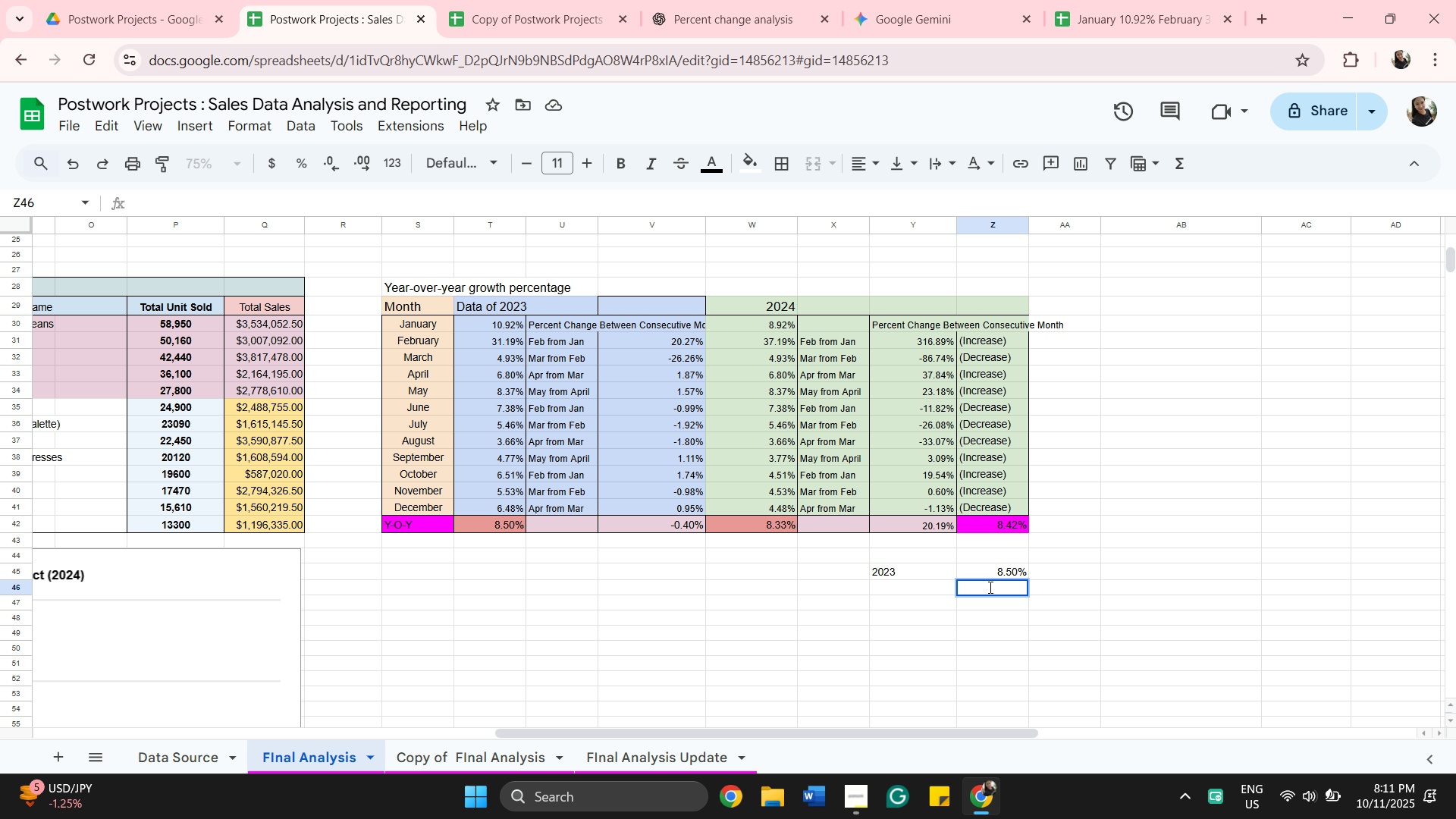 
key(Control+V)
 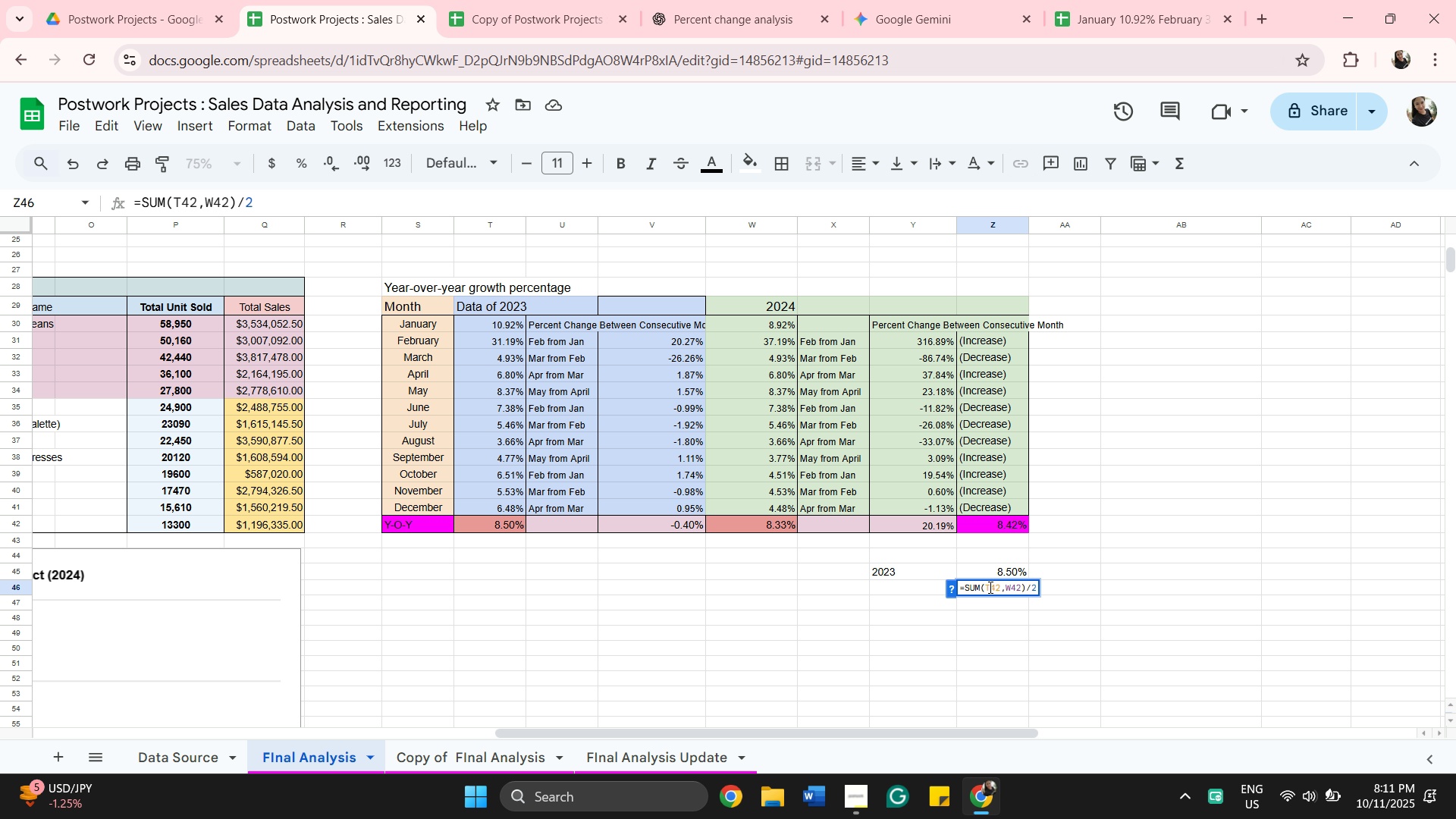 
left_click([992, 593])
 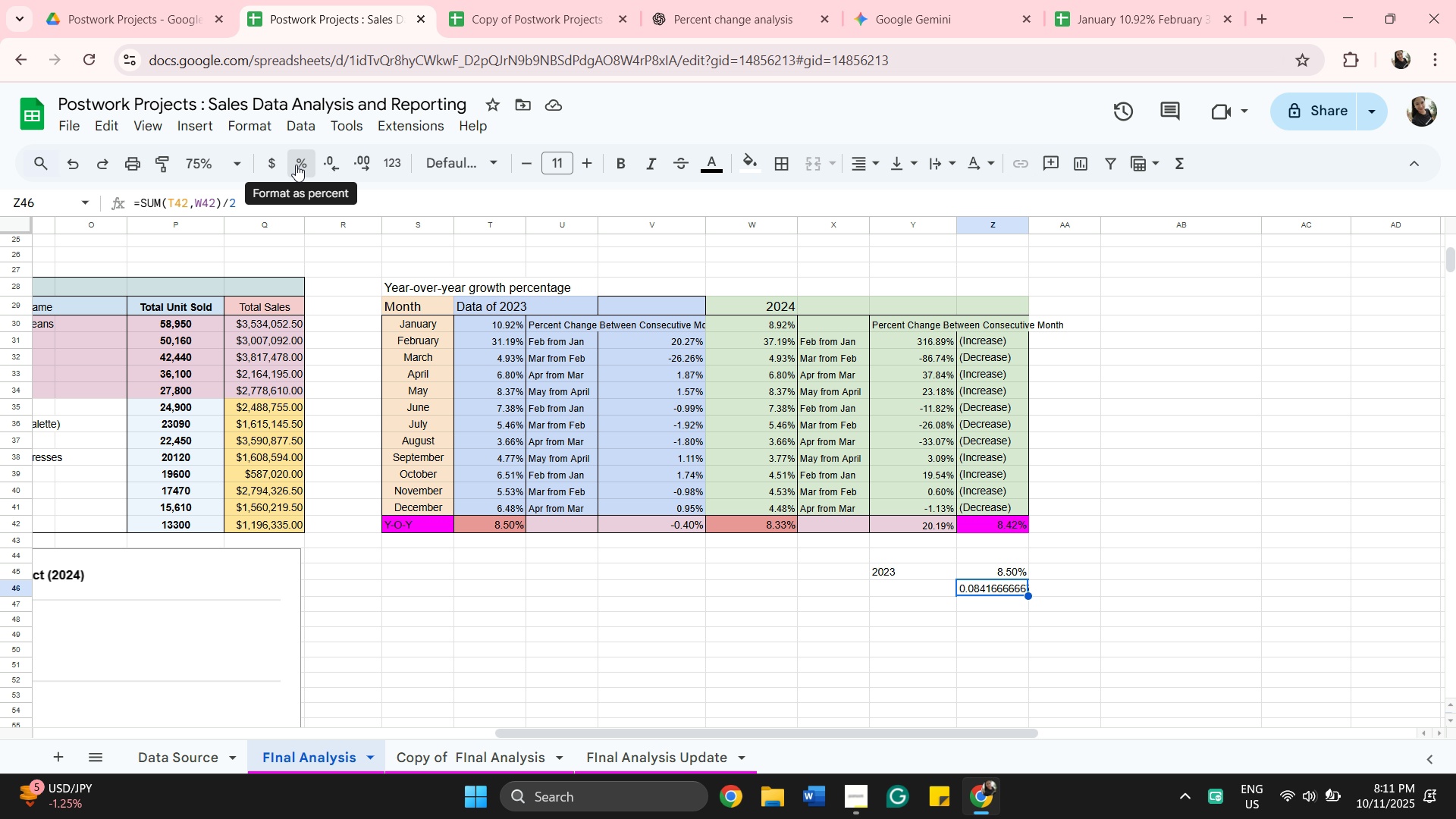 
left_click([296, 165])
 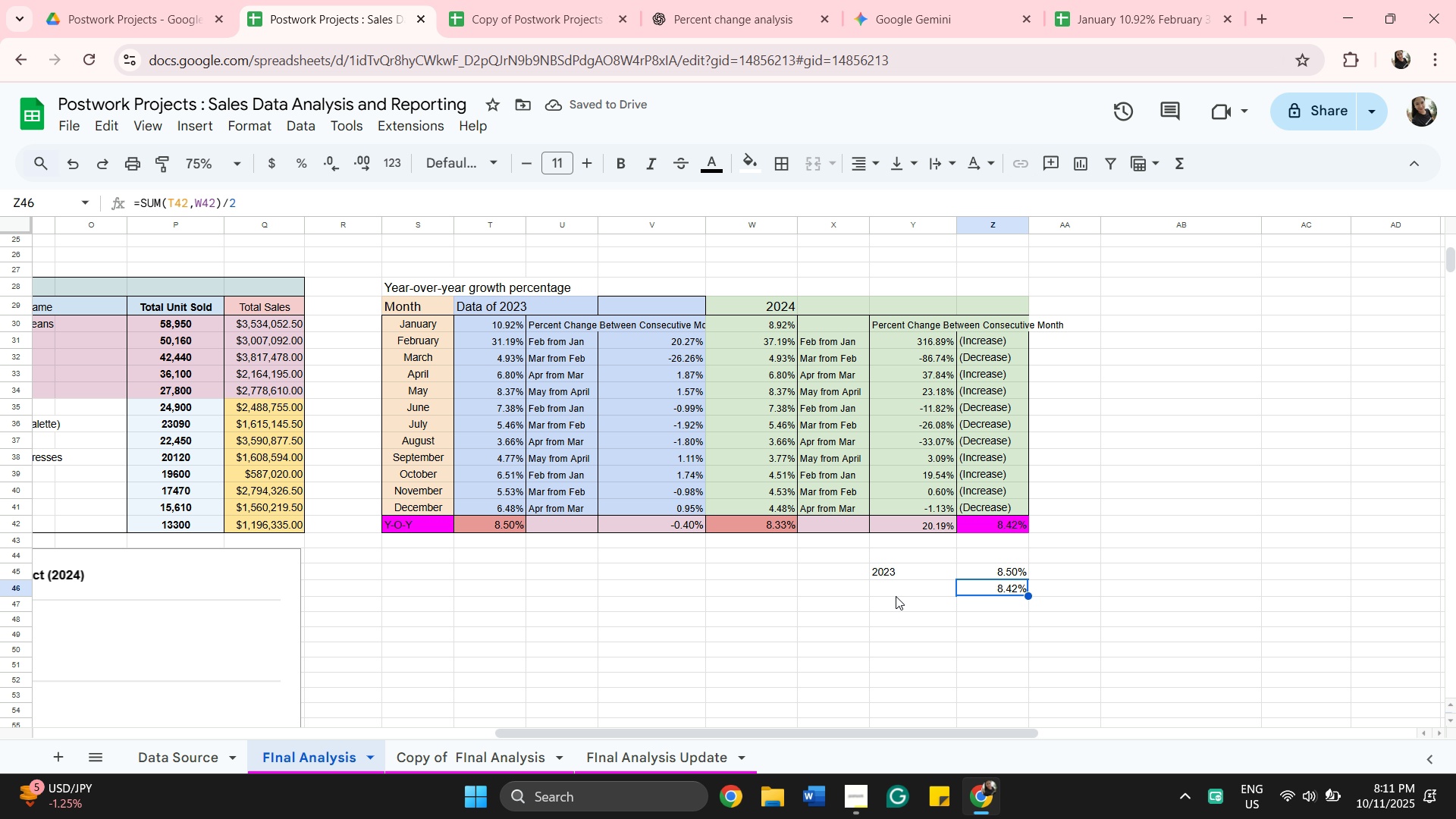 
left_click([896, 589])
 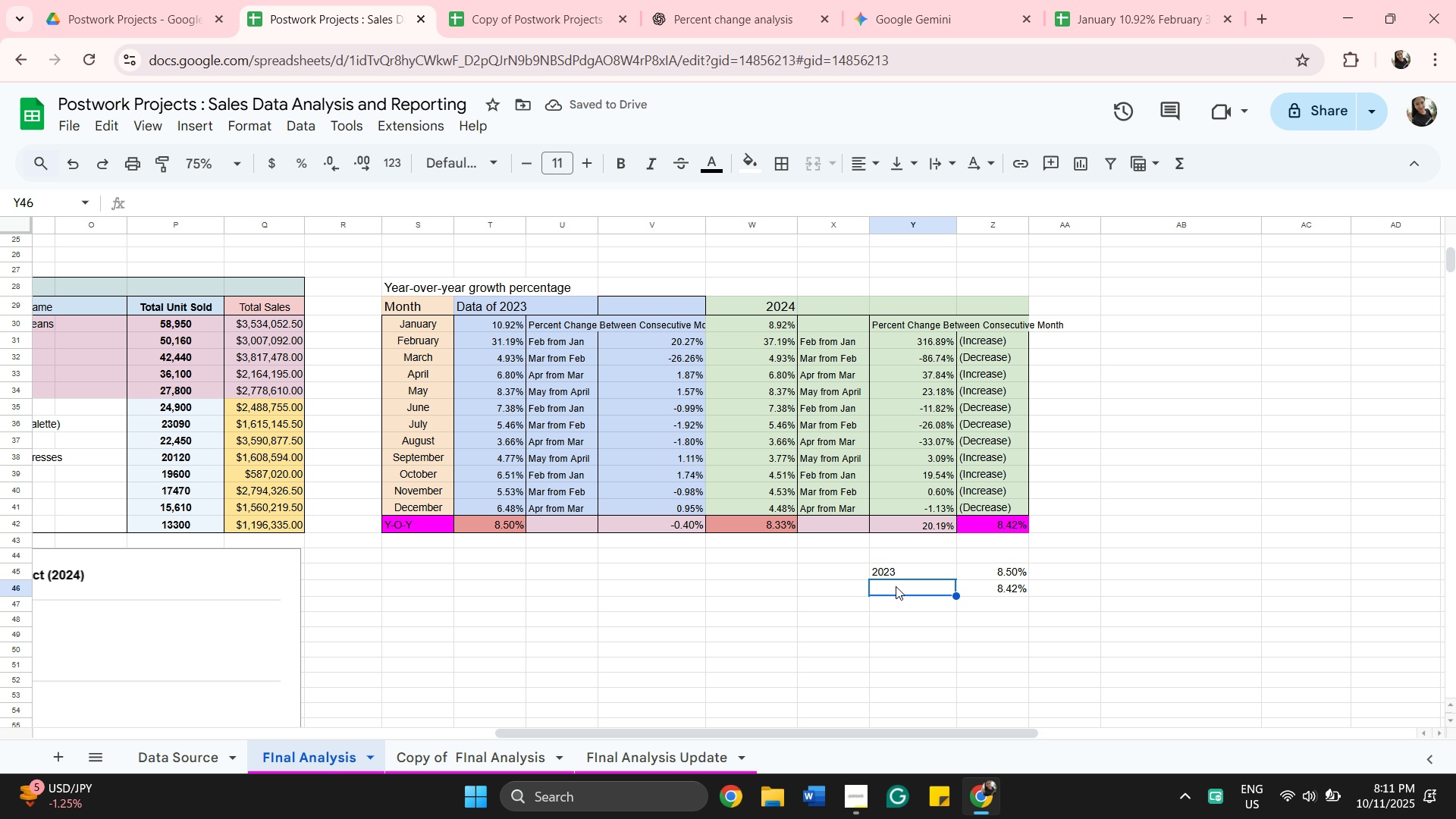 
type(2024)
 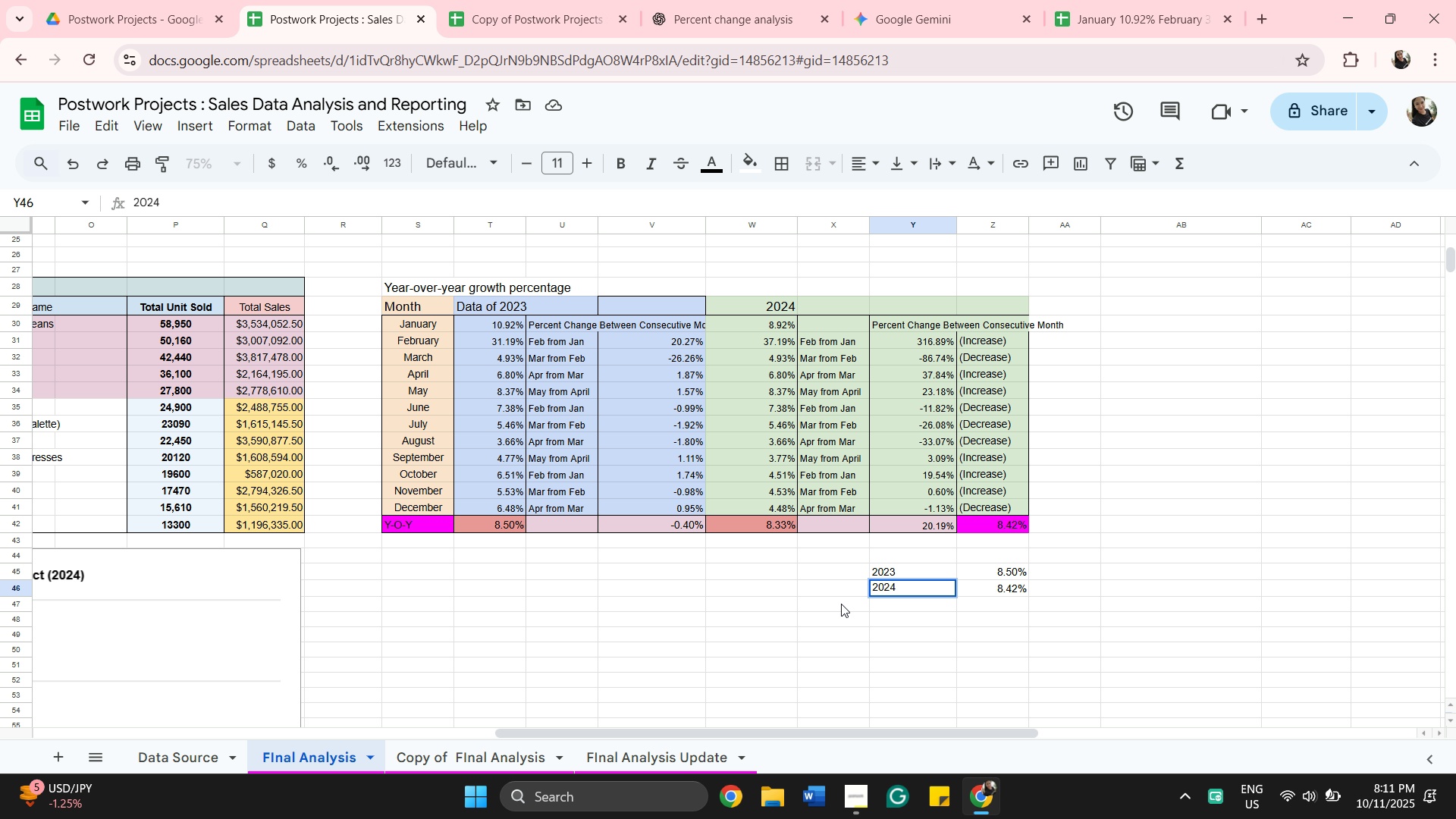 
left_click([886, 609])
 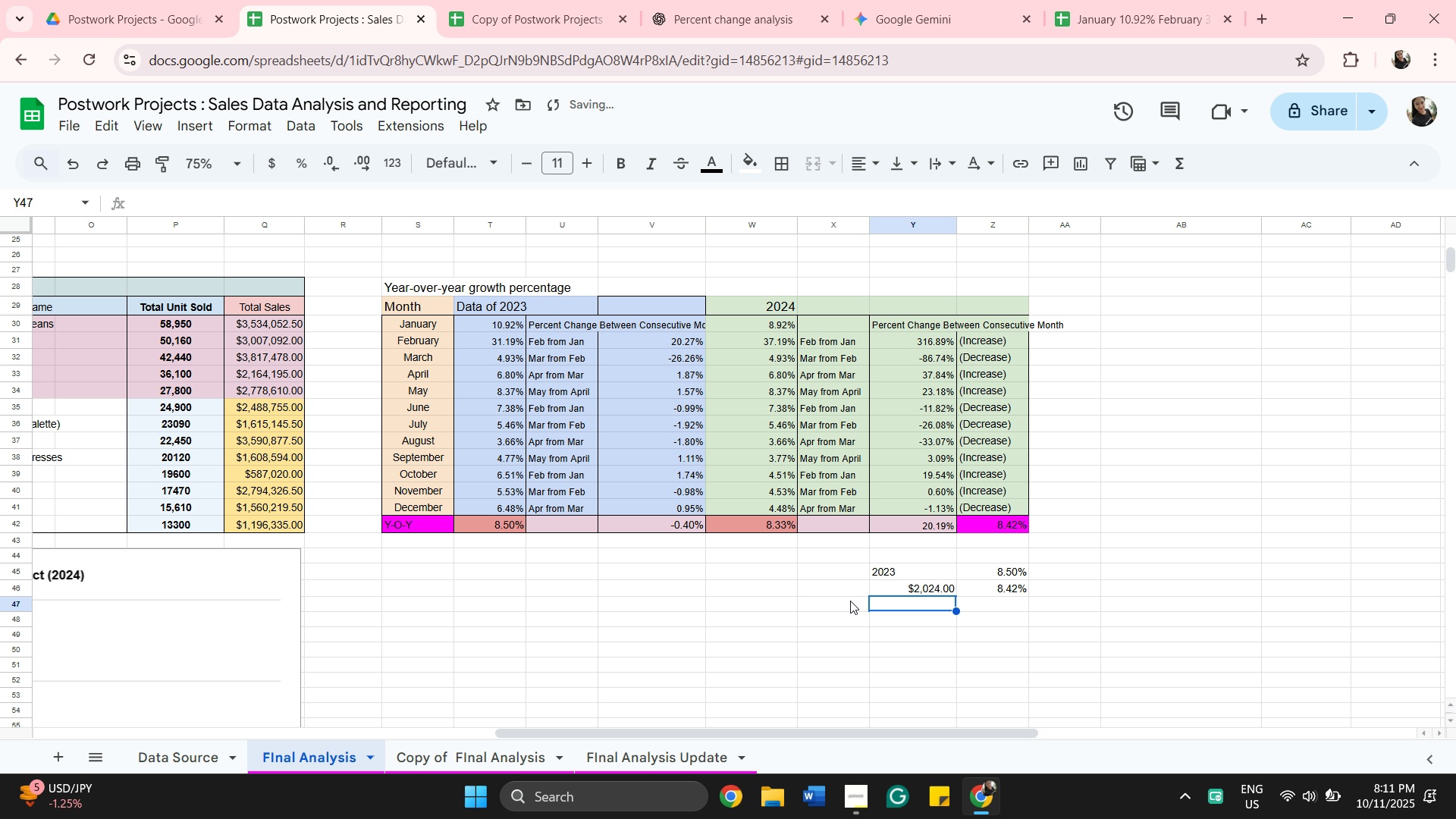 
left_click([892, 596])
 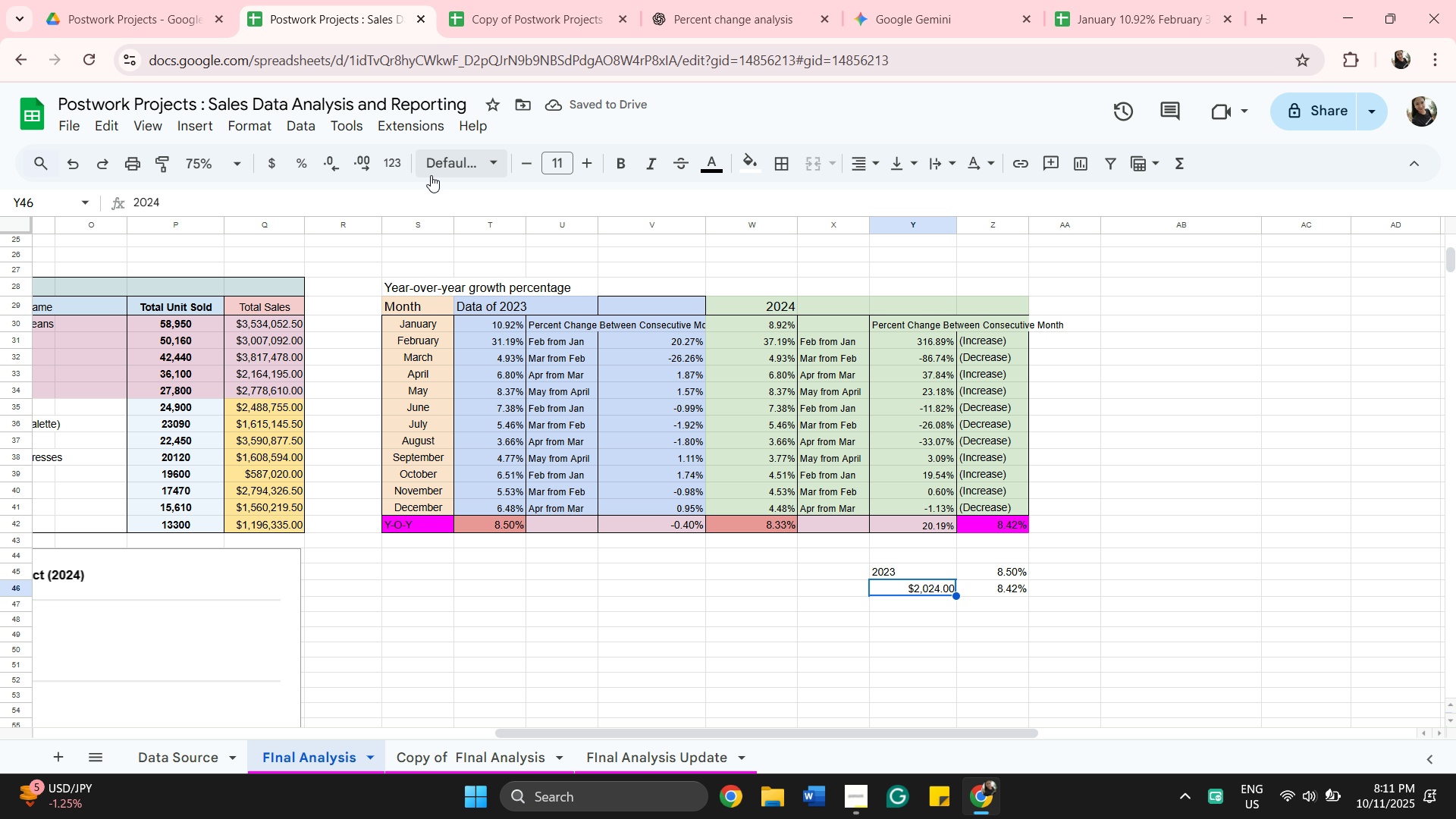 
left_click([402, 155])
 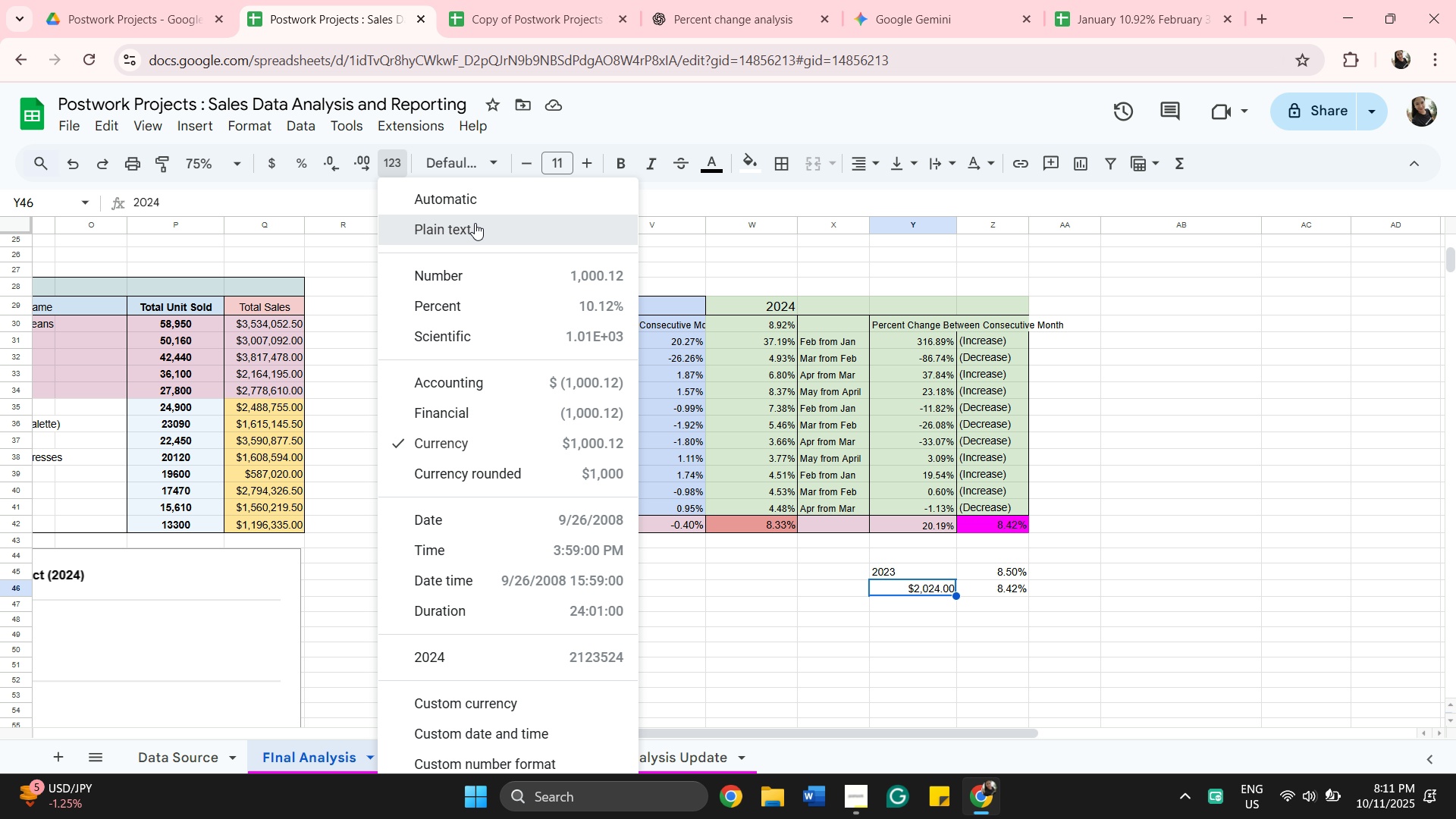 
left_click([475, 223])
 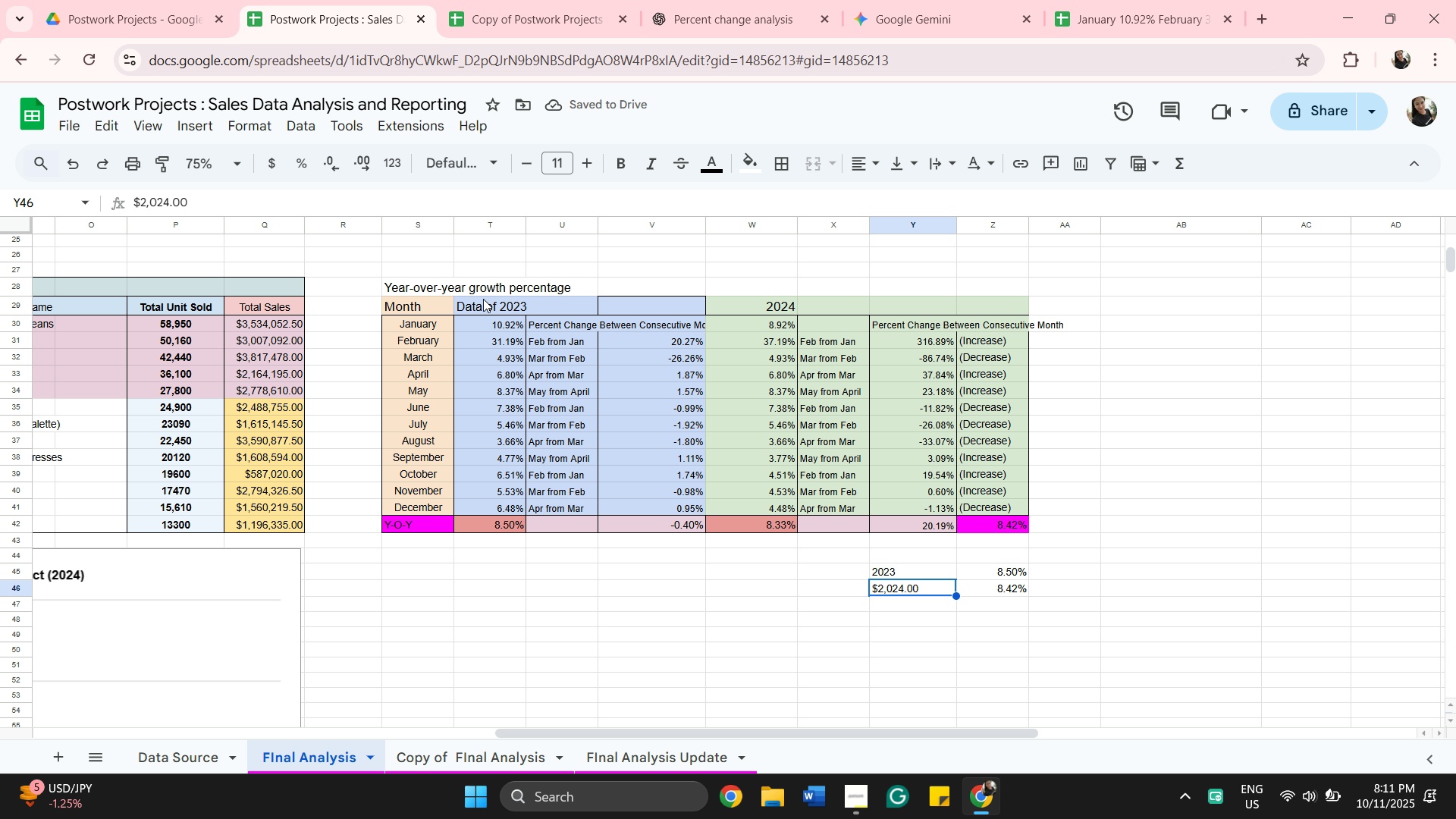 
type(2024)
 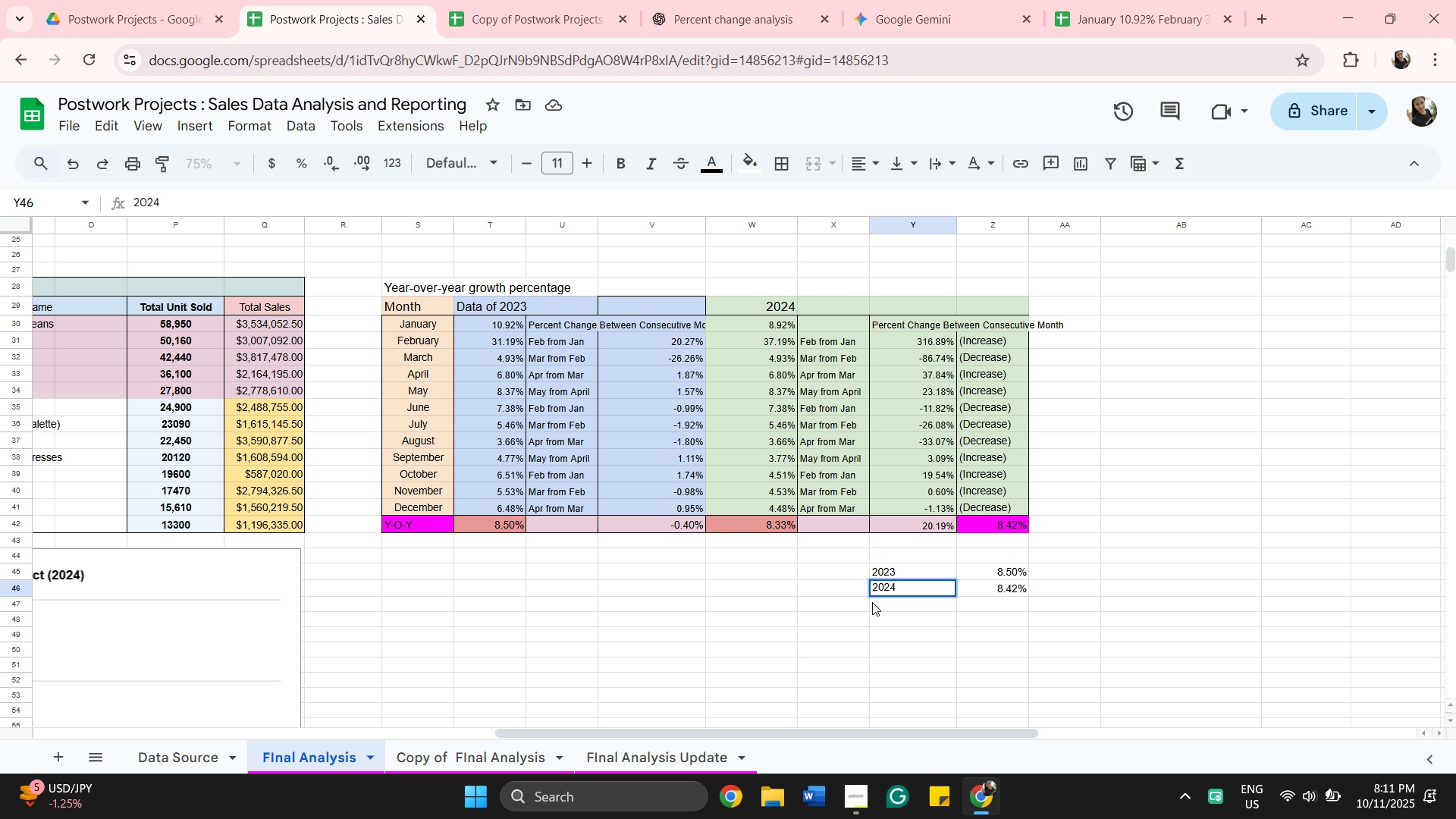 
left_click([887, 602])
 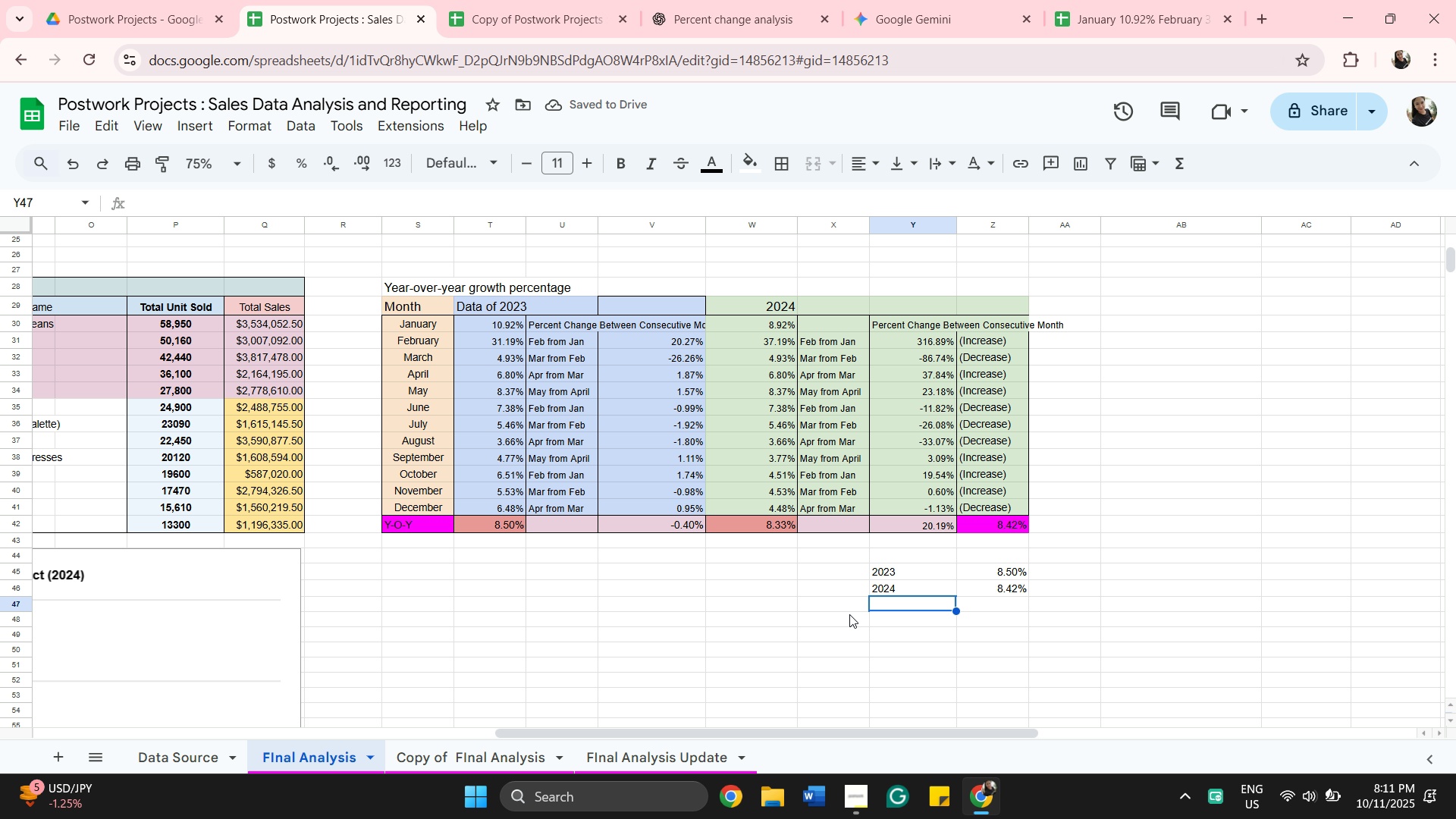 
key(Y)
 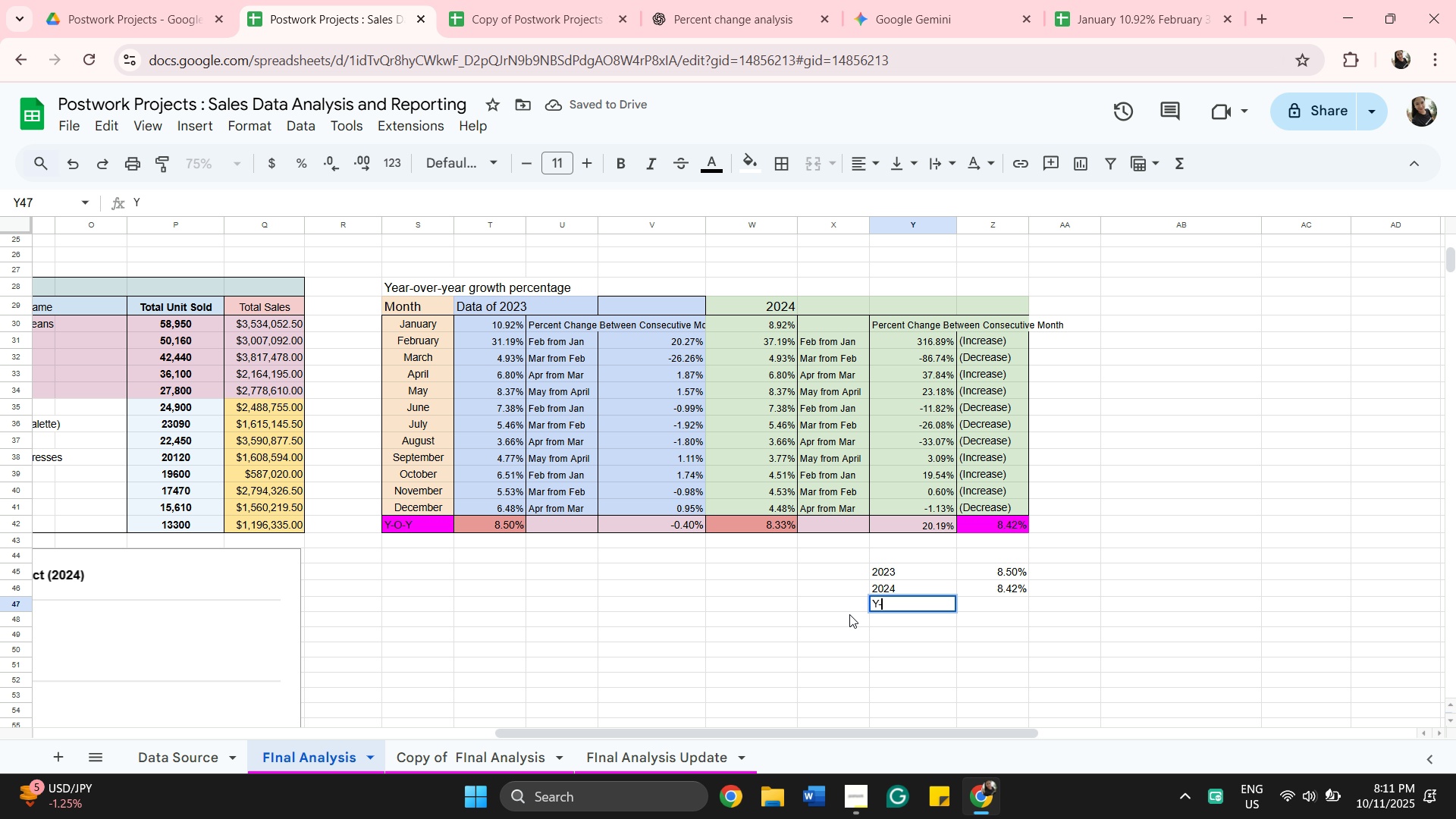 
key(Minus)
 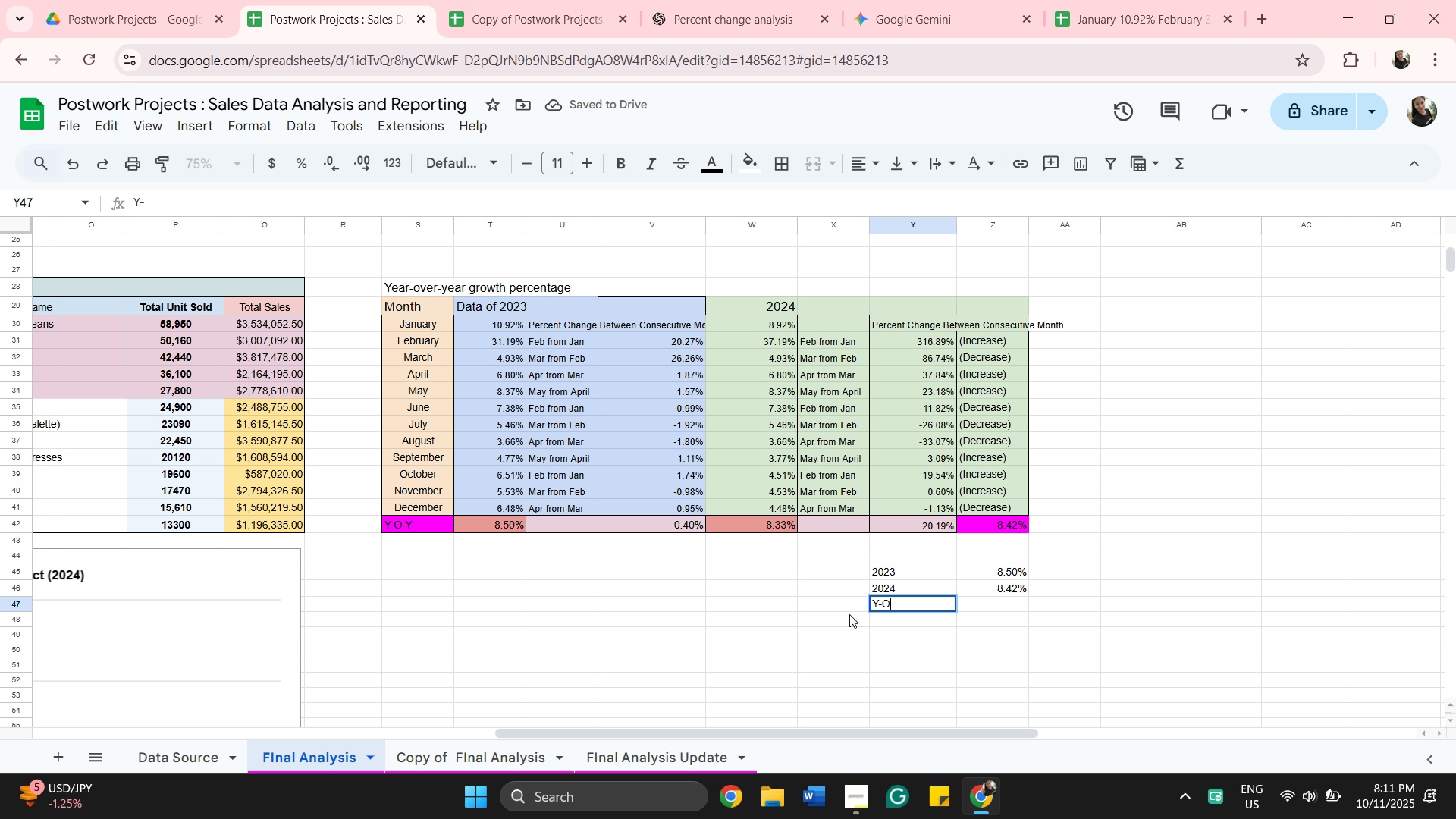 
key(O)
 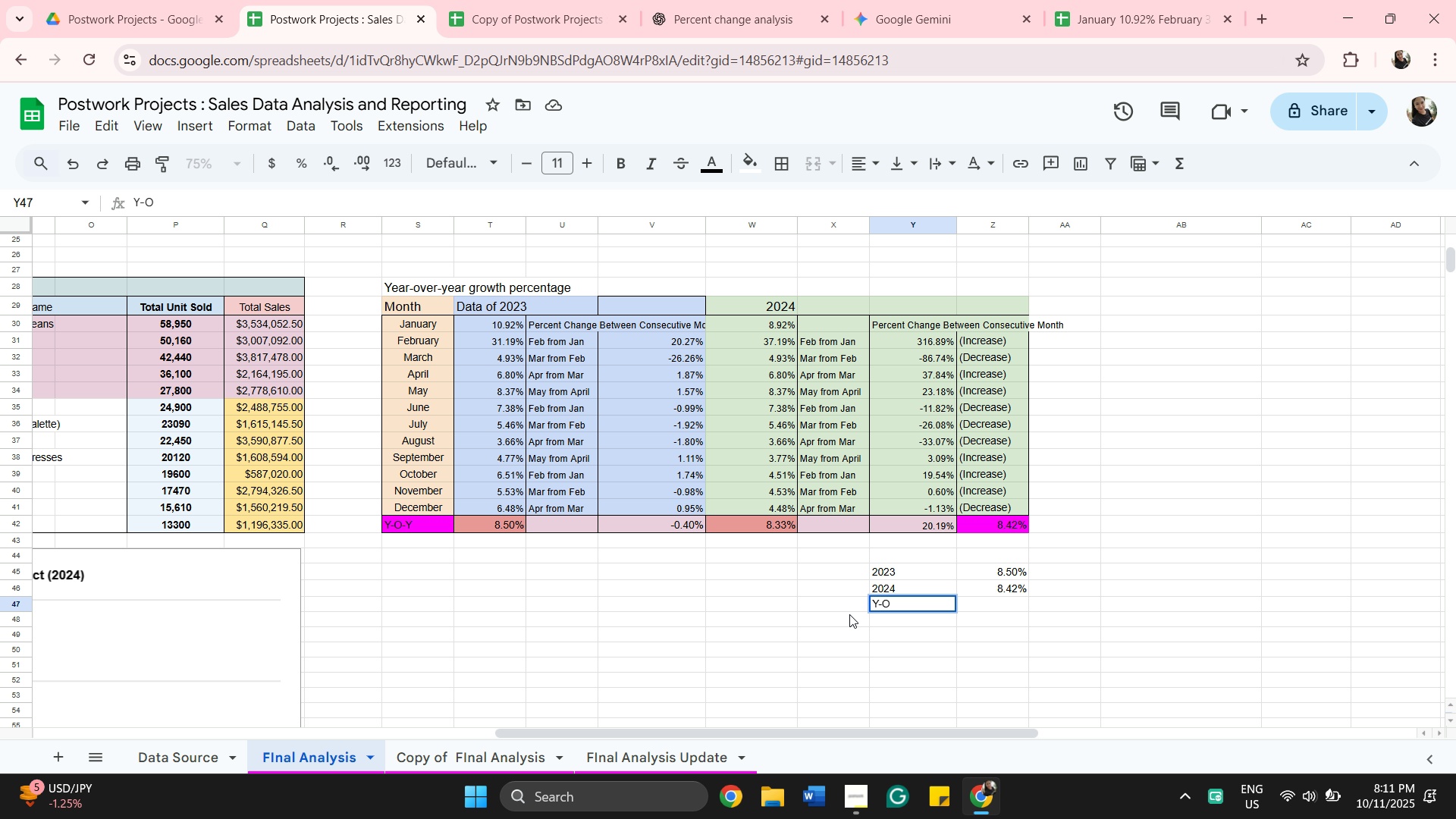 
key(Minus)
 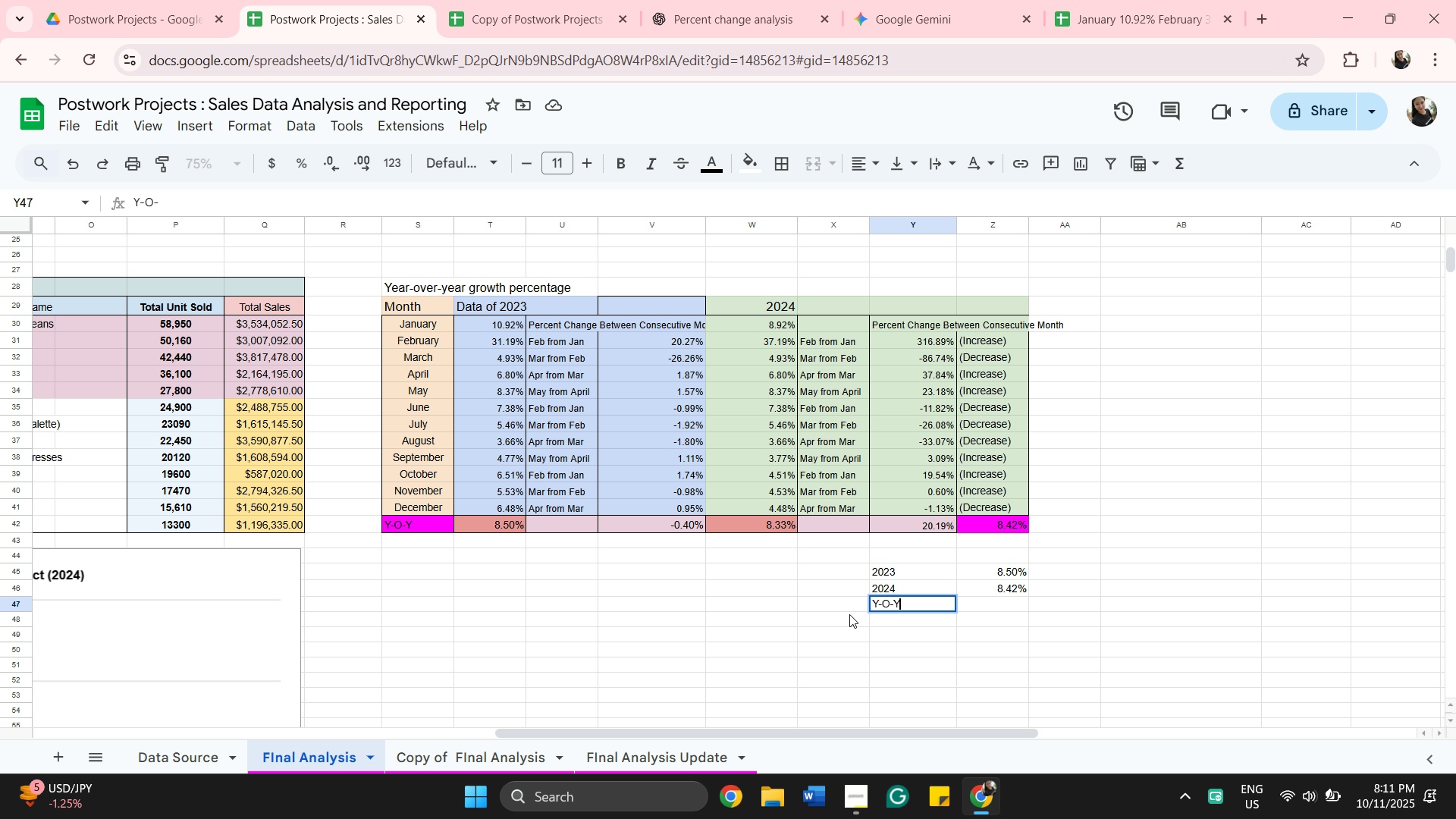 
key(Y)
 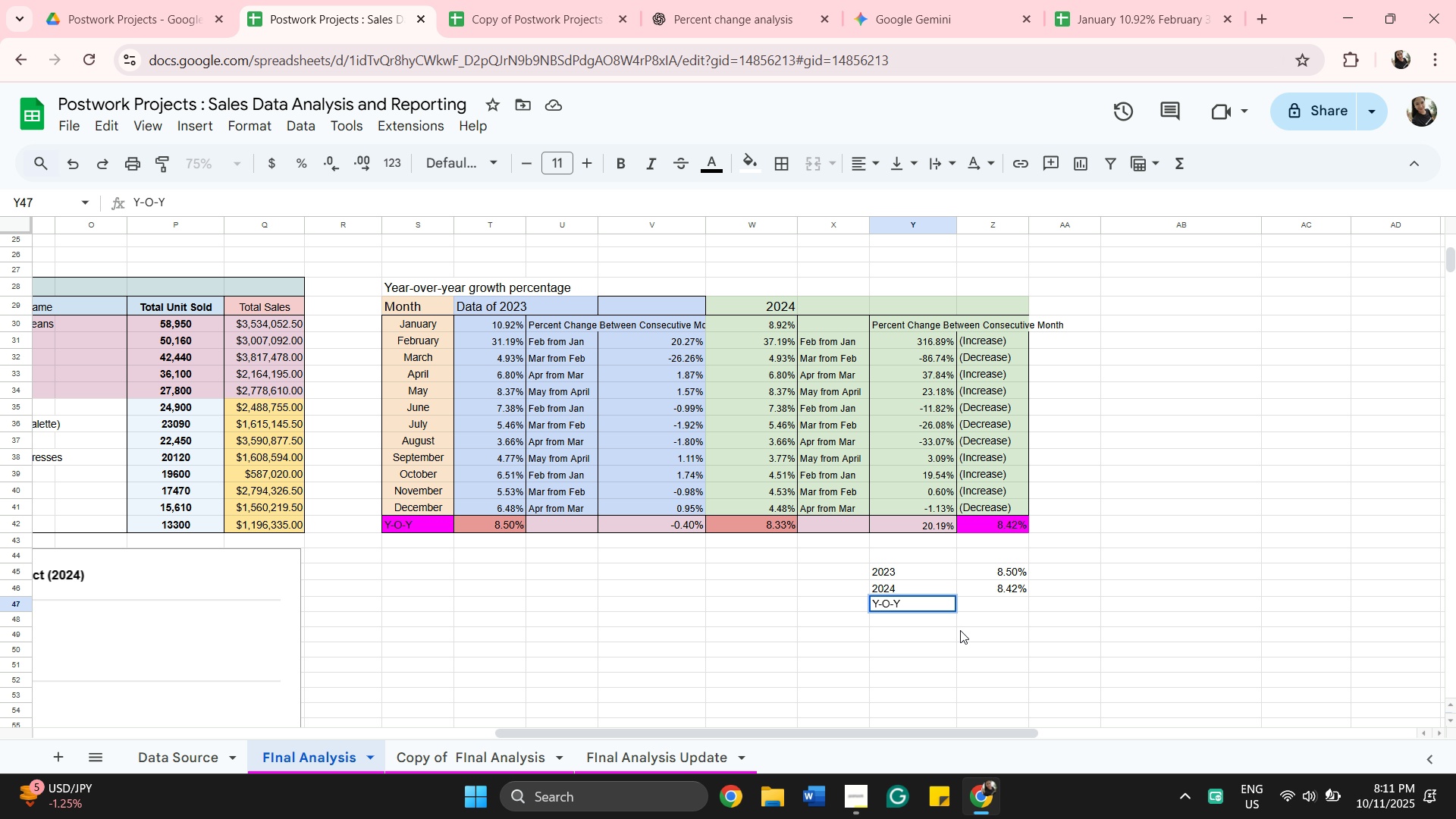 
left_click([978, 605])
 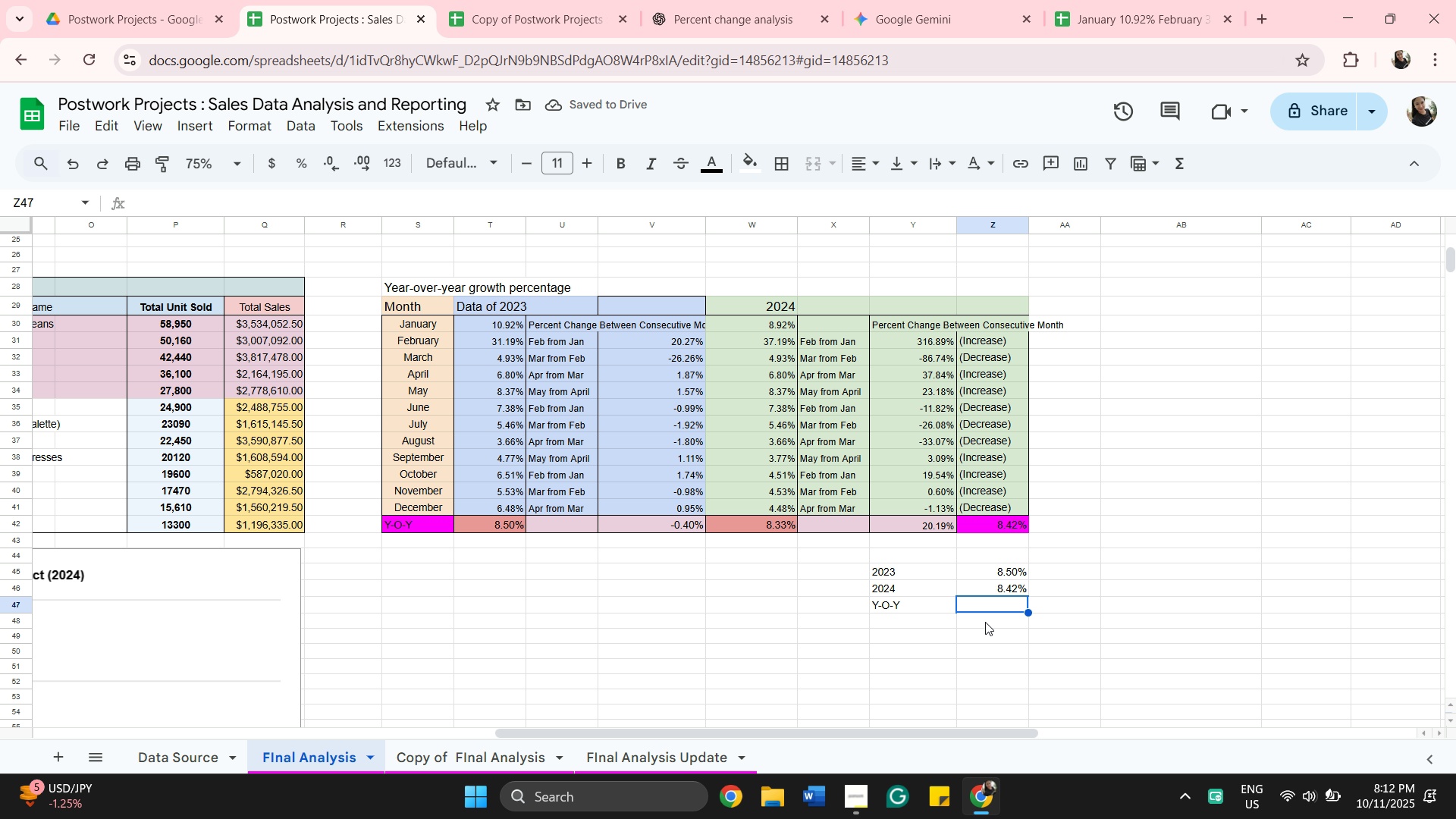 
left_click([988, 604])
 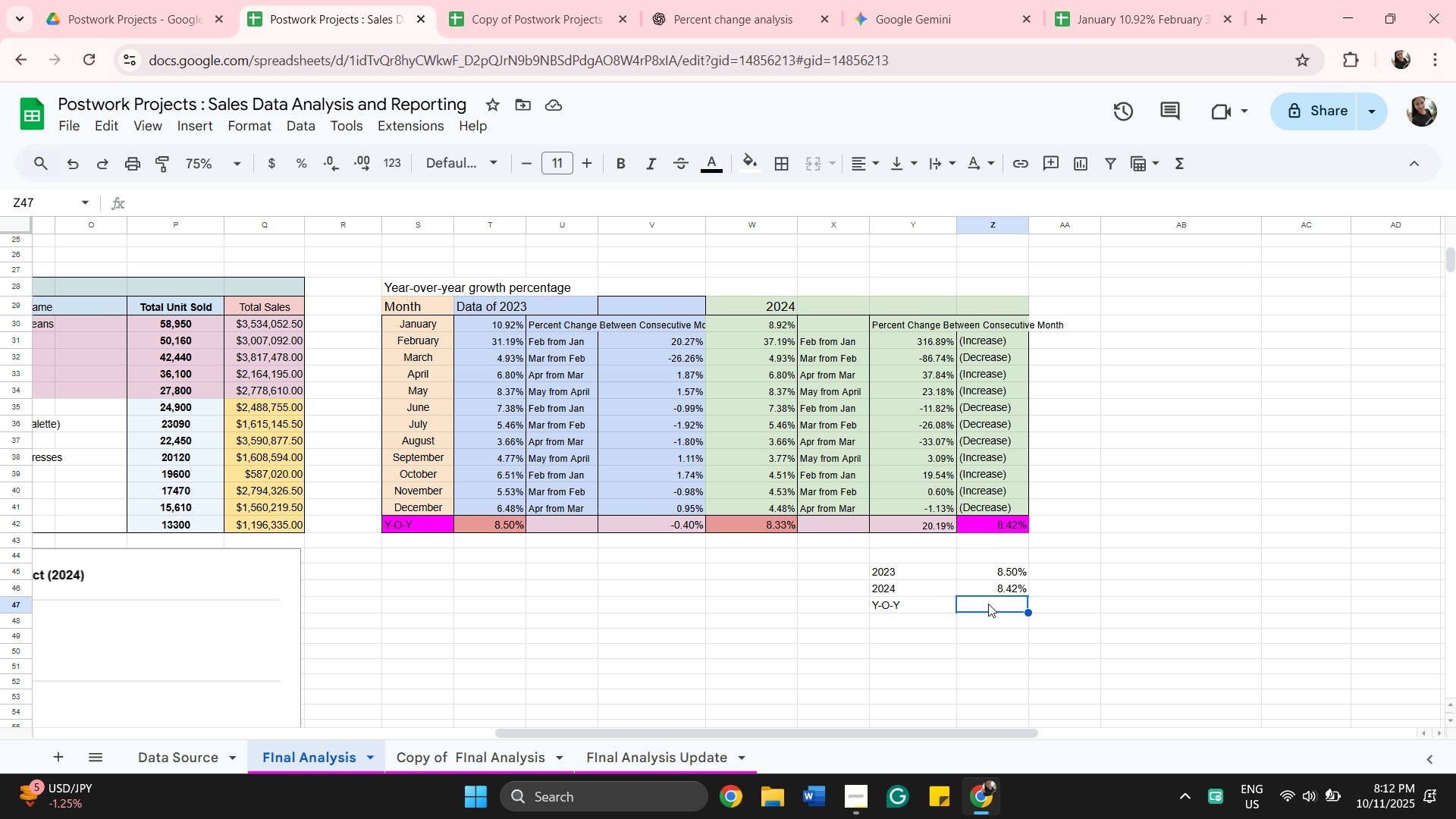 
wait(10.73)
 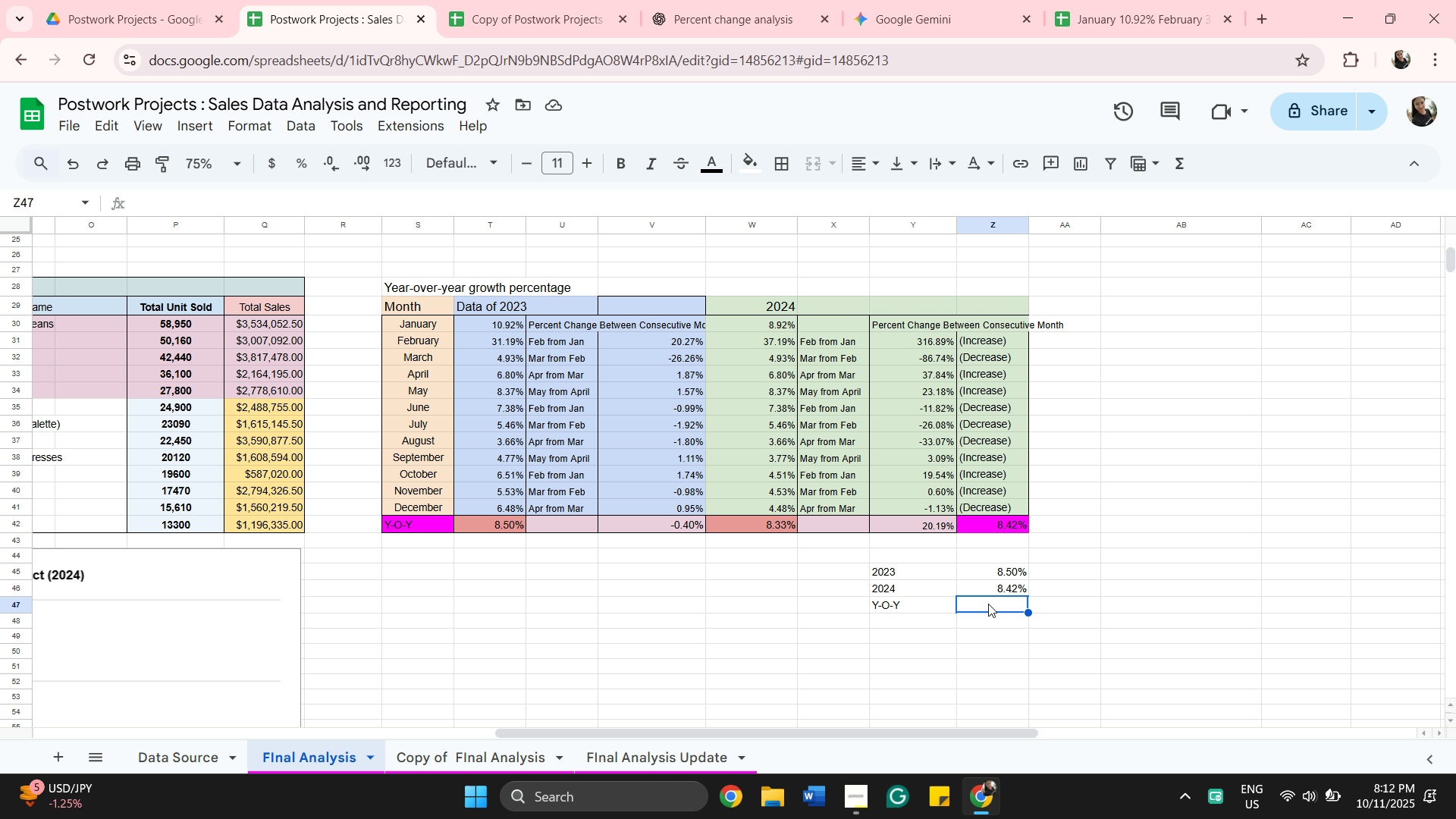 
type(=SUM)
 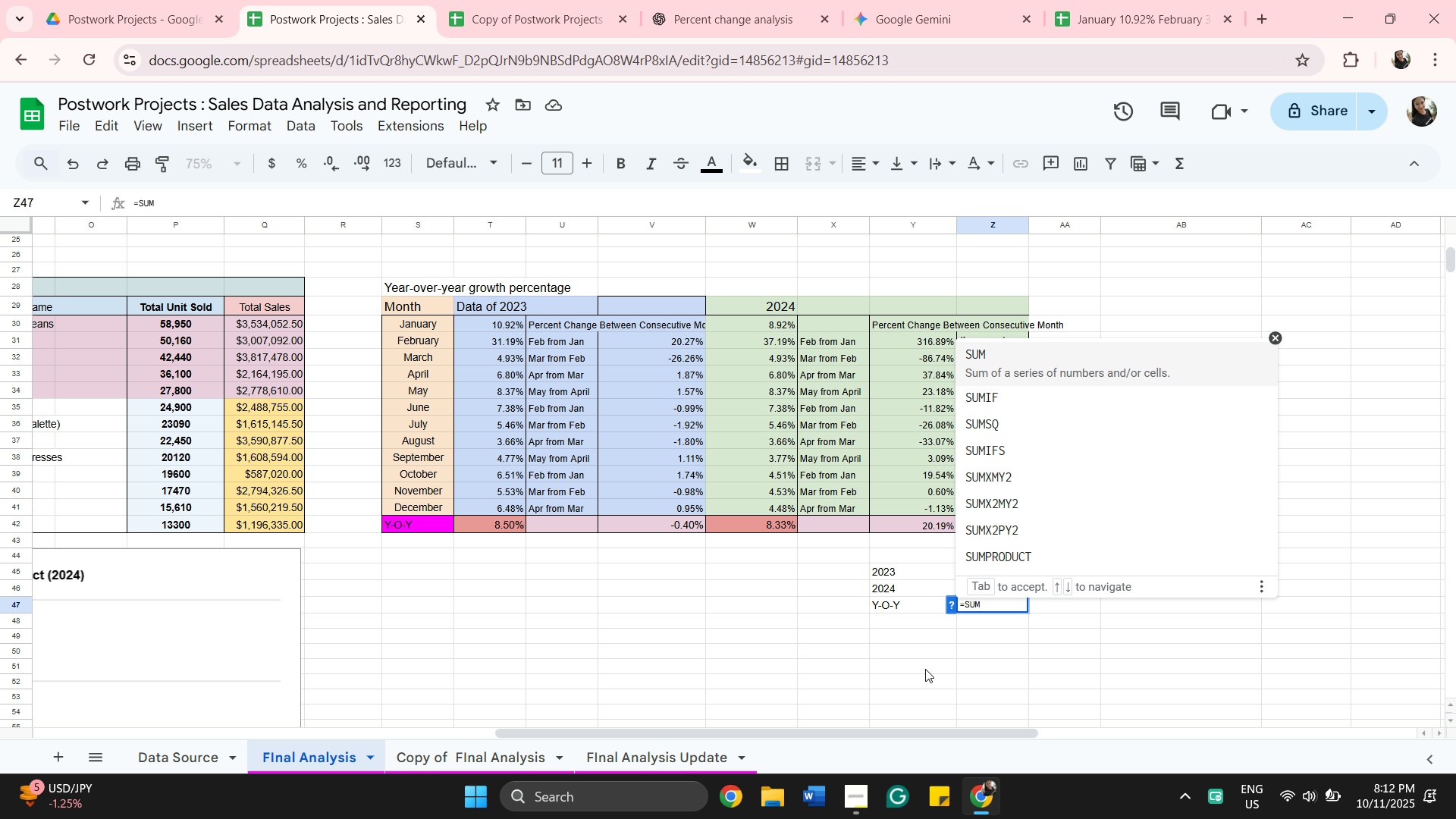 
wait(34.2)
 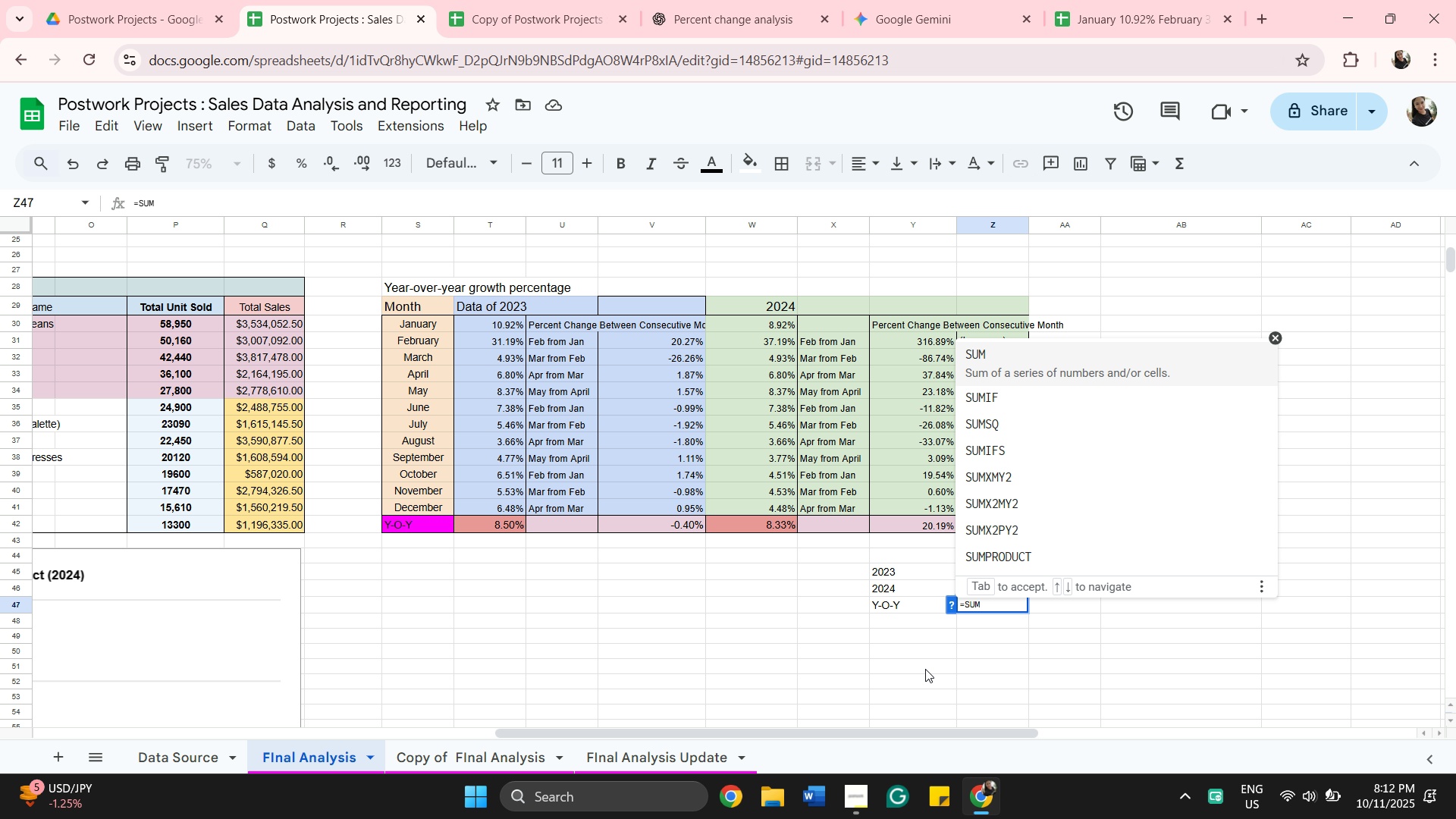 
left_click([554, 30])
 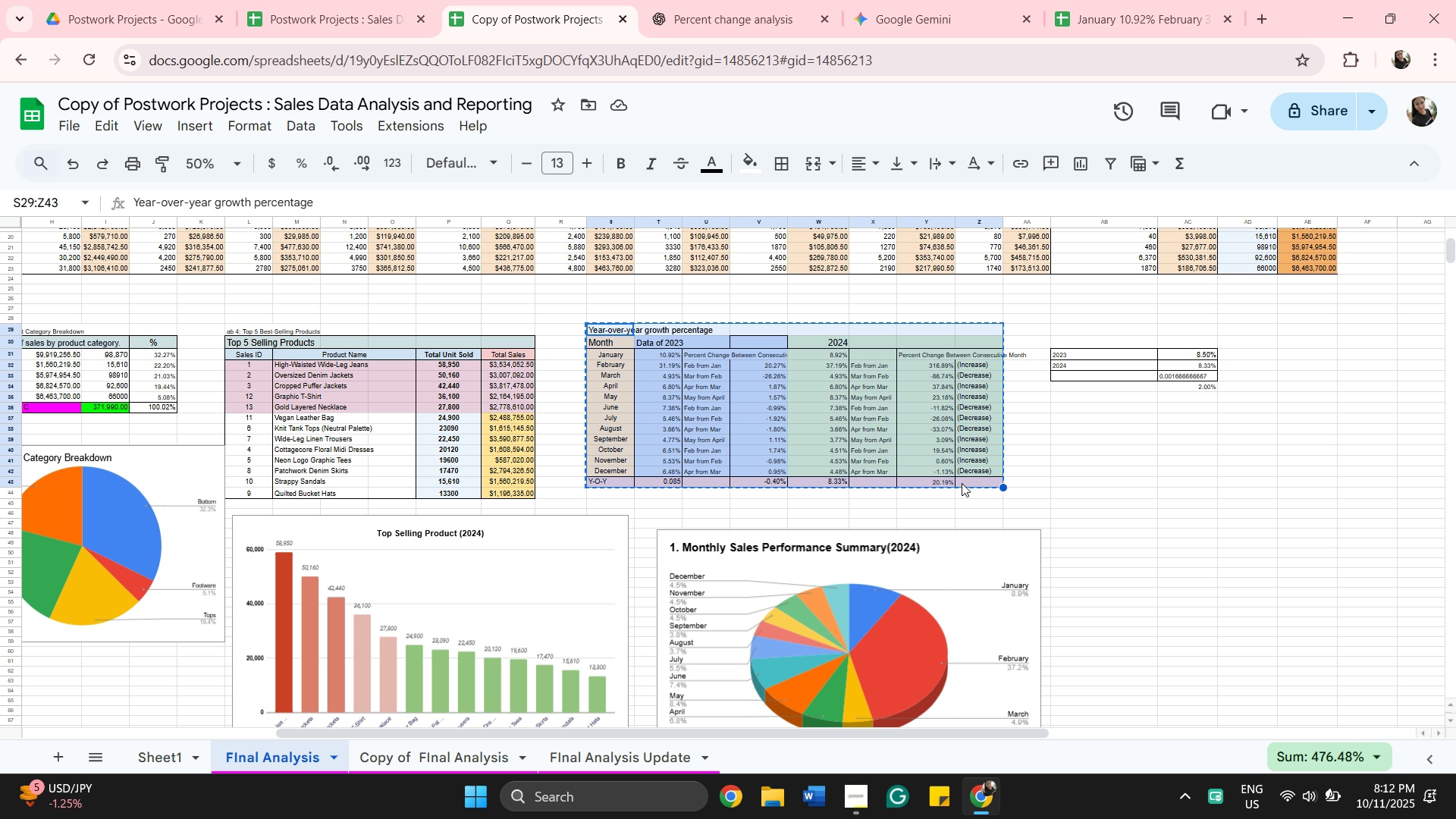 
scroll: coordinate [962, 483], scroll_direction: down, amount: 12.0
 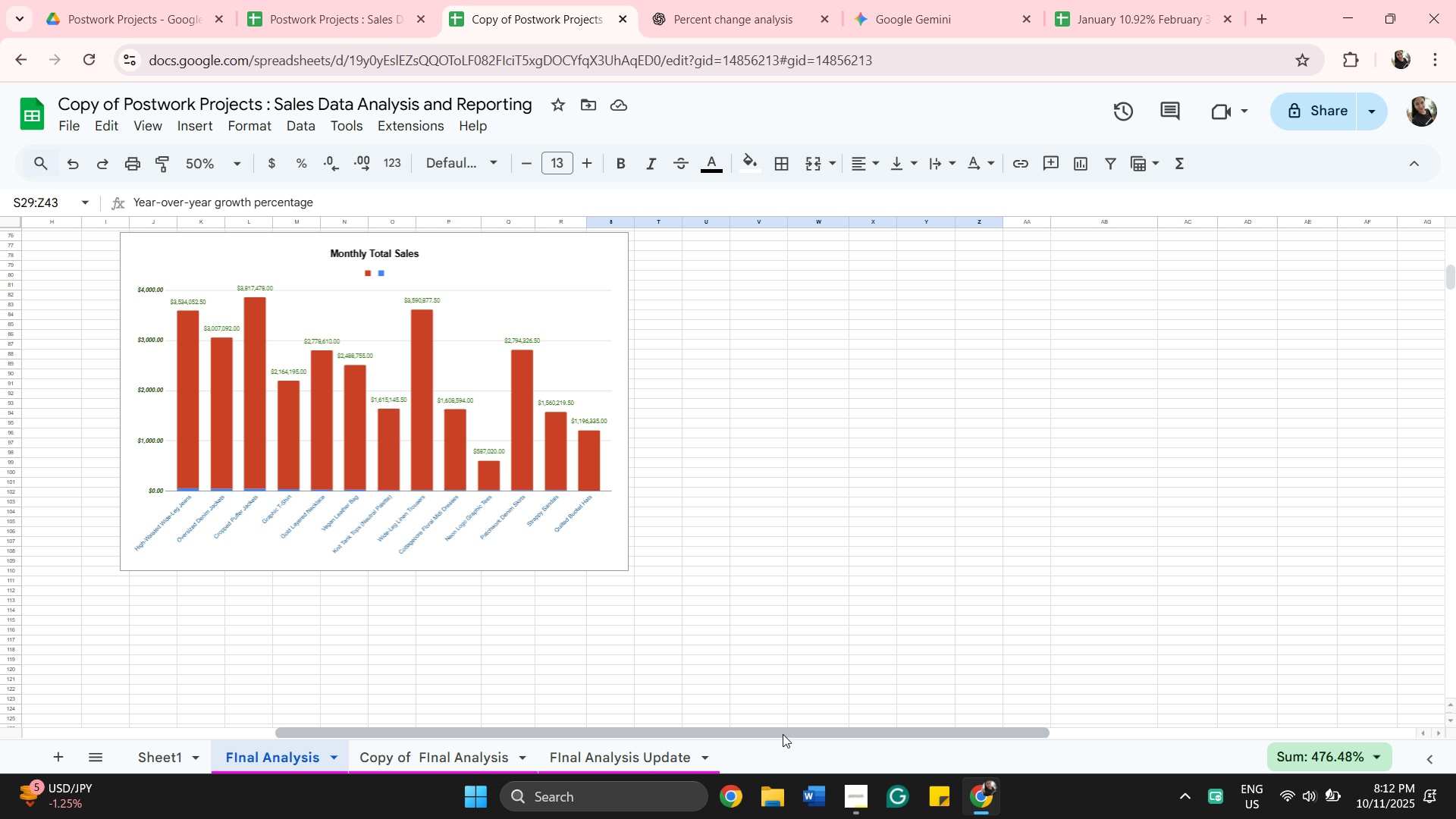 
left_click_drag(start_coordinate=[783, 734], to_coordinate=[307, 695])
 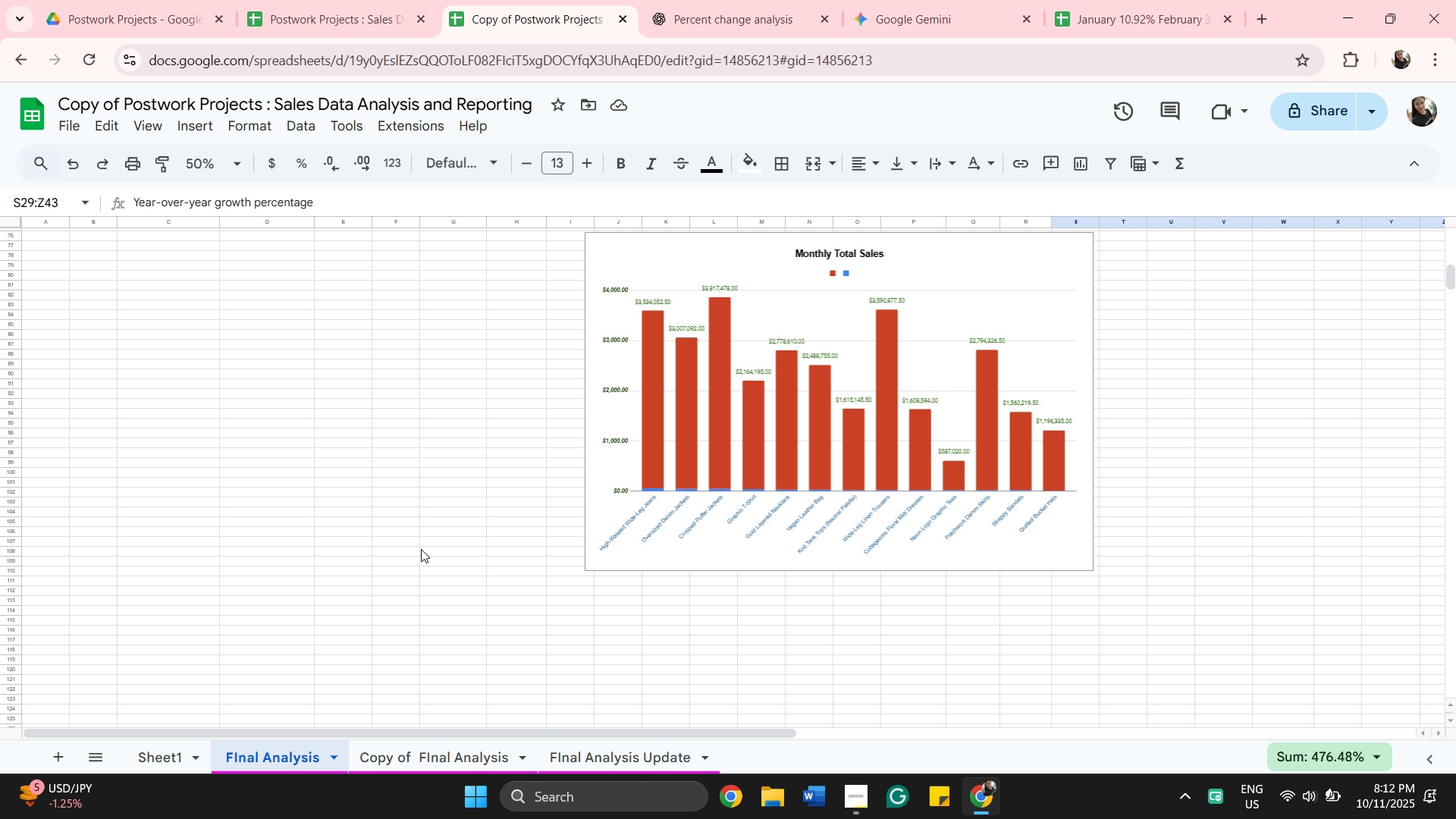 
scroll: coordinate [436, 551], scroll_direction: up, amount: 17.0
 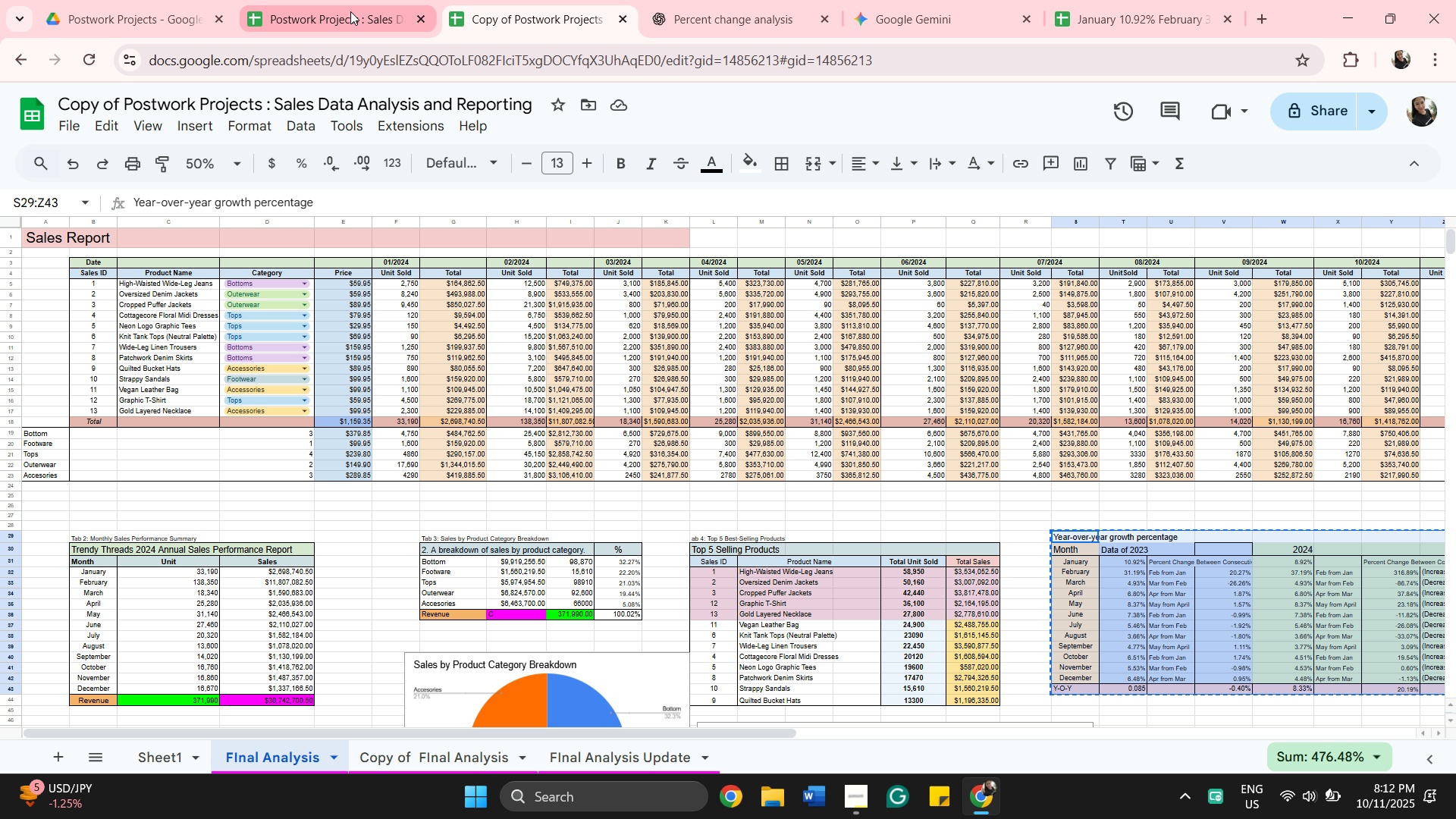 
left_click([350, 11])
 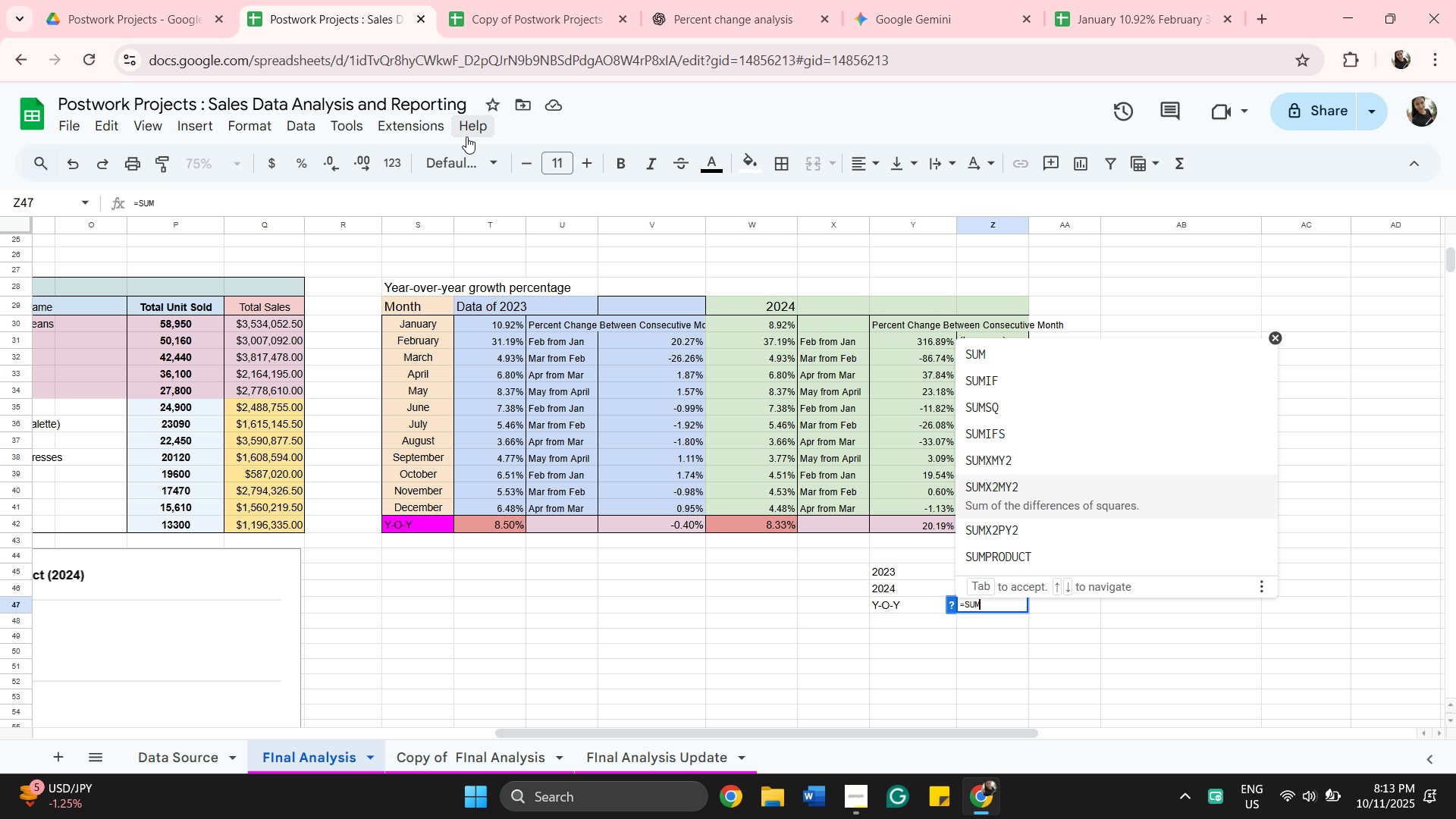 
wait(5.55)
 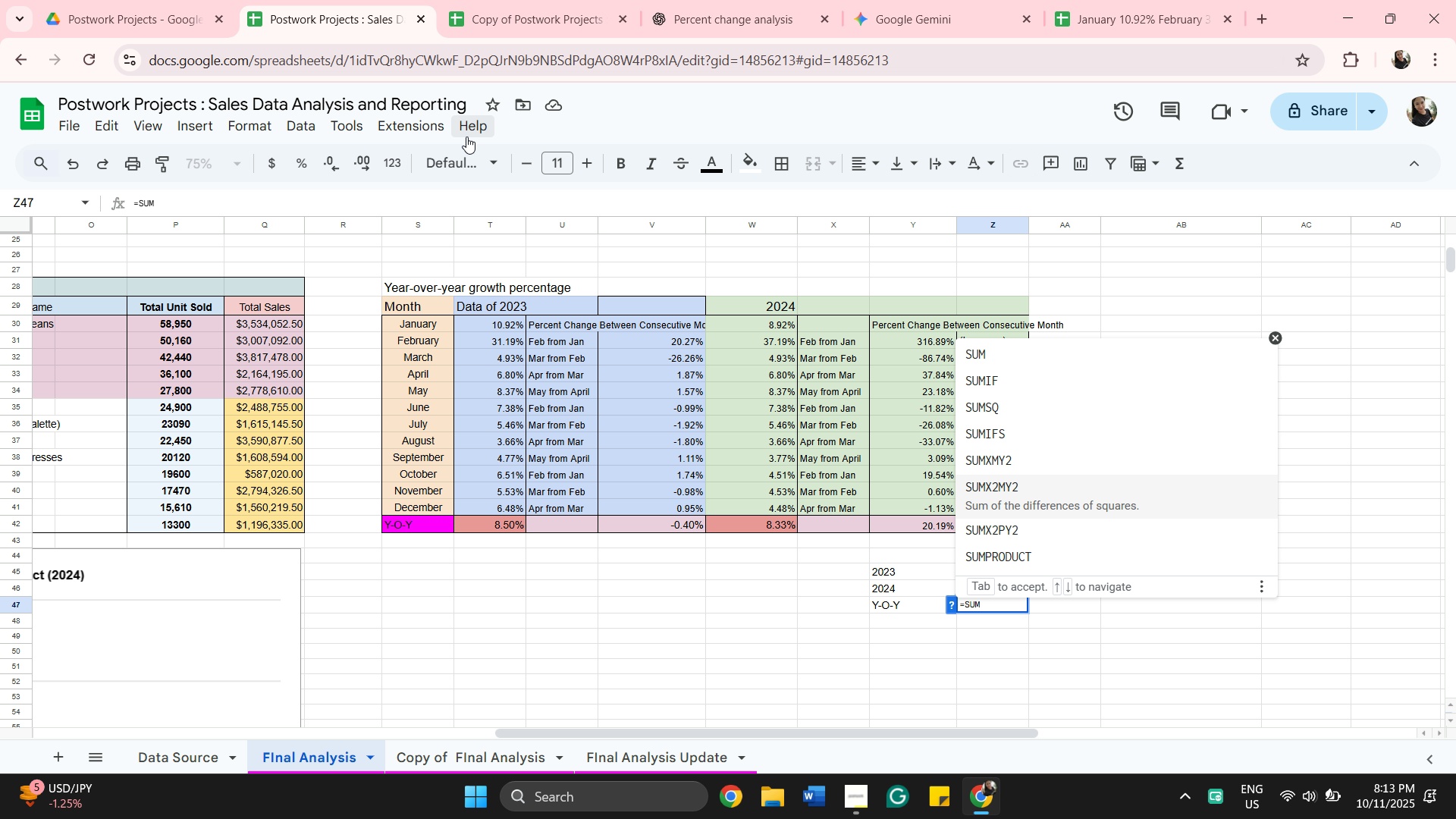 
mouse_move([370, -23])
 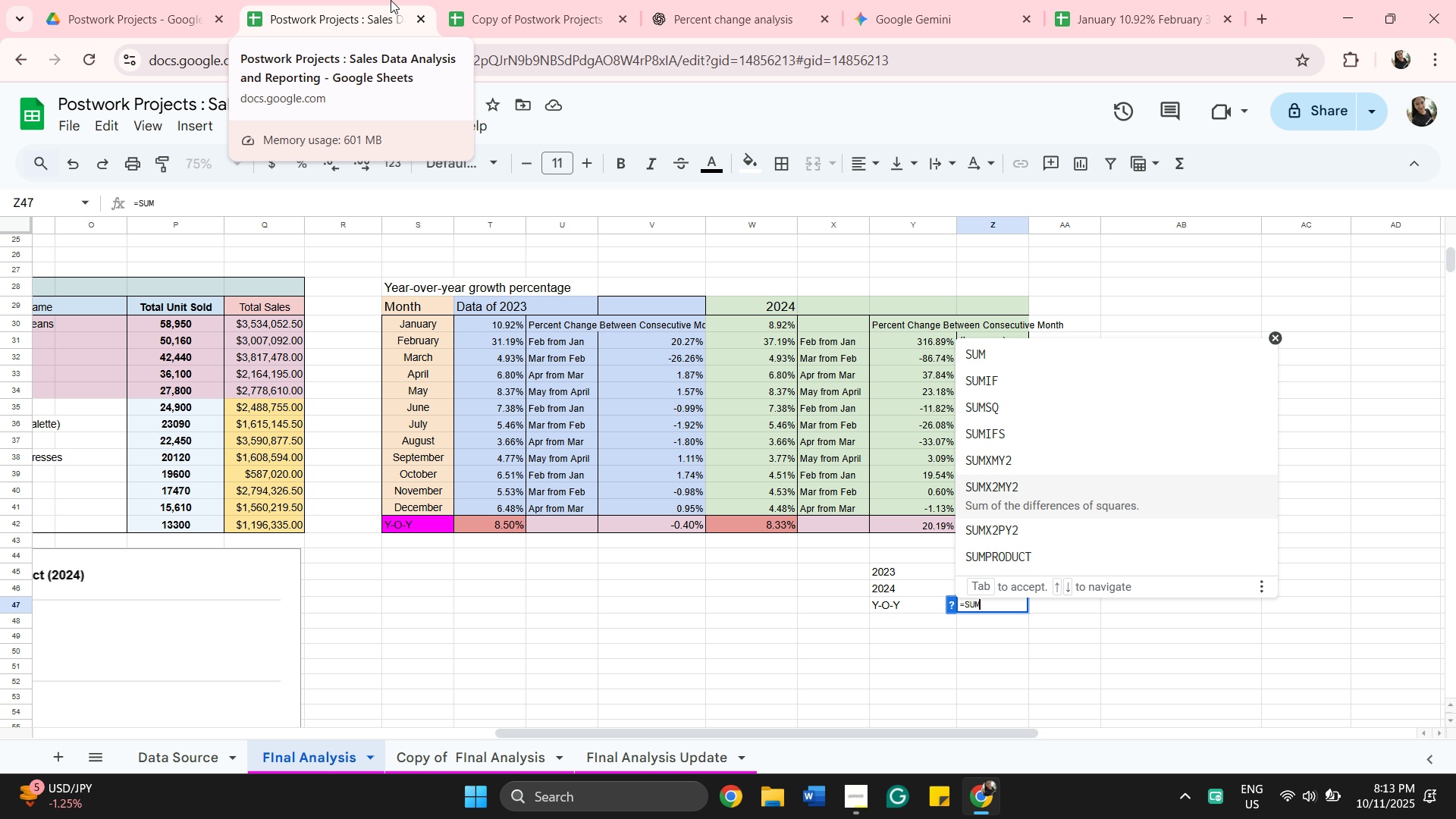 
mouse_move([363, -14])
 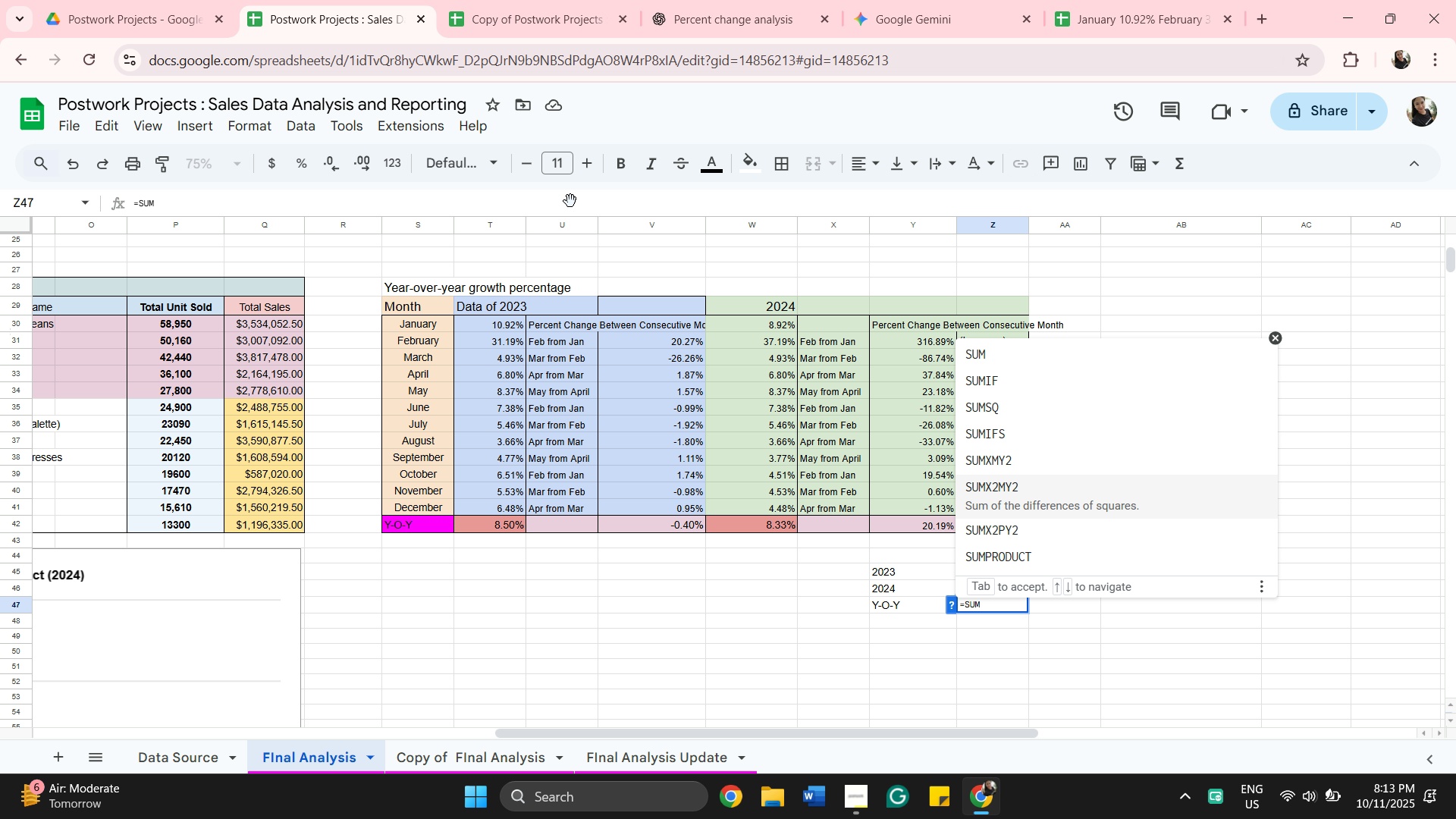 
left_click([916, 27])
 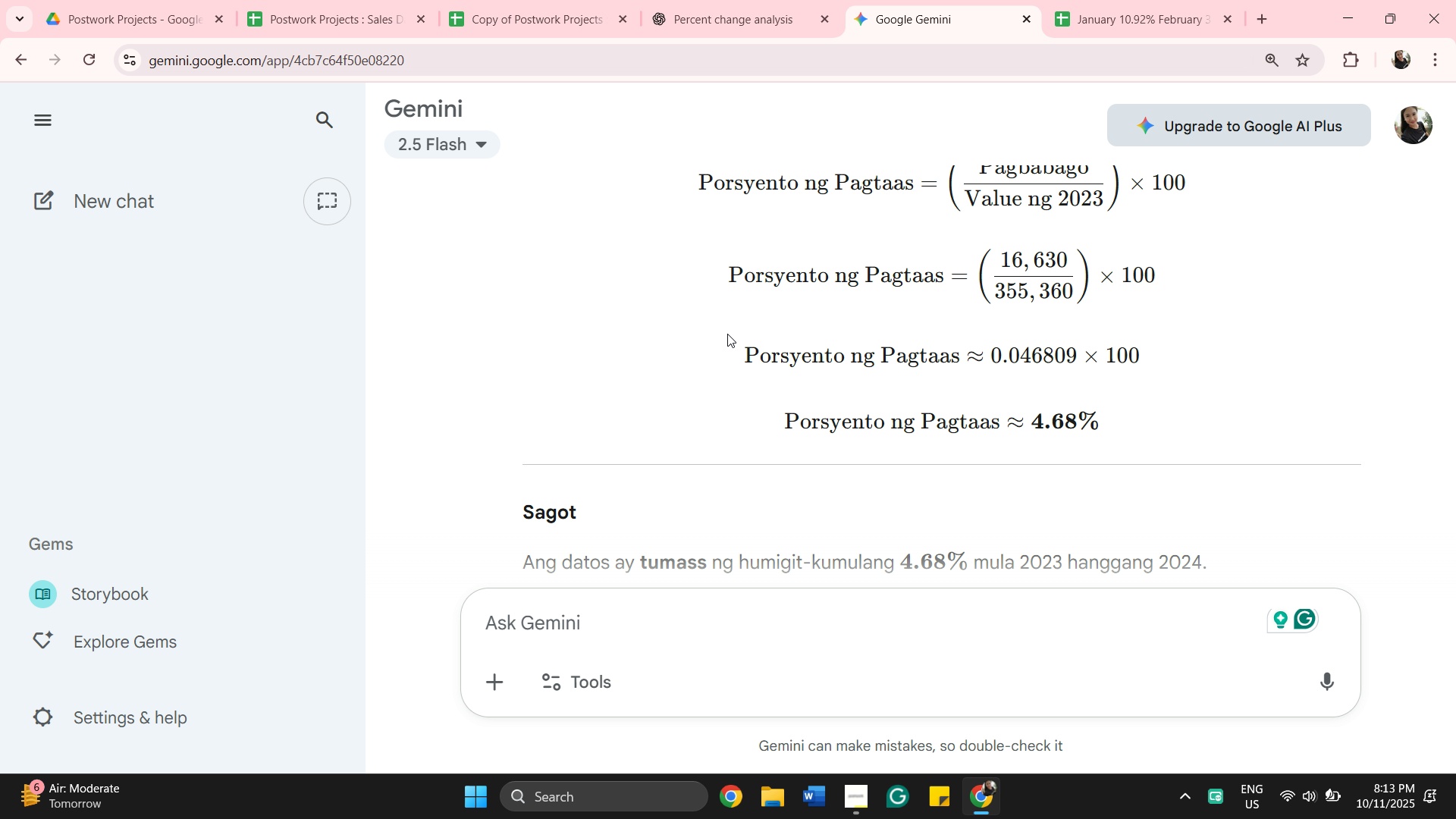 
mouse_move([881, 271])
 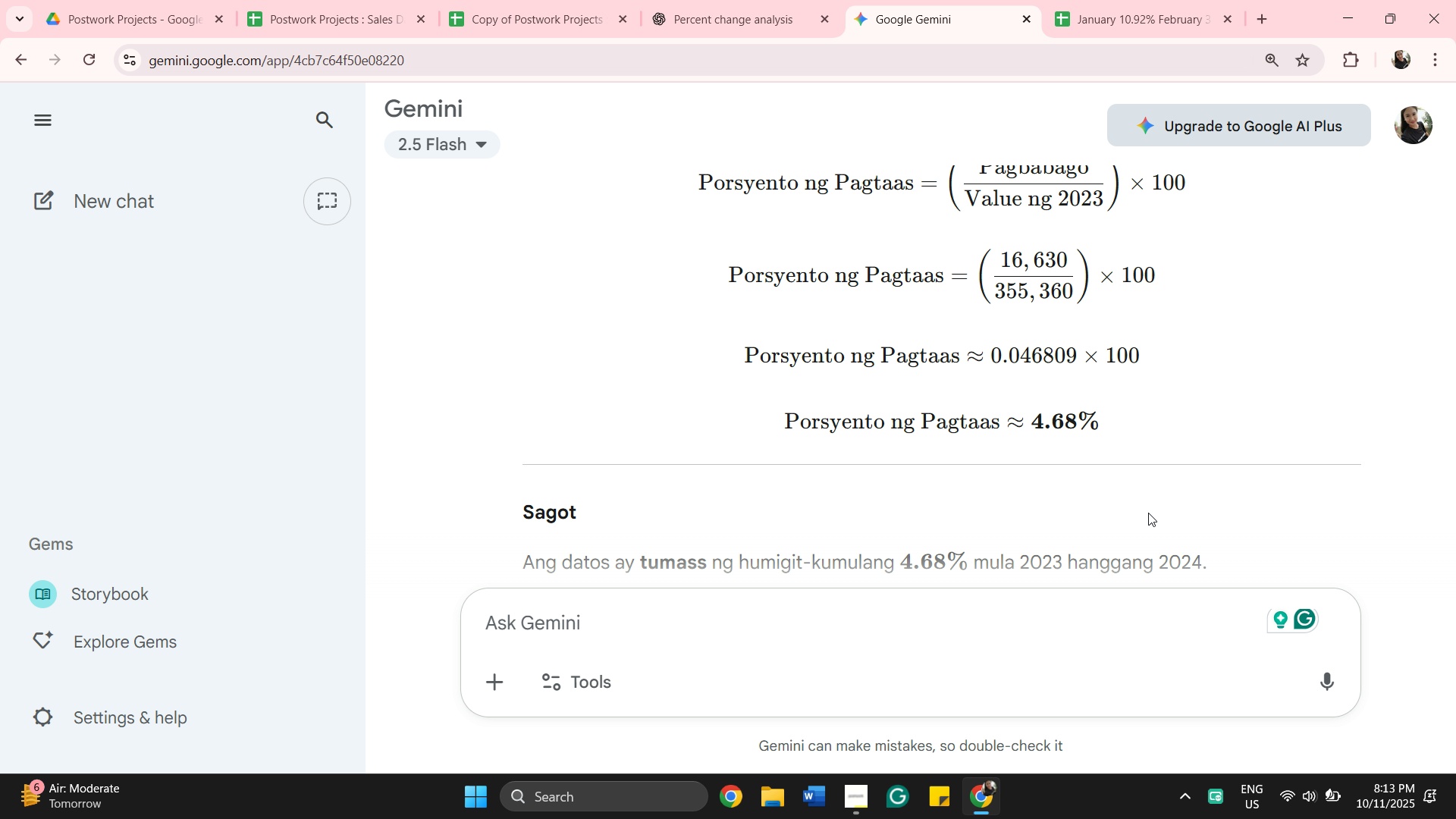 
scroll: coordinate [1137, 519], scroll_direction: down, amount: 2.0
 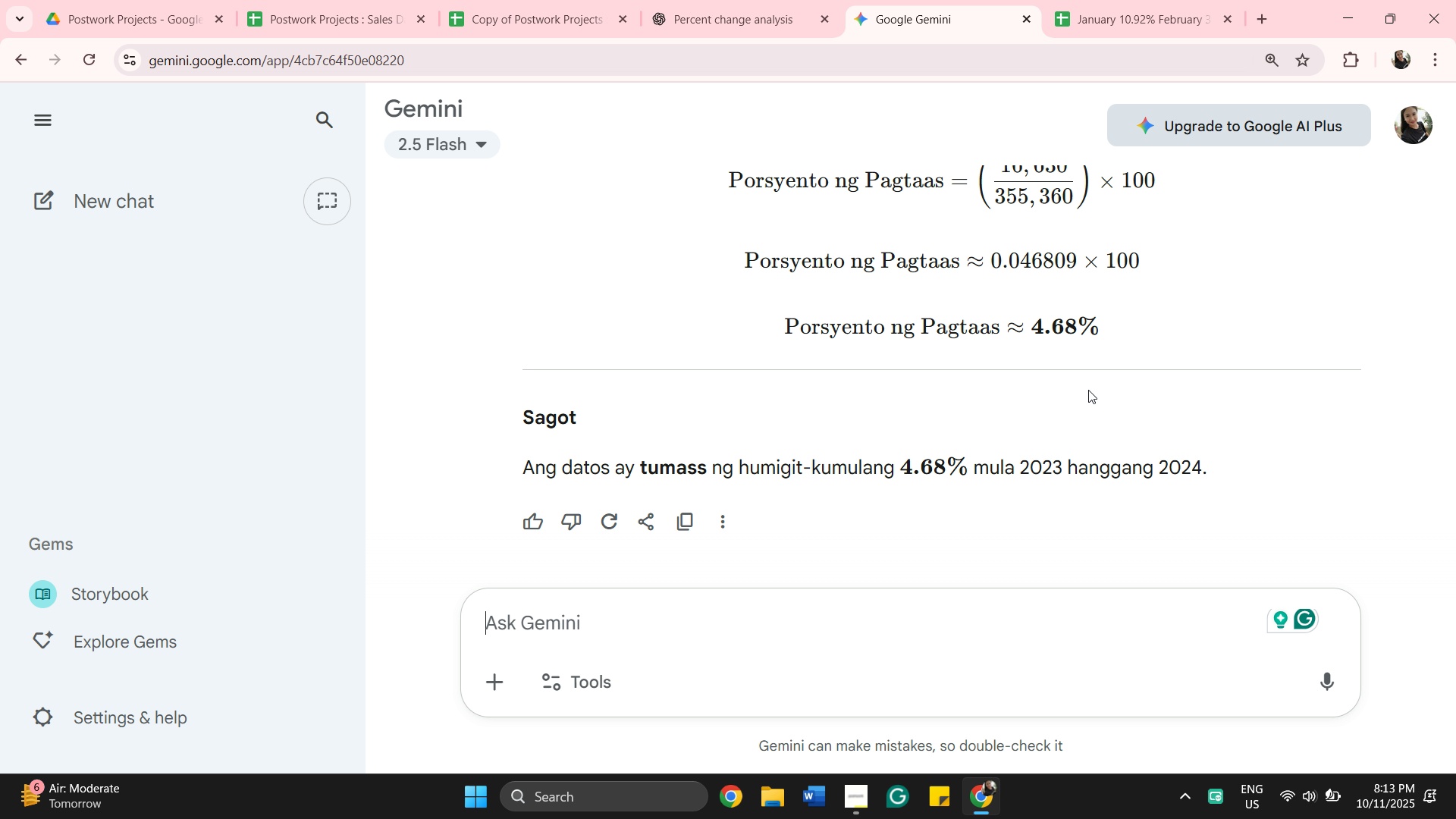 
wait(27.35)
 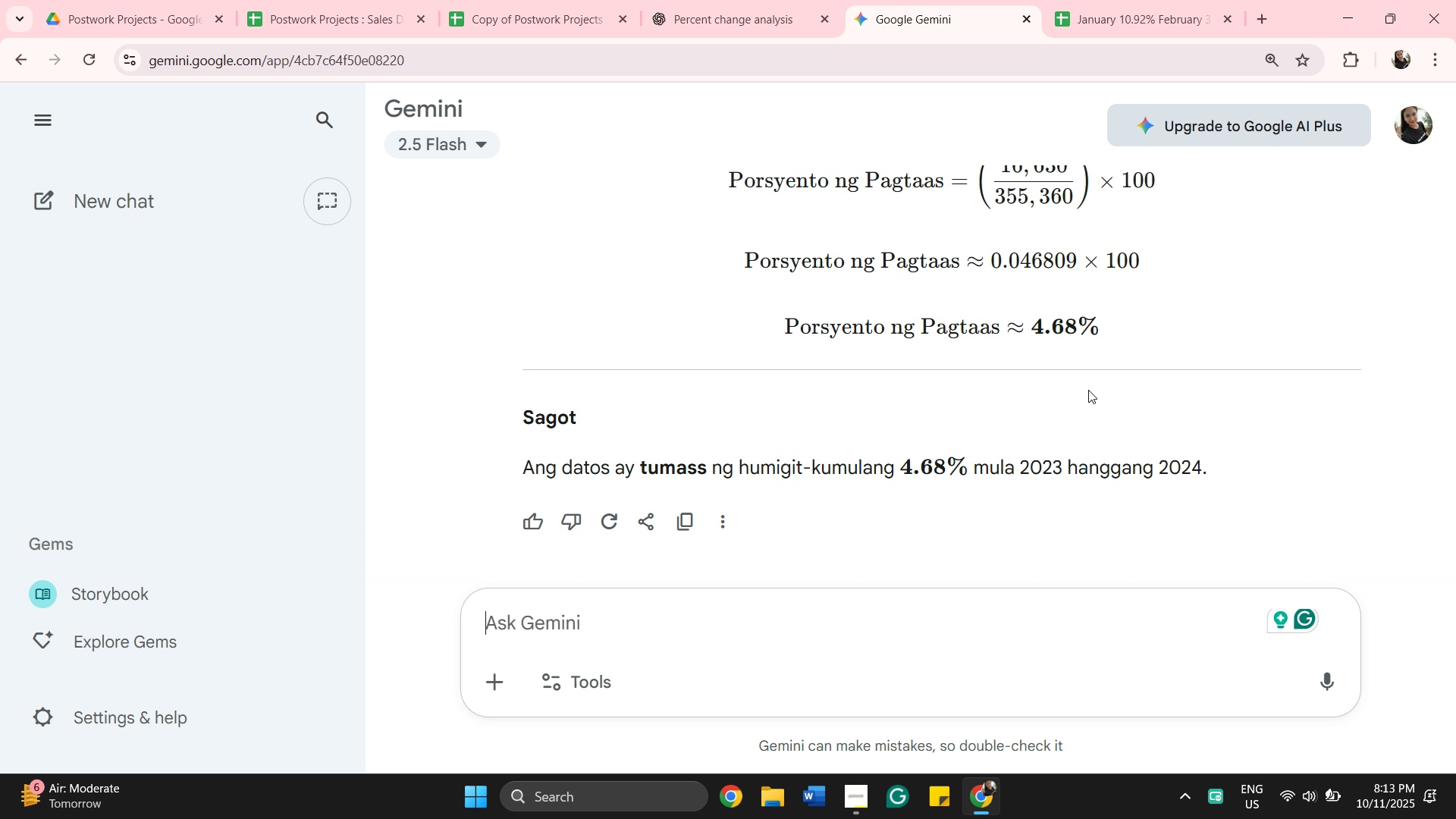 
left_click([340, 16])
 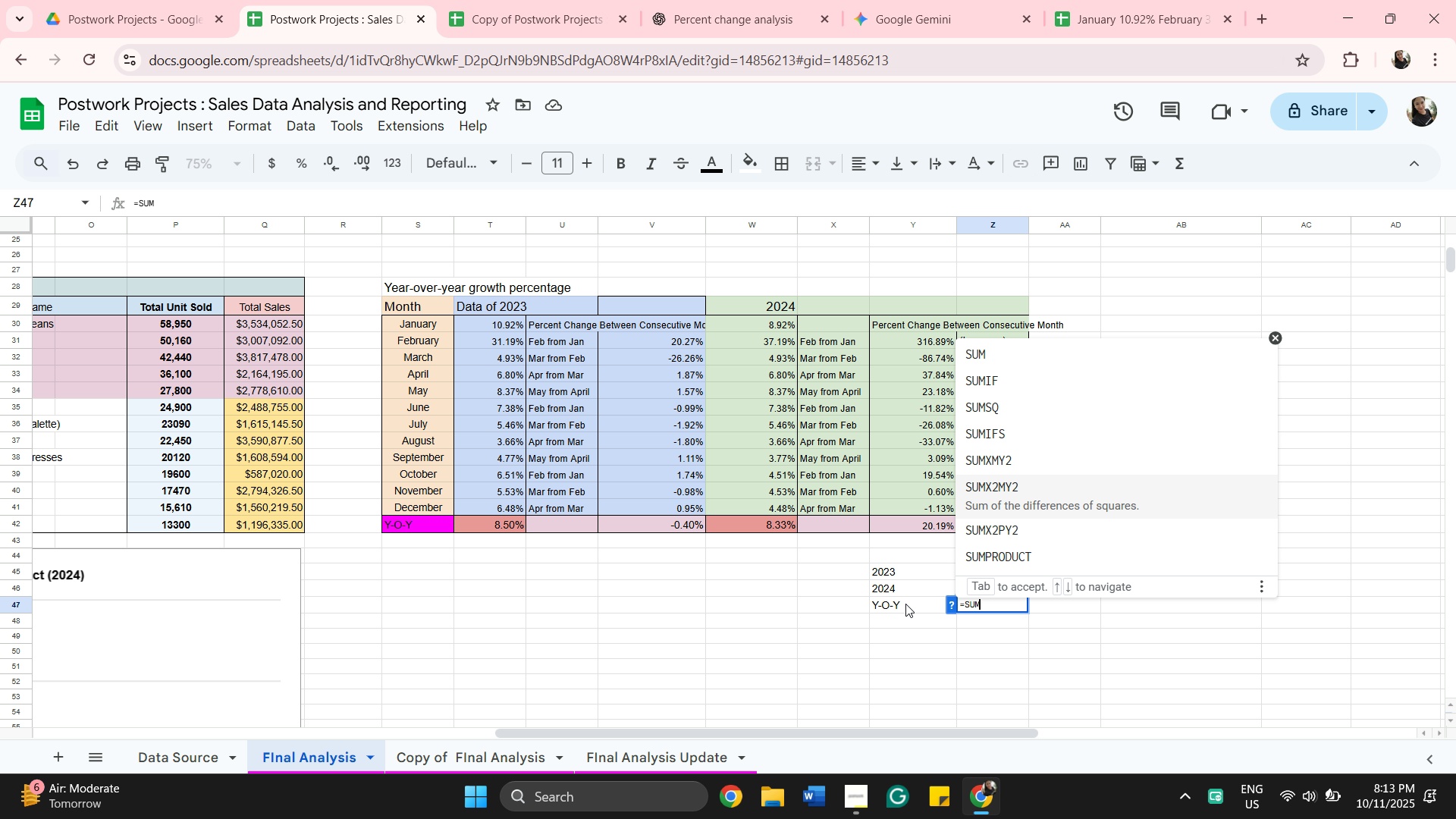 
left_click([908, 604])
 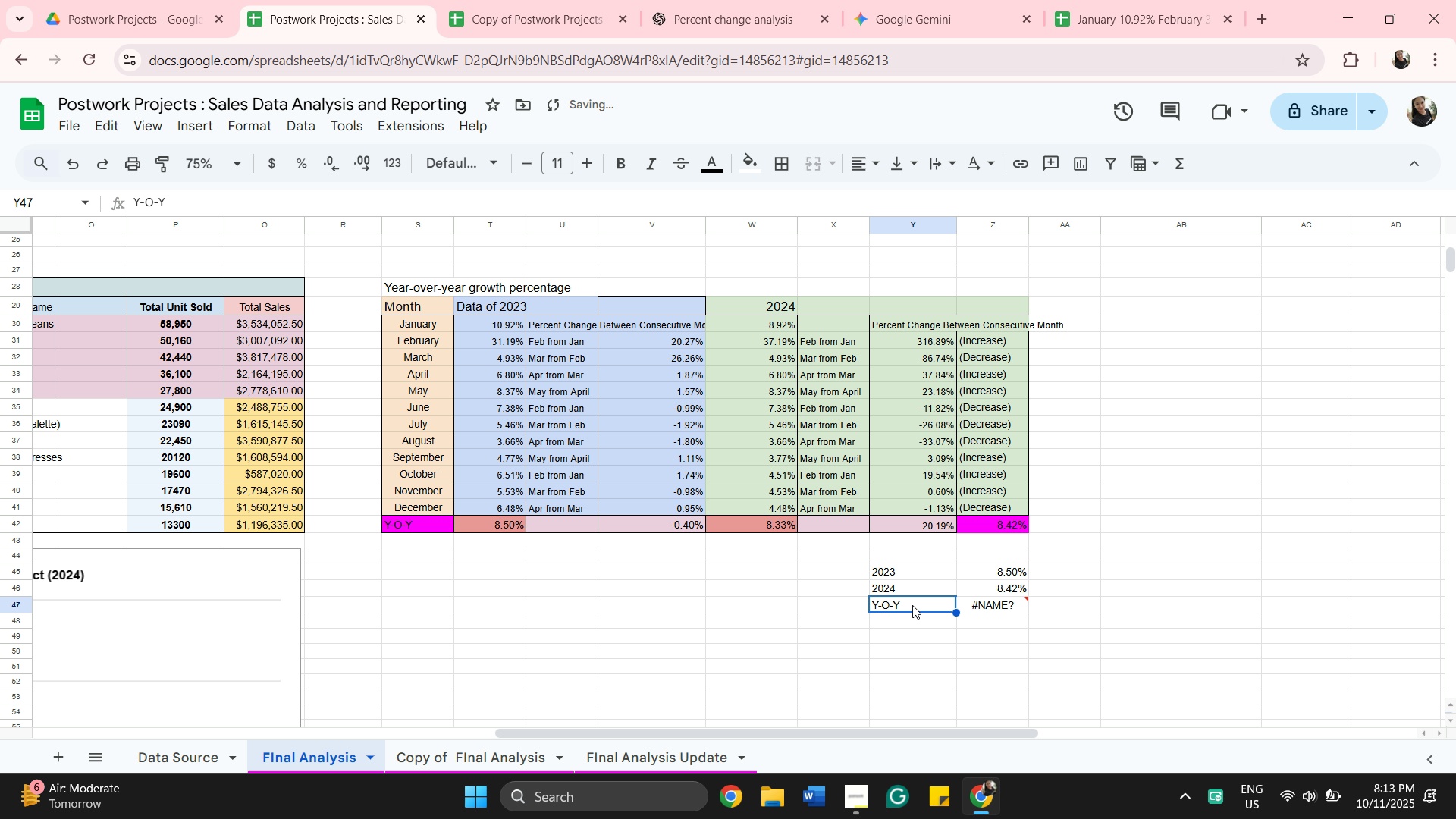 
double_click([912, 605])
 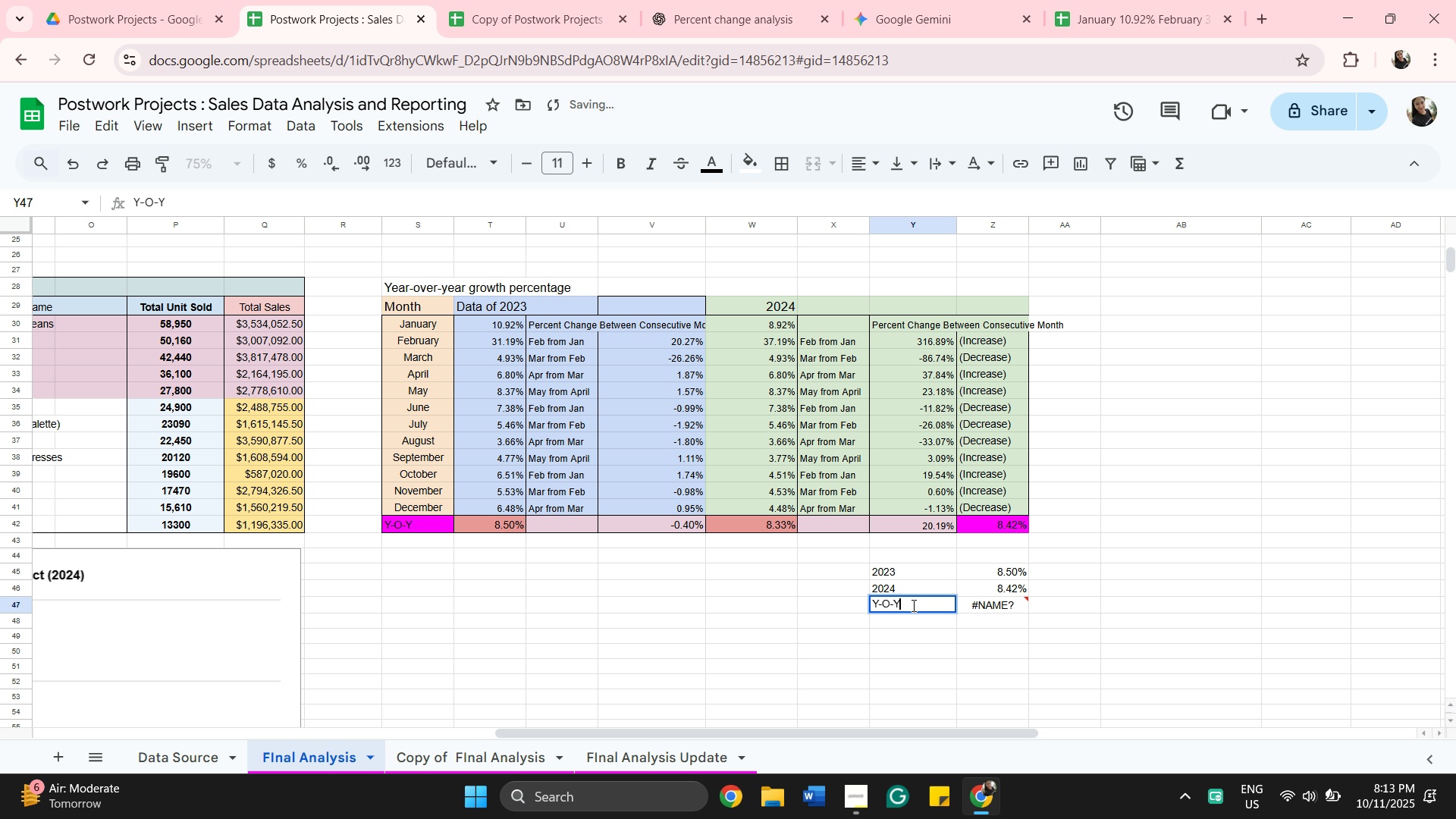 
type( Growth)
key(Backspace)
key(Backspace)
key(Backspace)
key(Backspace)
key(Backspace)
key(Backspace)
 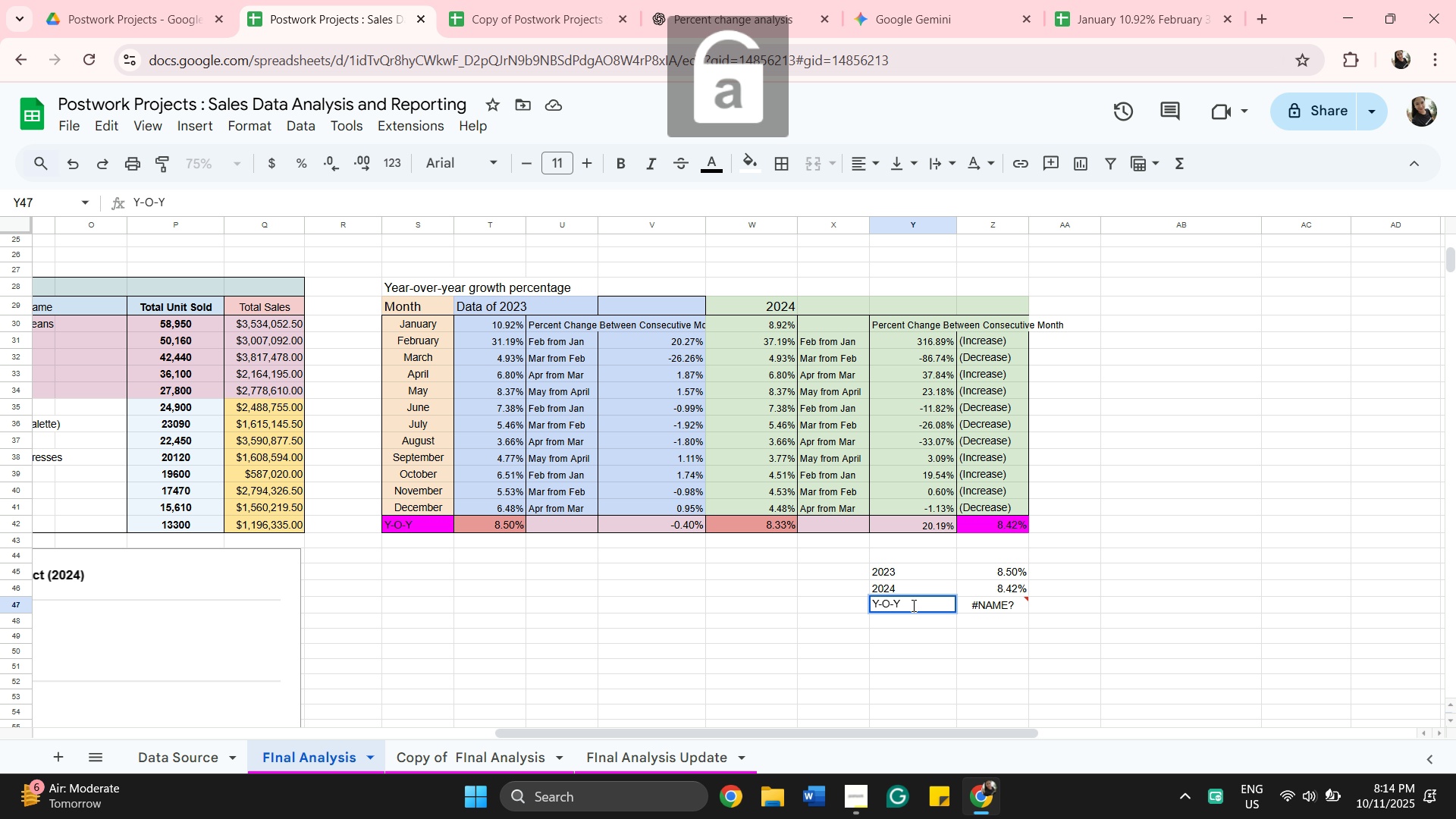 
hold_key(key=ShiftLeft, duration=1.53)
 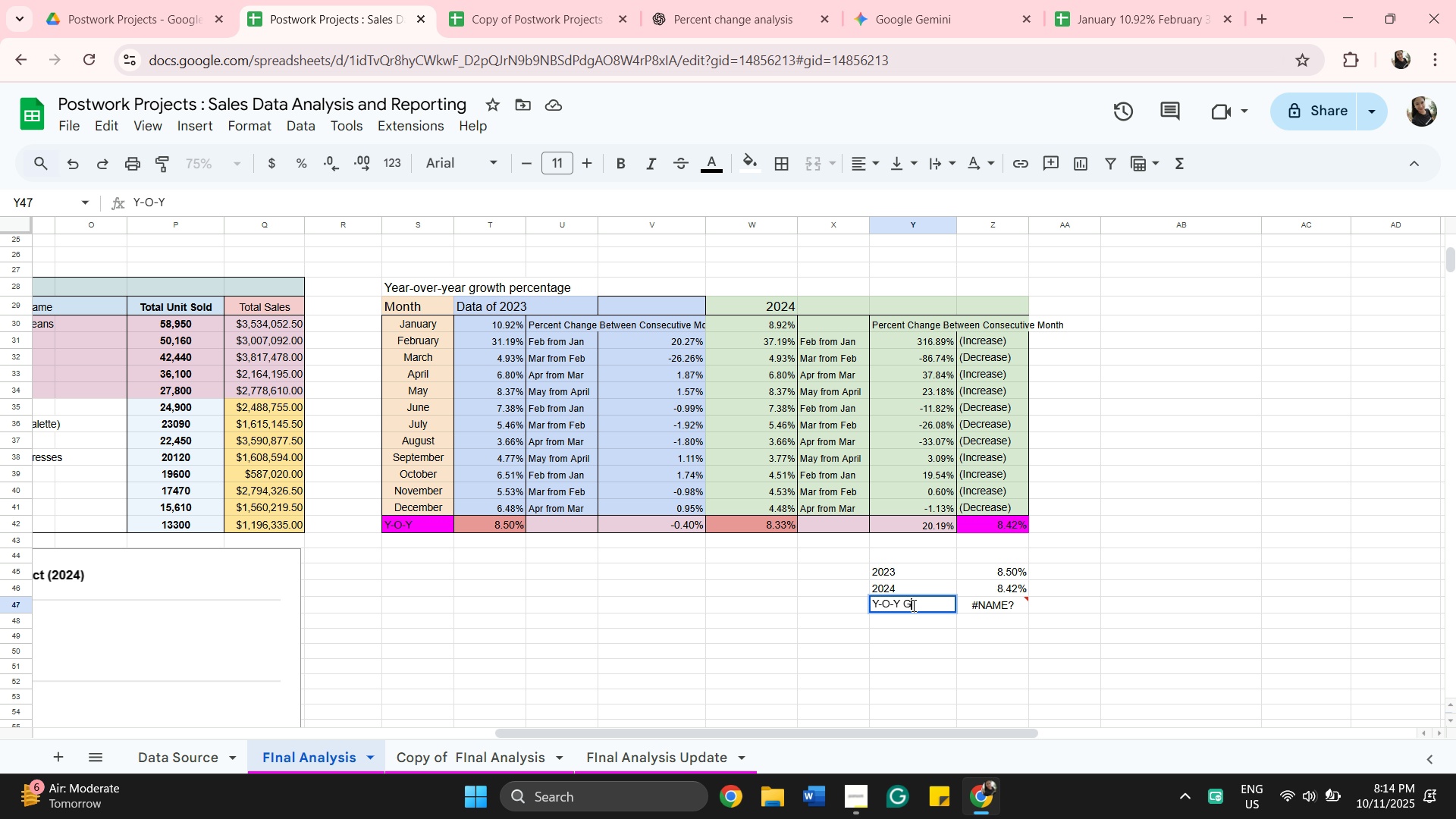 
type(Growth)
 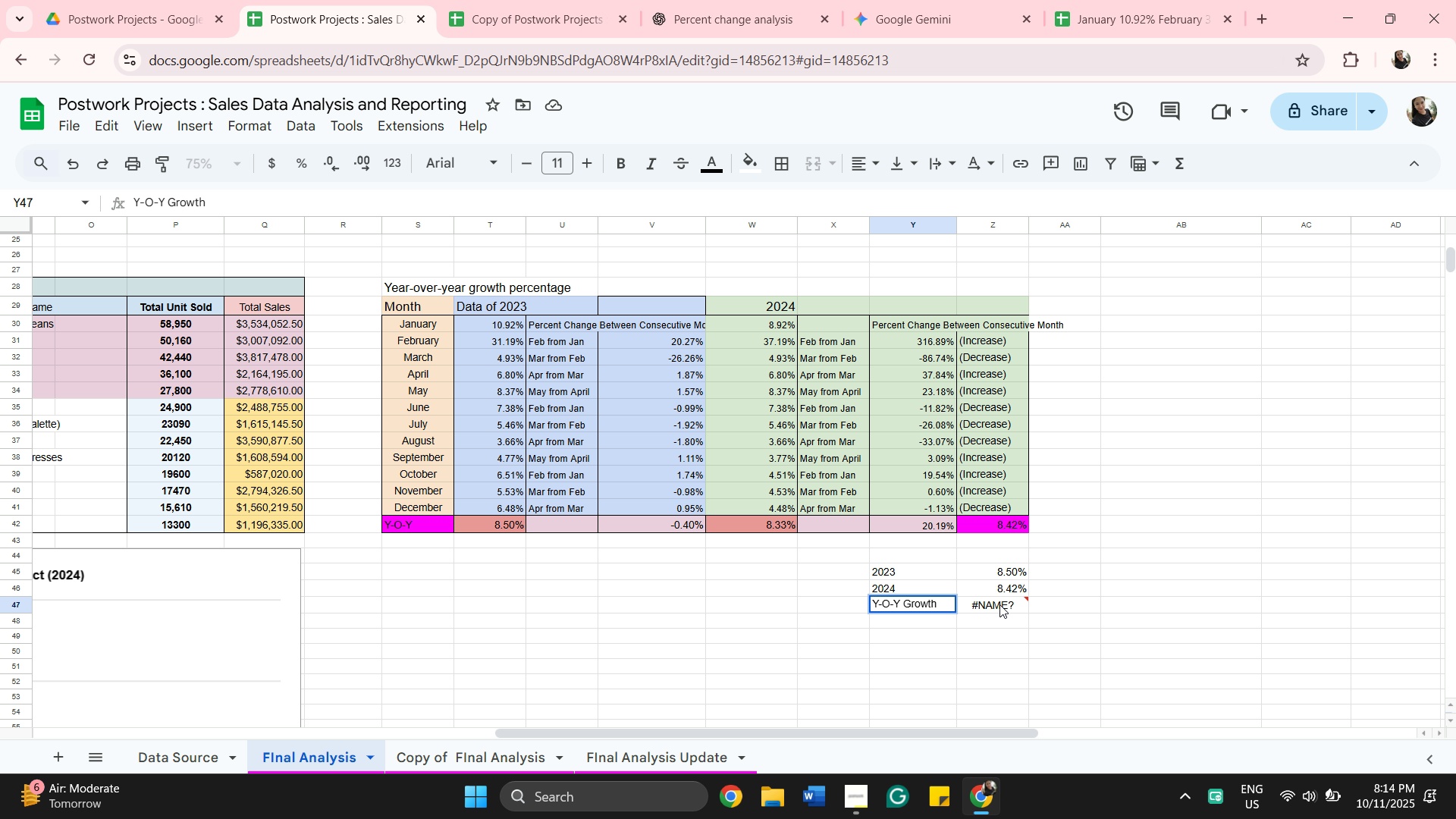 
left_click([996, 605])
 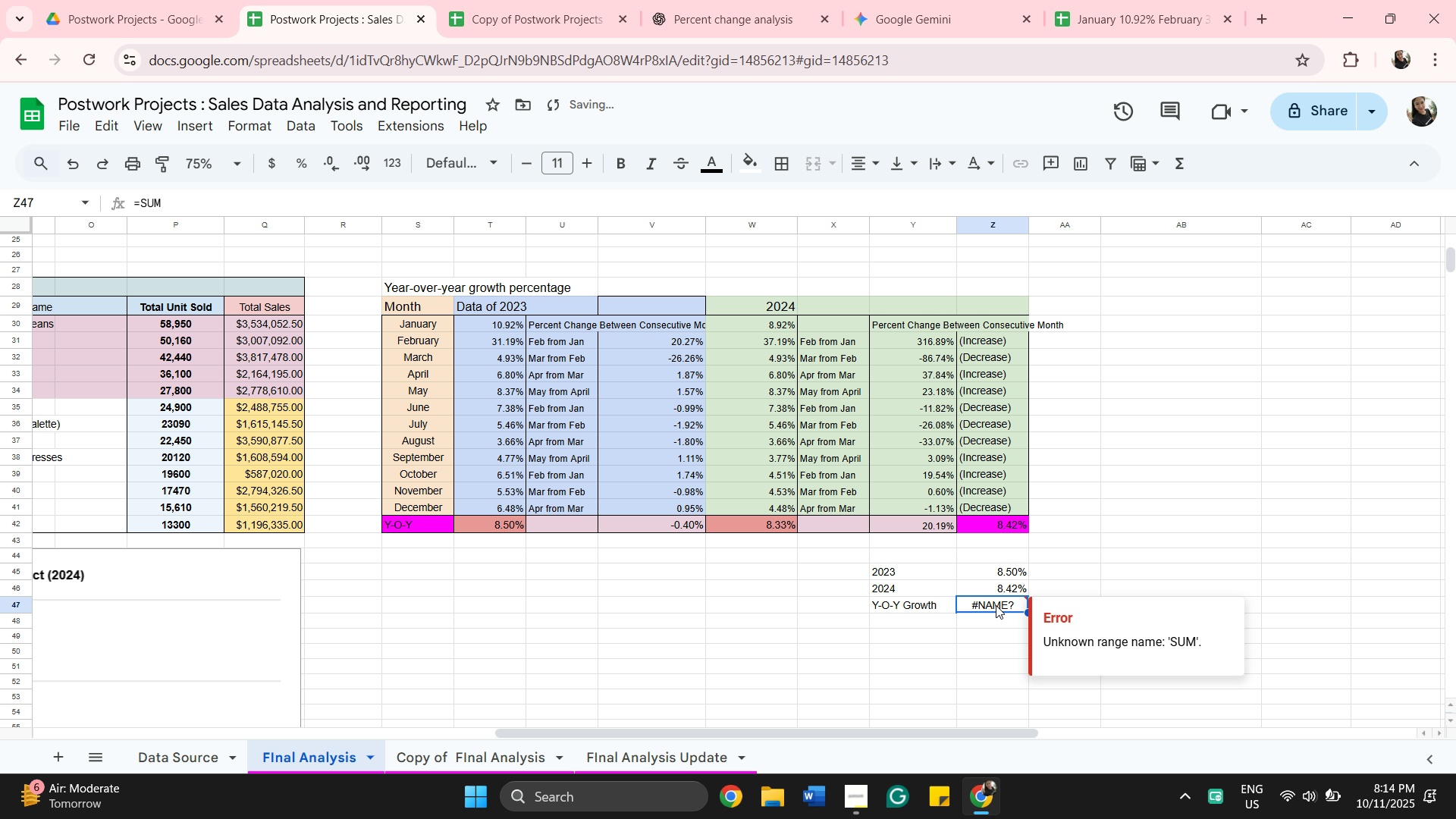 
left_click([996, 605])
 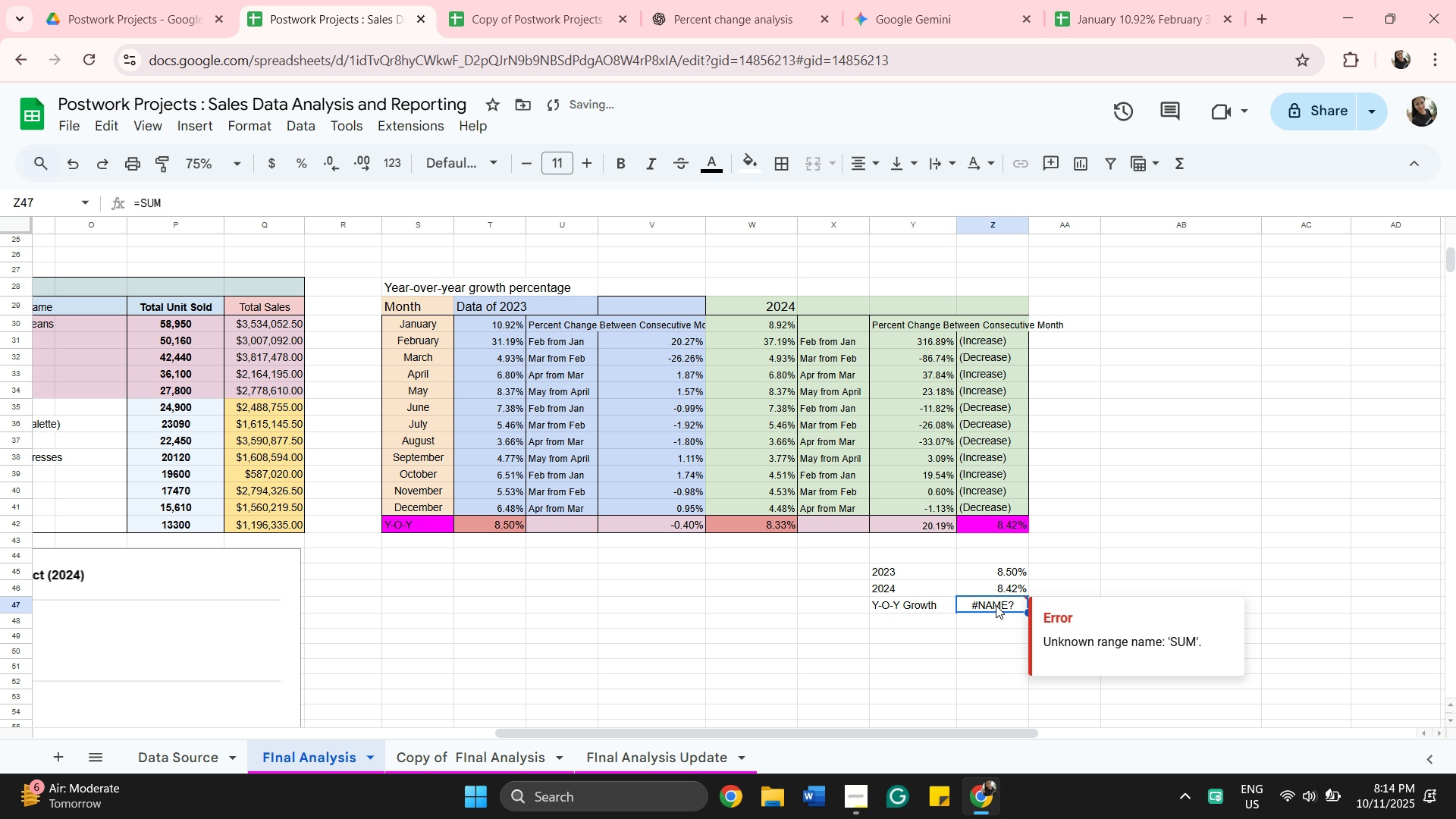 
double_click([996, 605])
 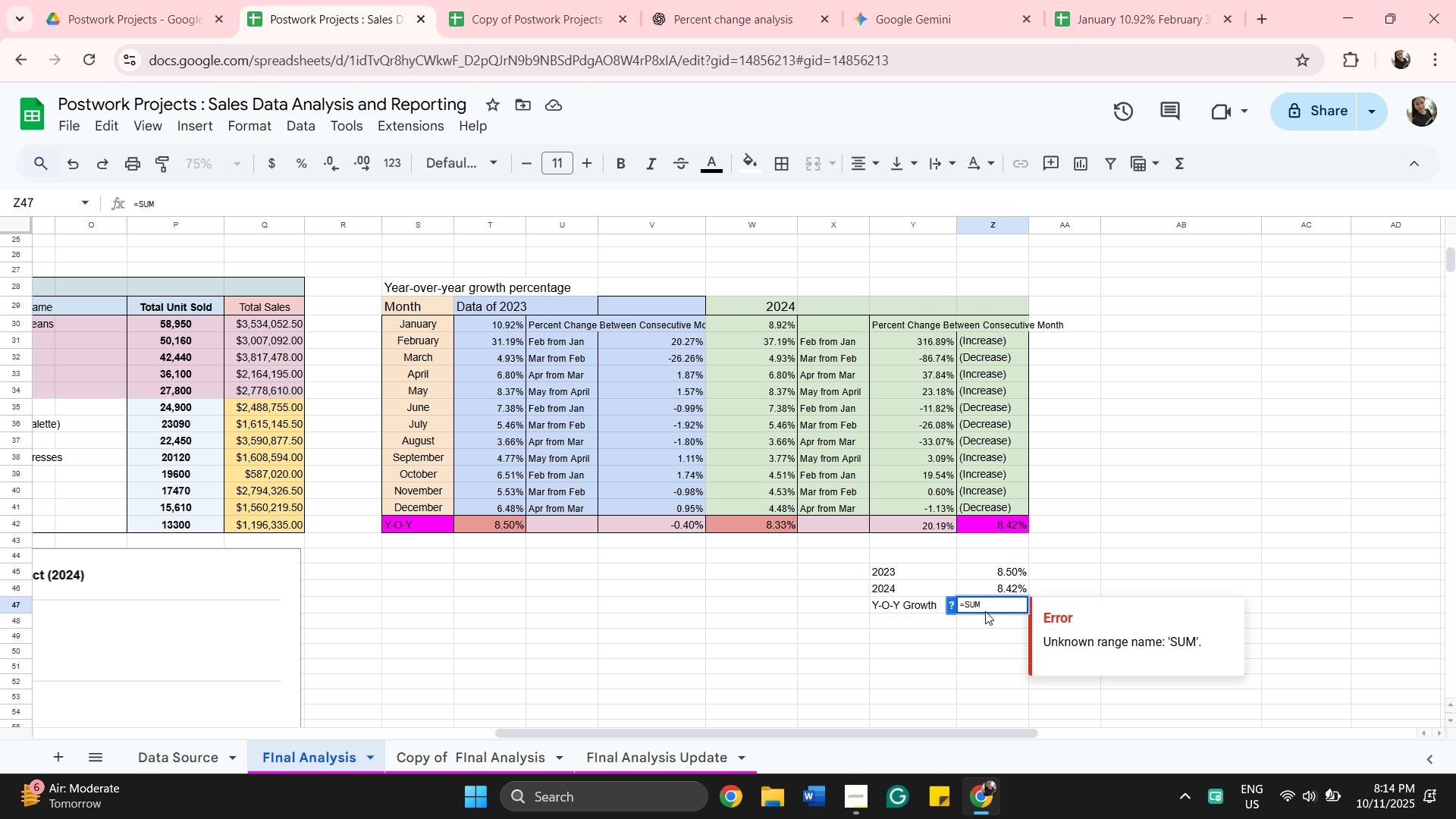 
key(Backspace)
 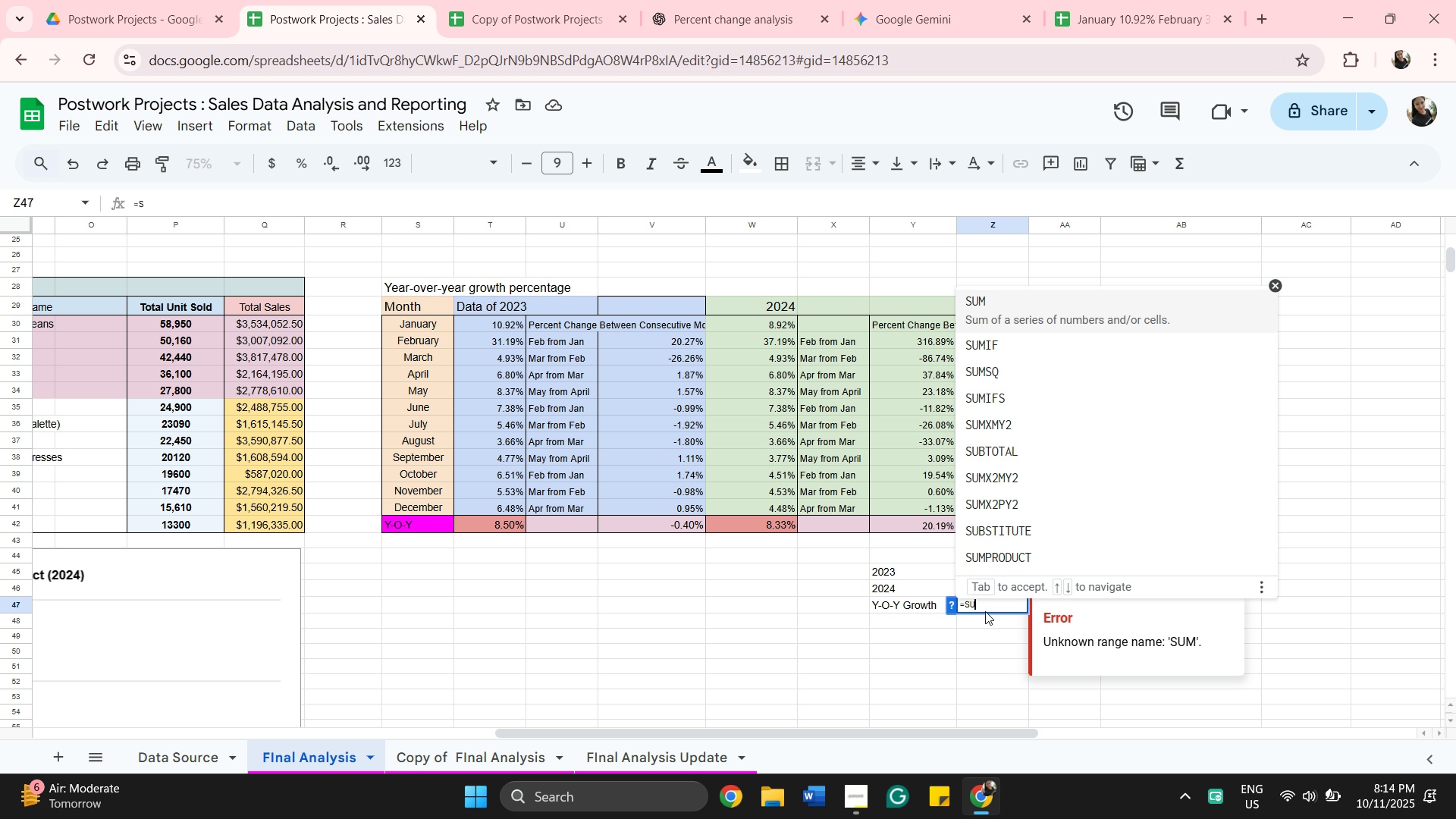 
key(Backspace)
 